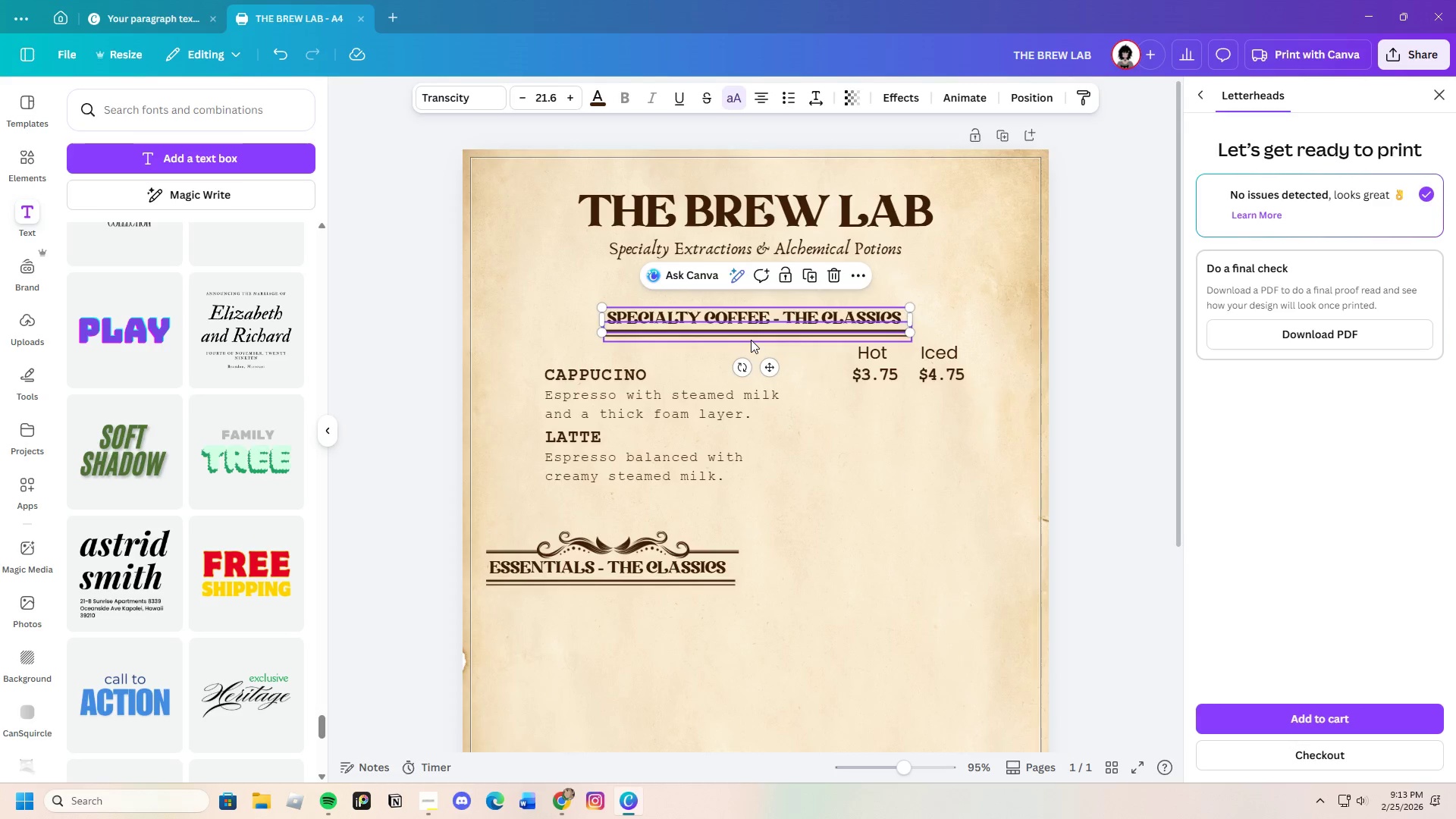 
left_click([751, 340])
 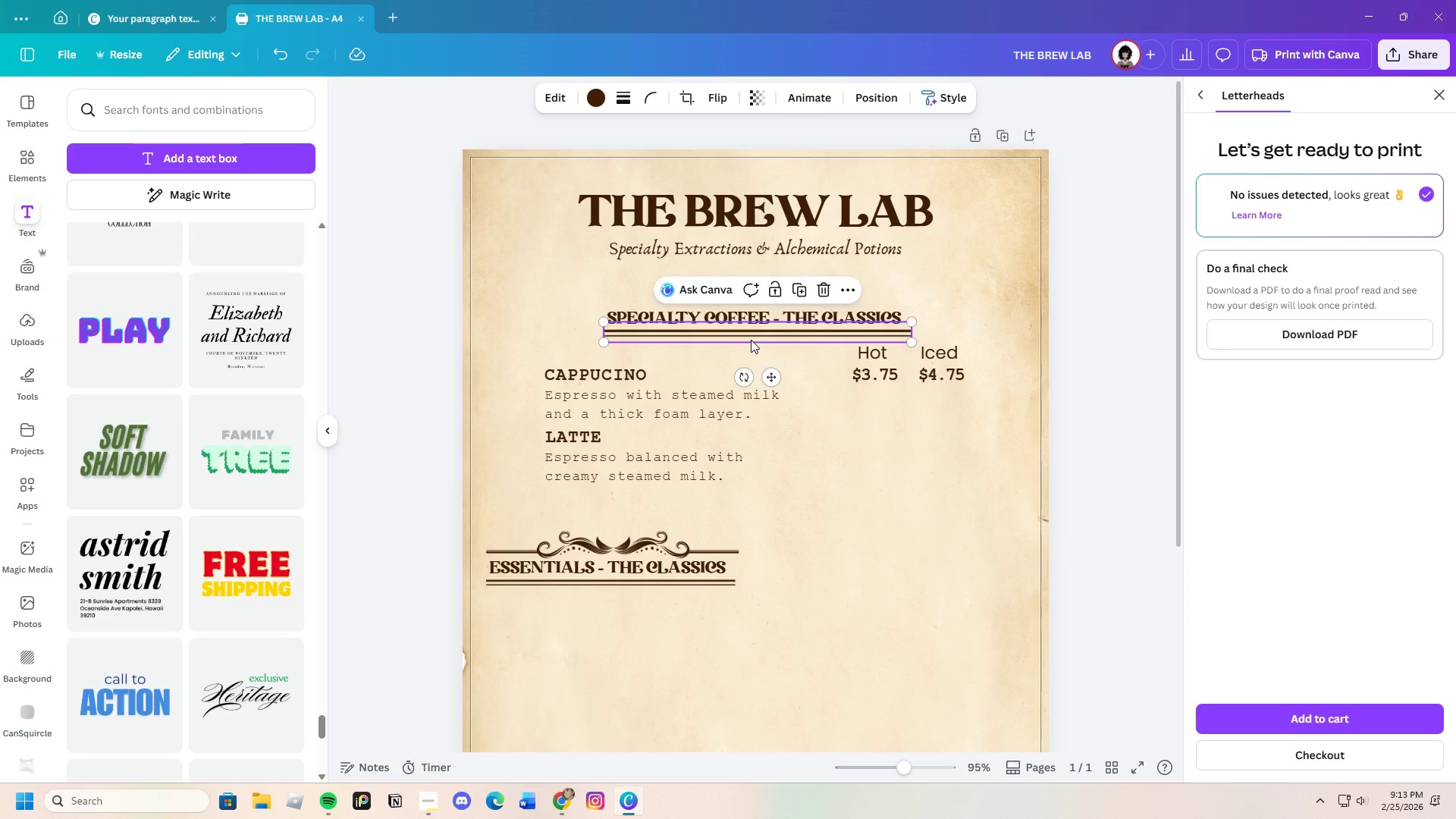 
key(Control+C)
 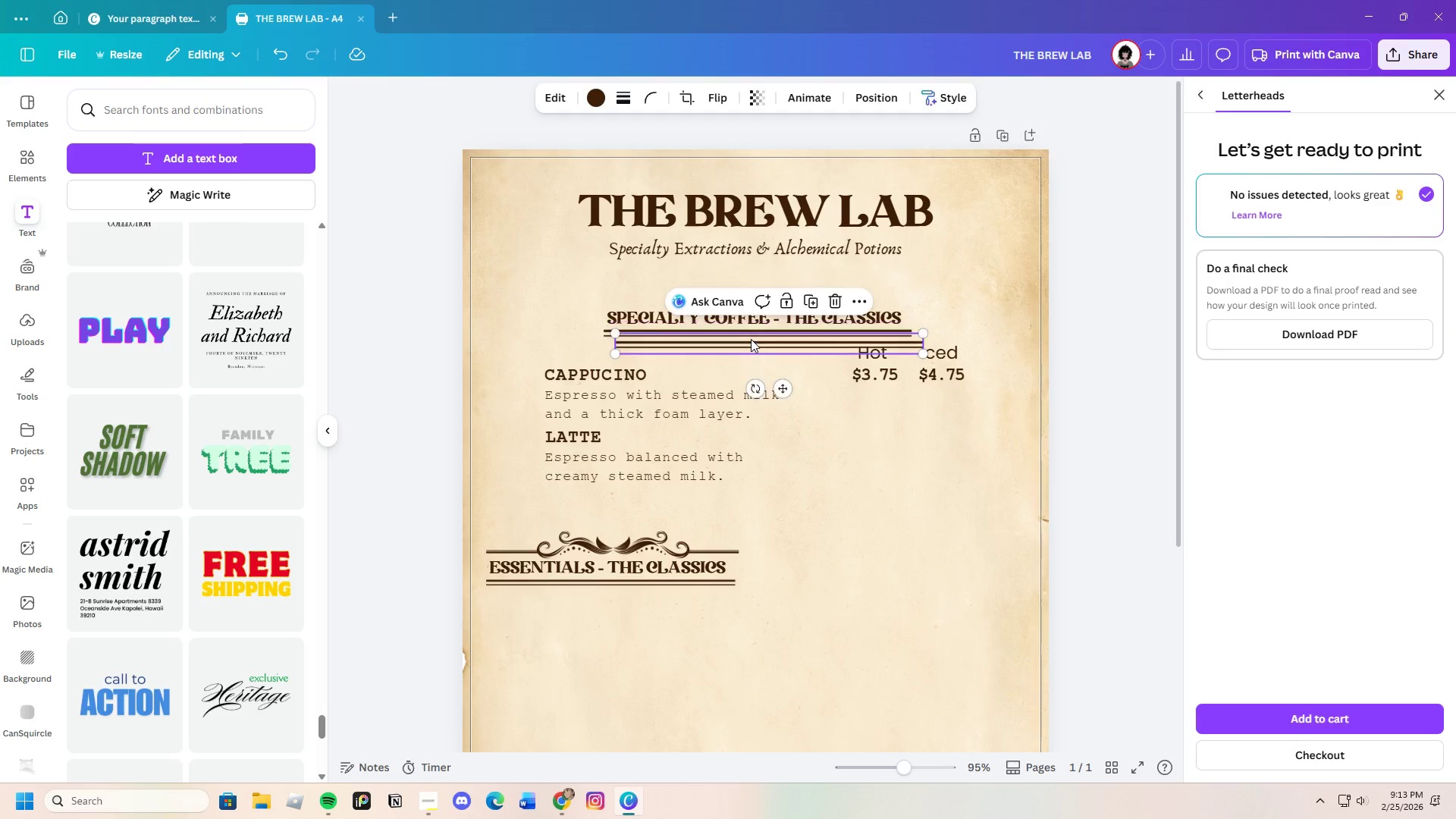 
key(Control+V)
 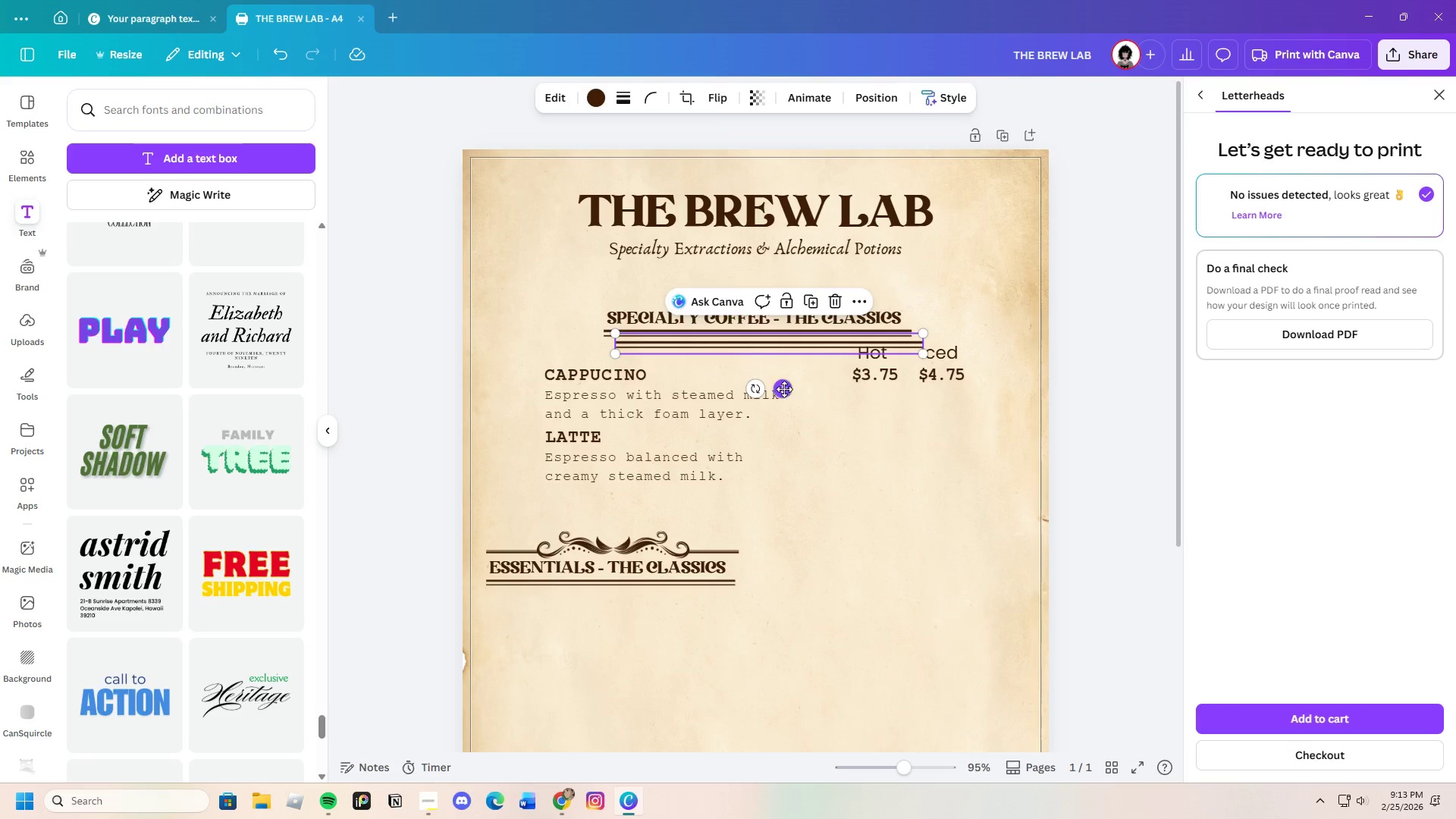 
left_click_drag(start_coordinate=[784, 389], to_coordinate=[771, 347])
 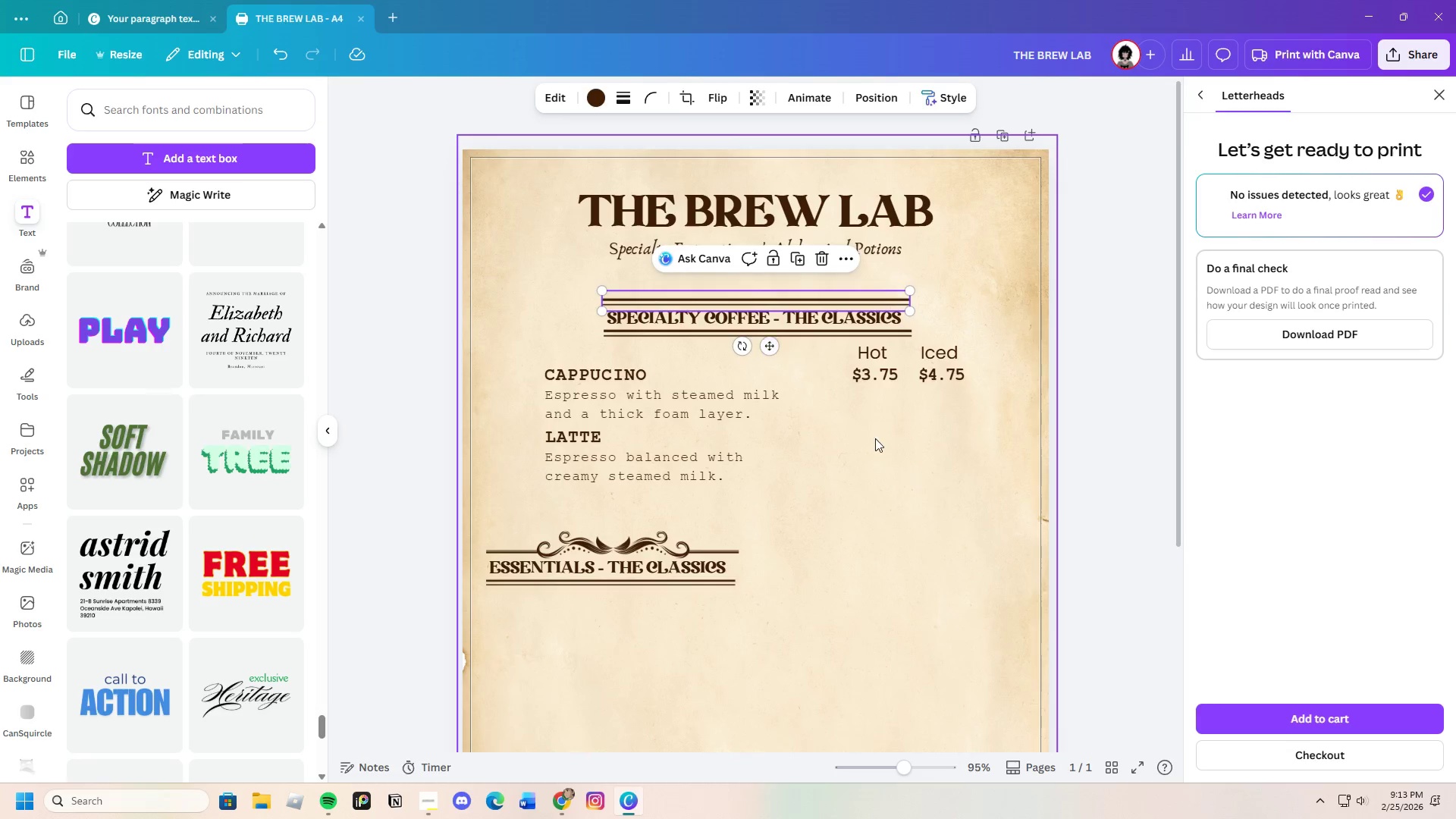 
left_click([877, 439])
 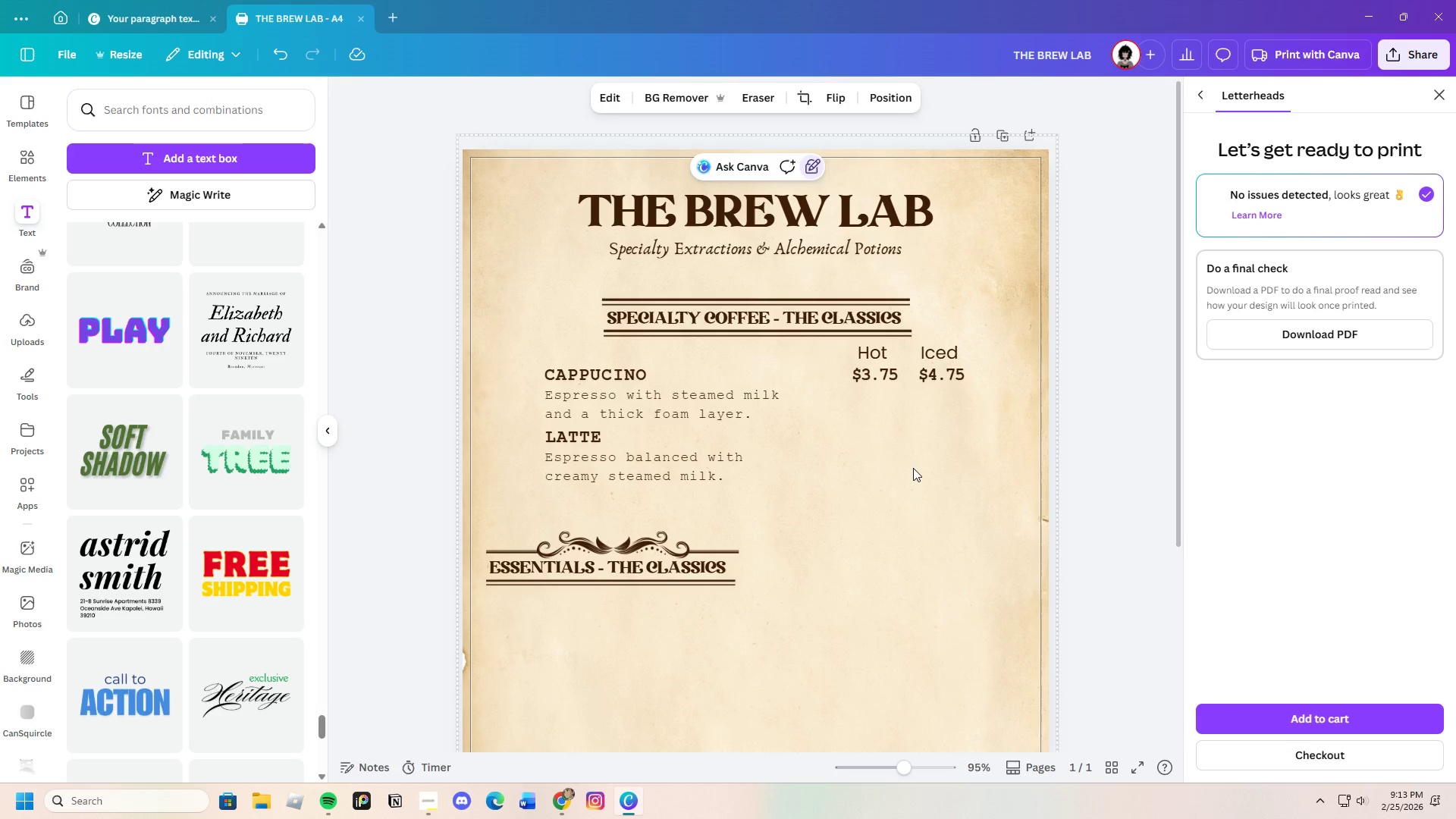 
scroll: coordinate [855, 519], scroll_direction: up, amount: 2.0
 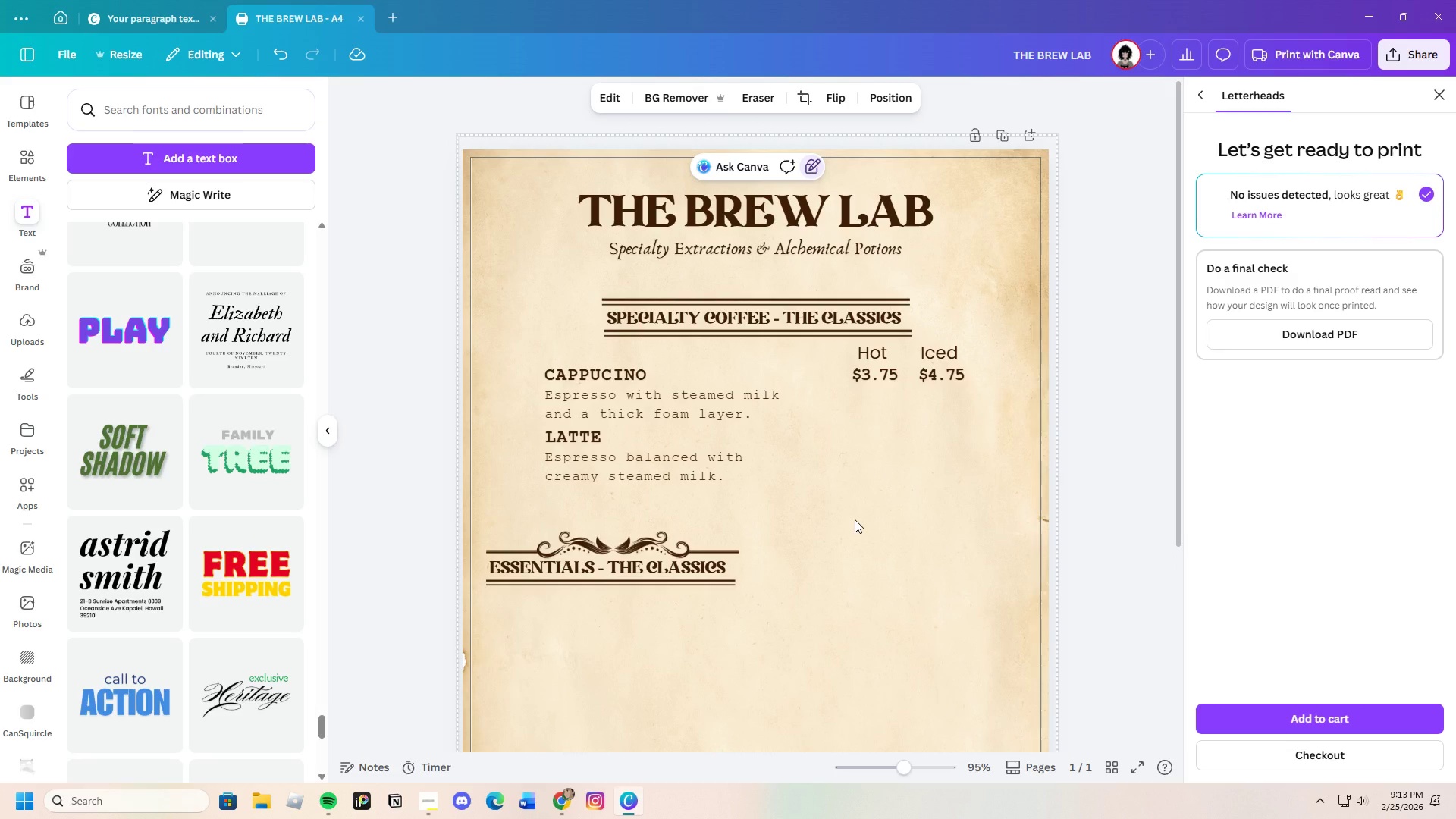 
scroll: coordinate [855, 519], scroll_direction: down, amount: 2.0
 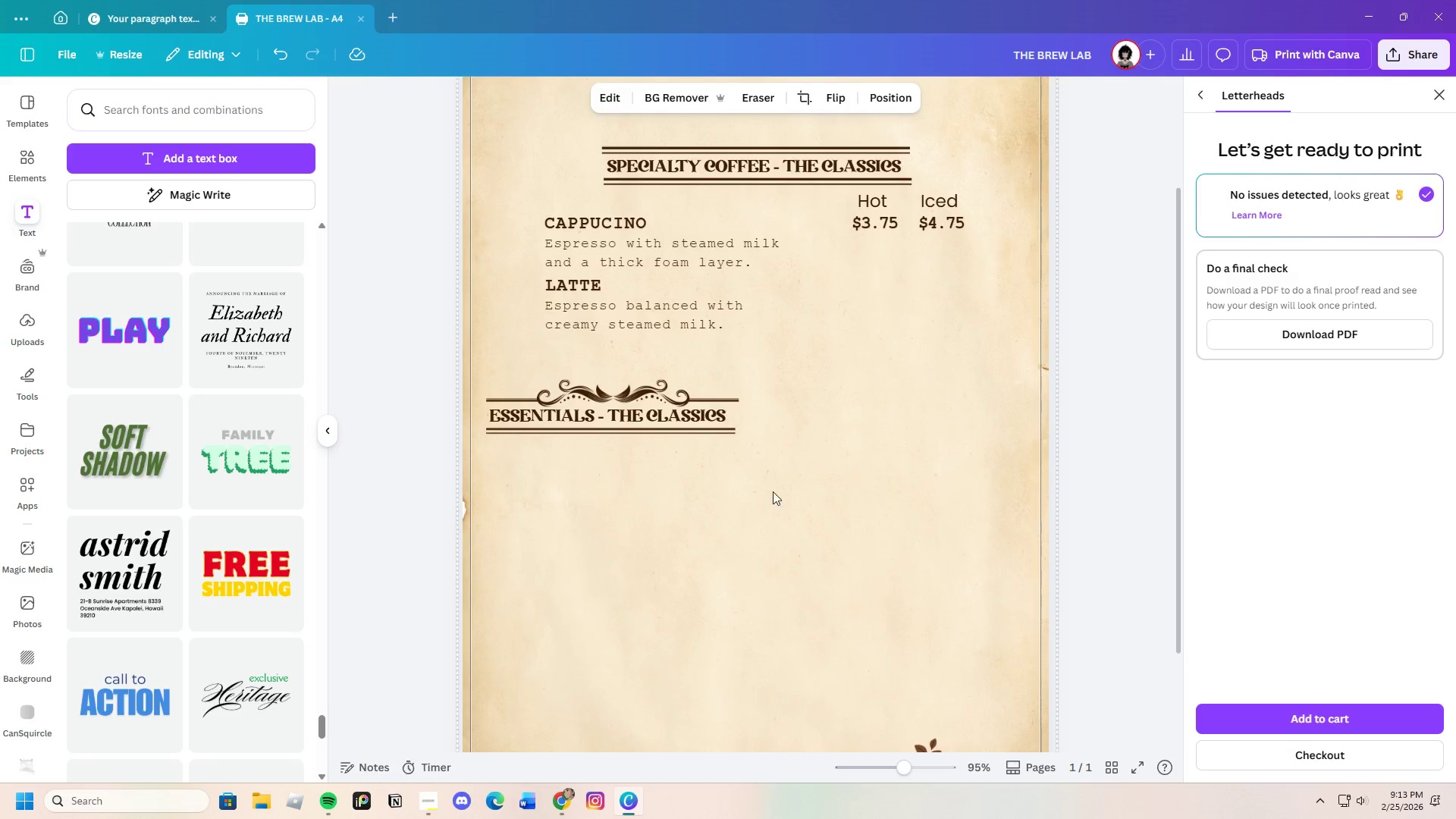 
scroll: coordinate [765, 491], scroll_direction: up, amount: 1.0
 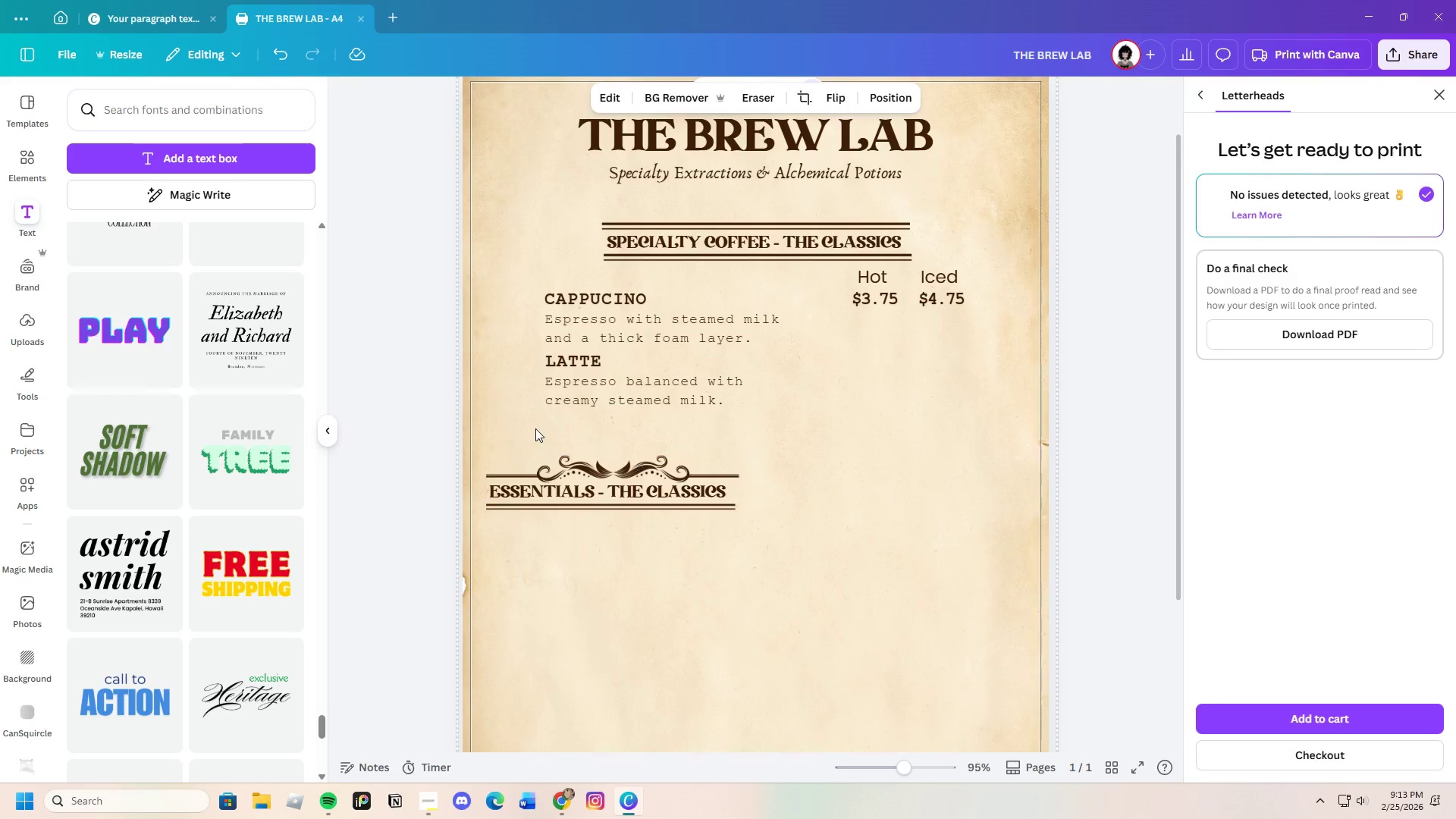 
left_click_drag(start_coordinate=[505, 432], to_coordinate=[753, 511])
 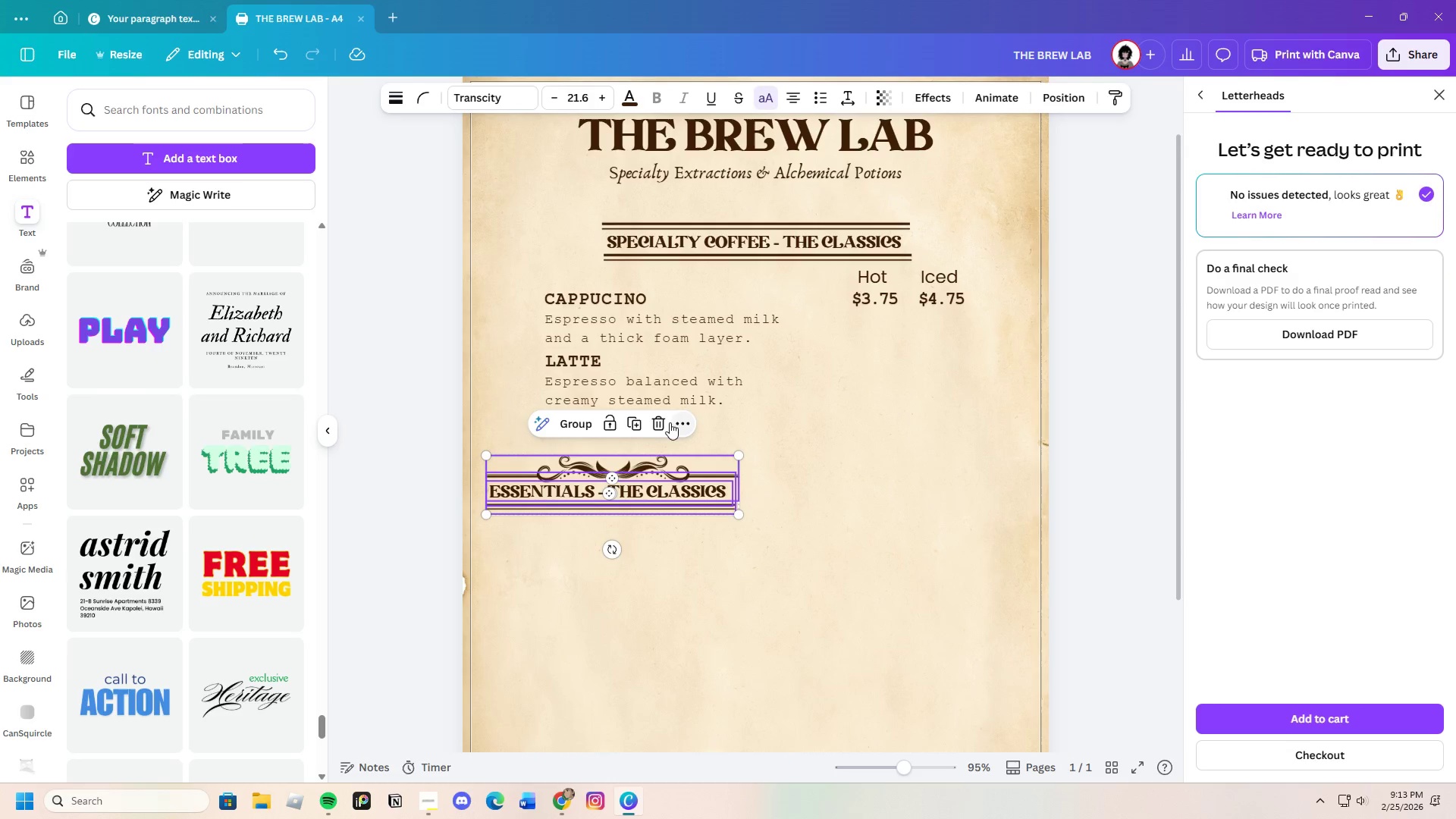 
left_click([664, 426])
 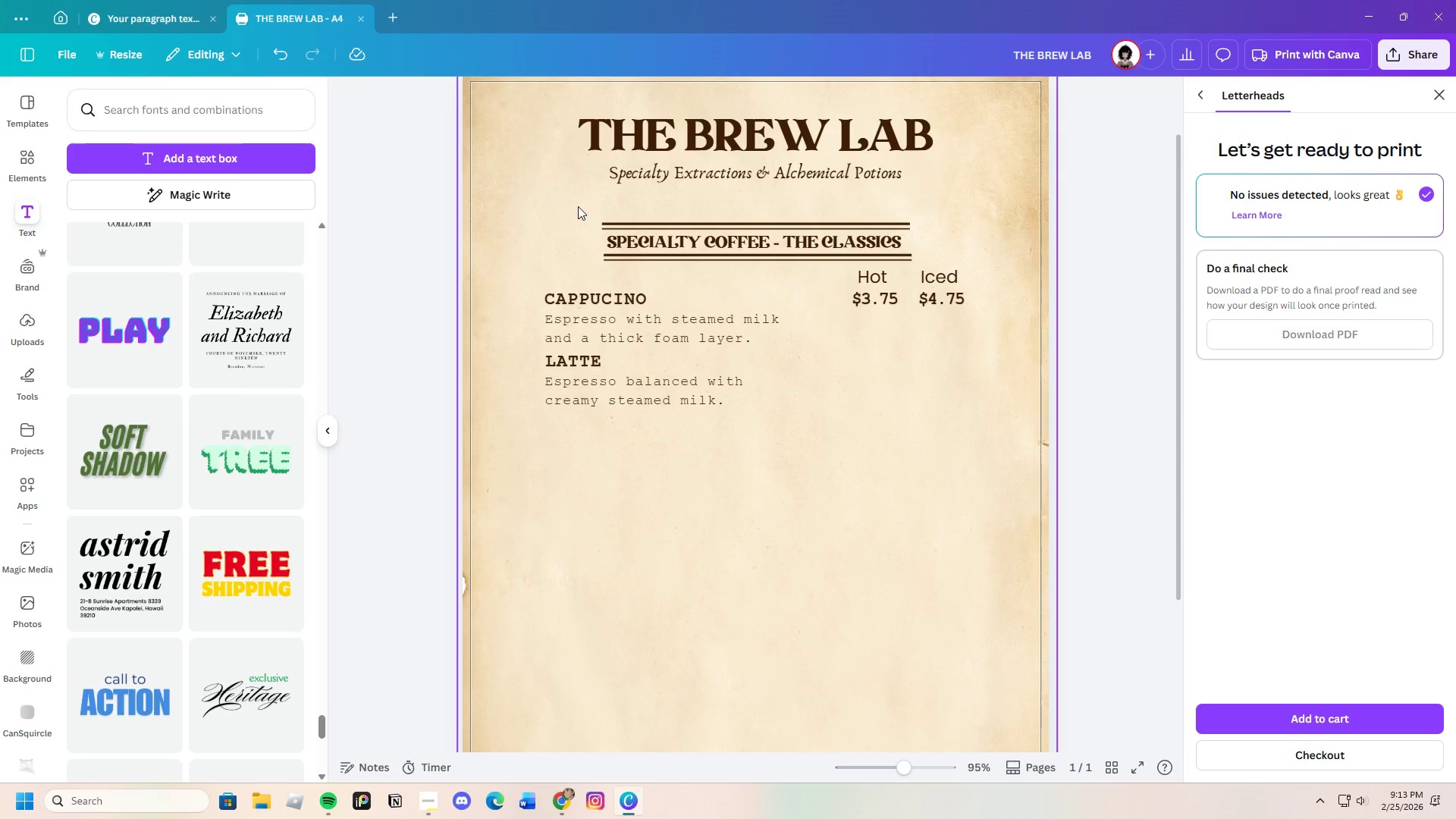 
left_click_drag(start_coordinate=[578, 203], to_coordinate=[821, 248])
 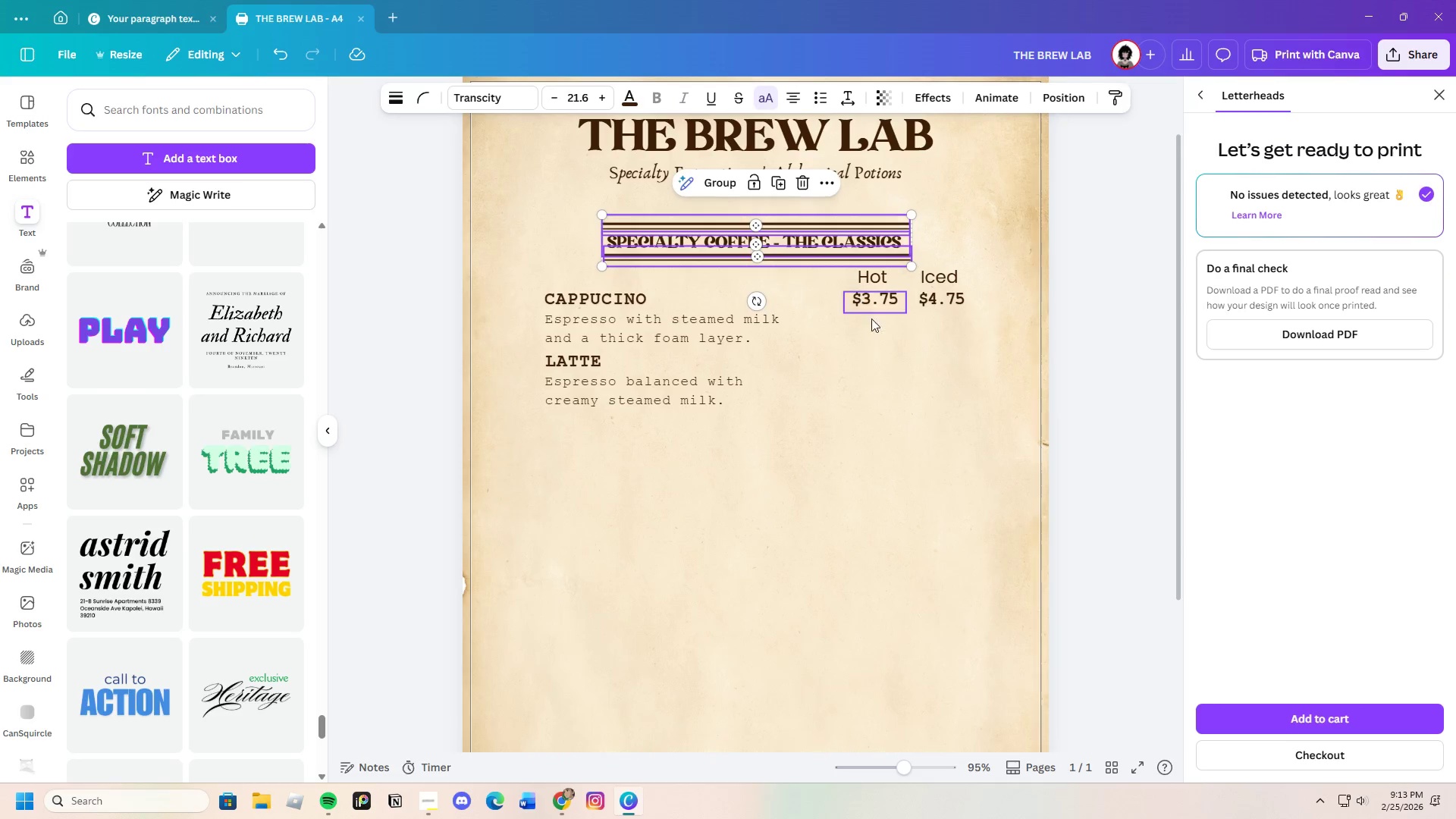 
key(Control+C)
 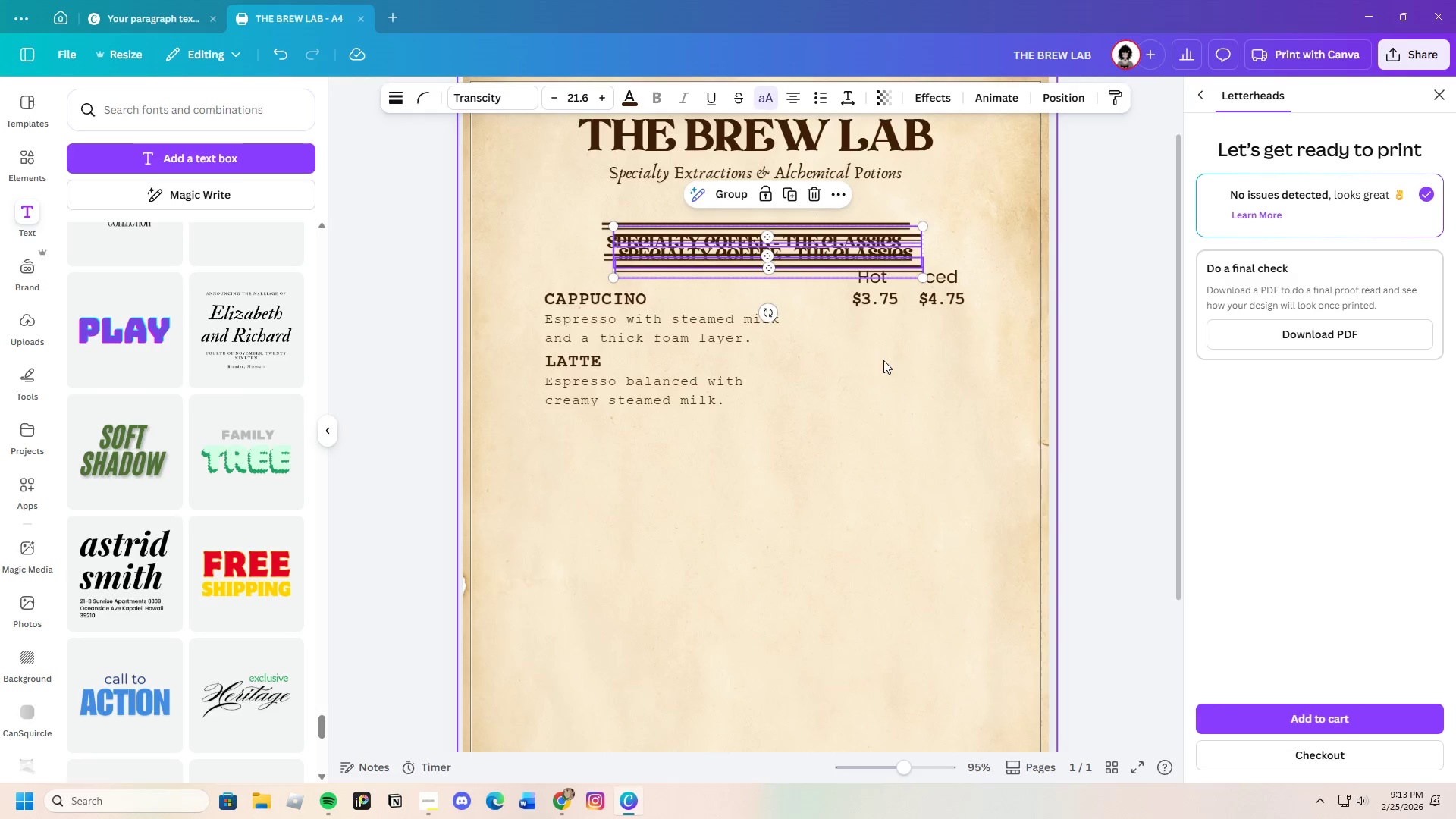 
key(Control+V)
 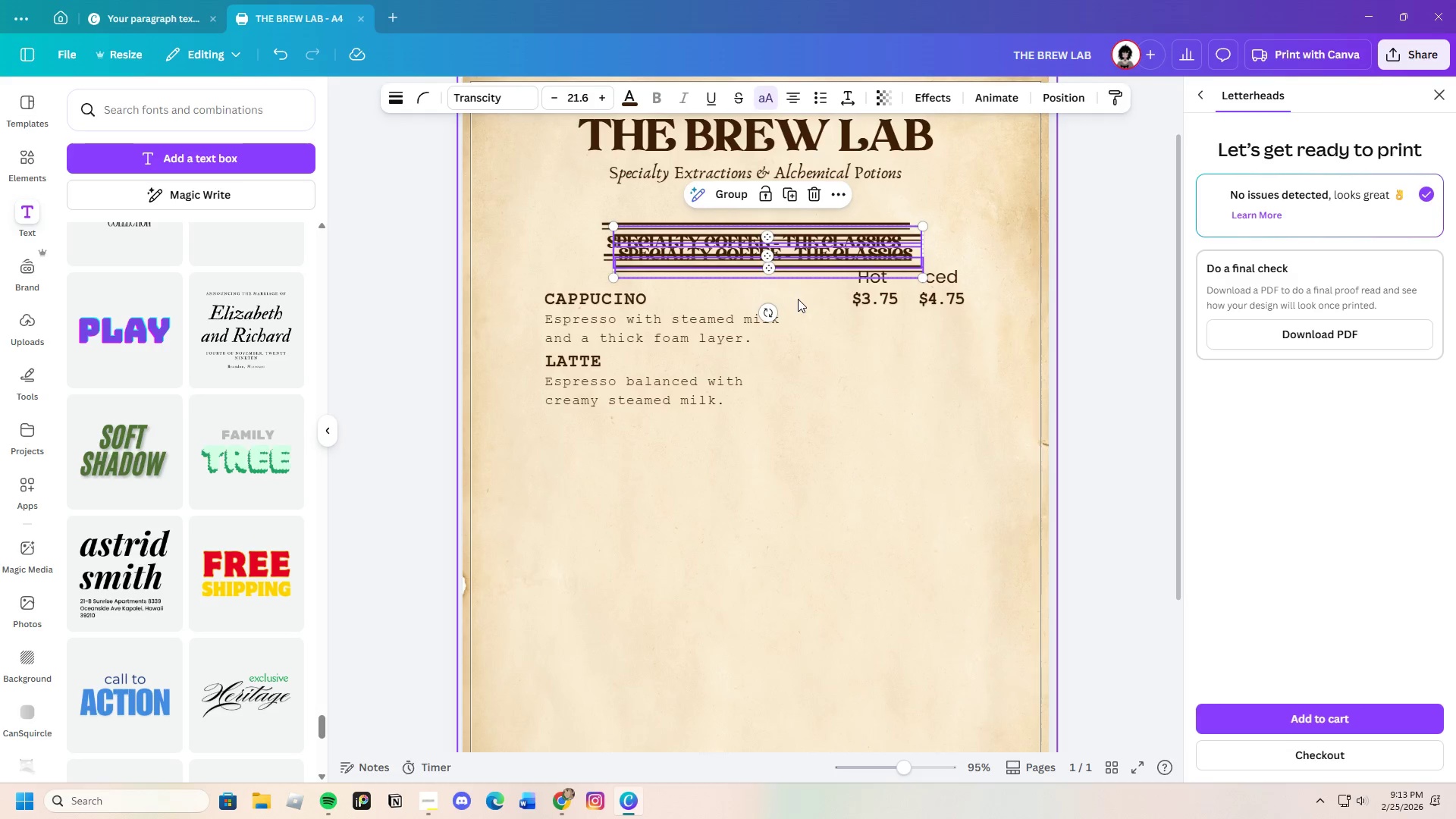 
left_click_drag(start_coordinate=[811, 258], to_coordinate=[689, 467])
 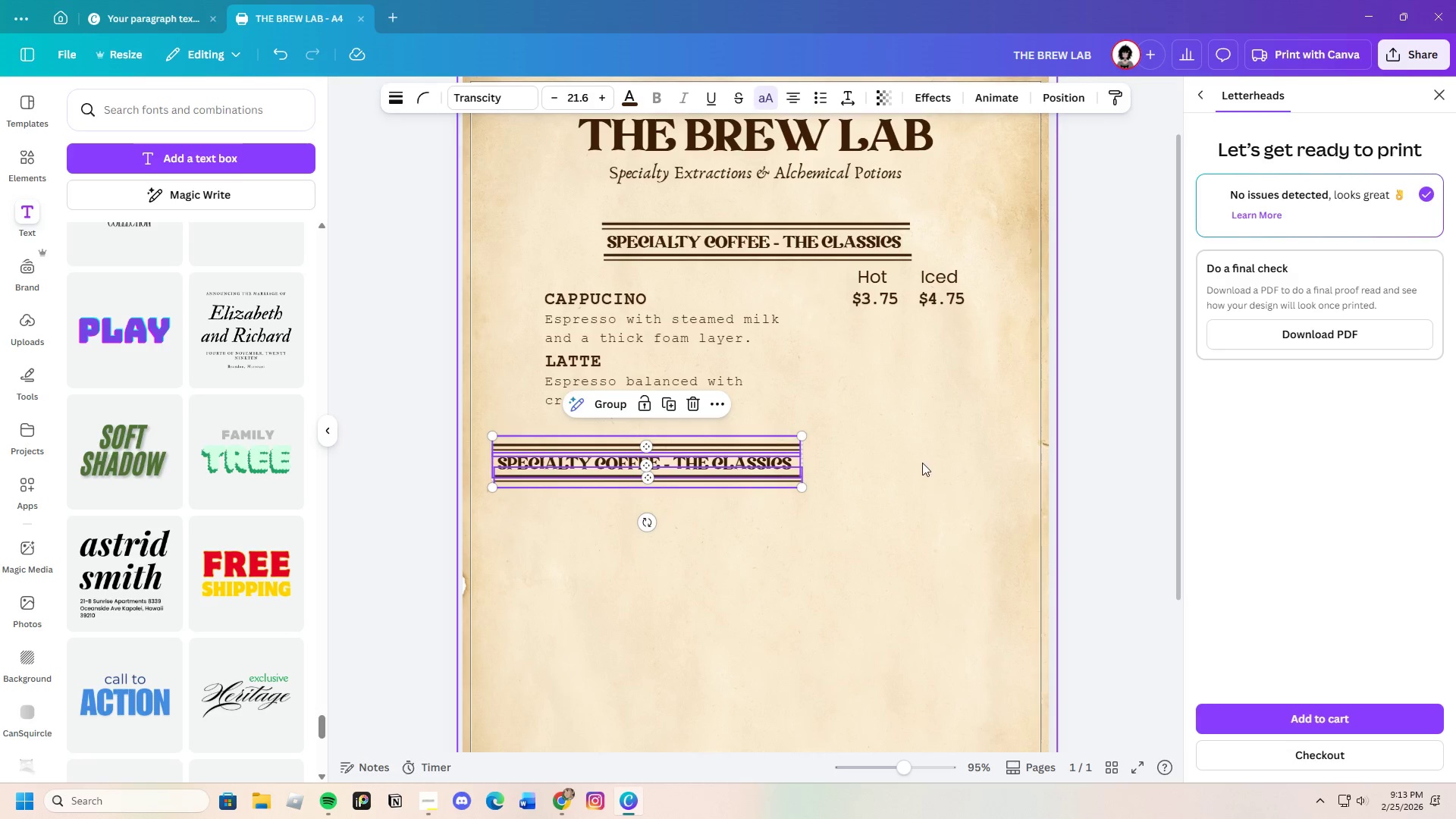 
left_click([922, 463])
 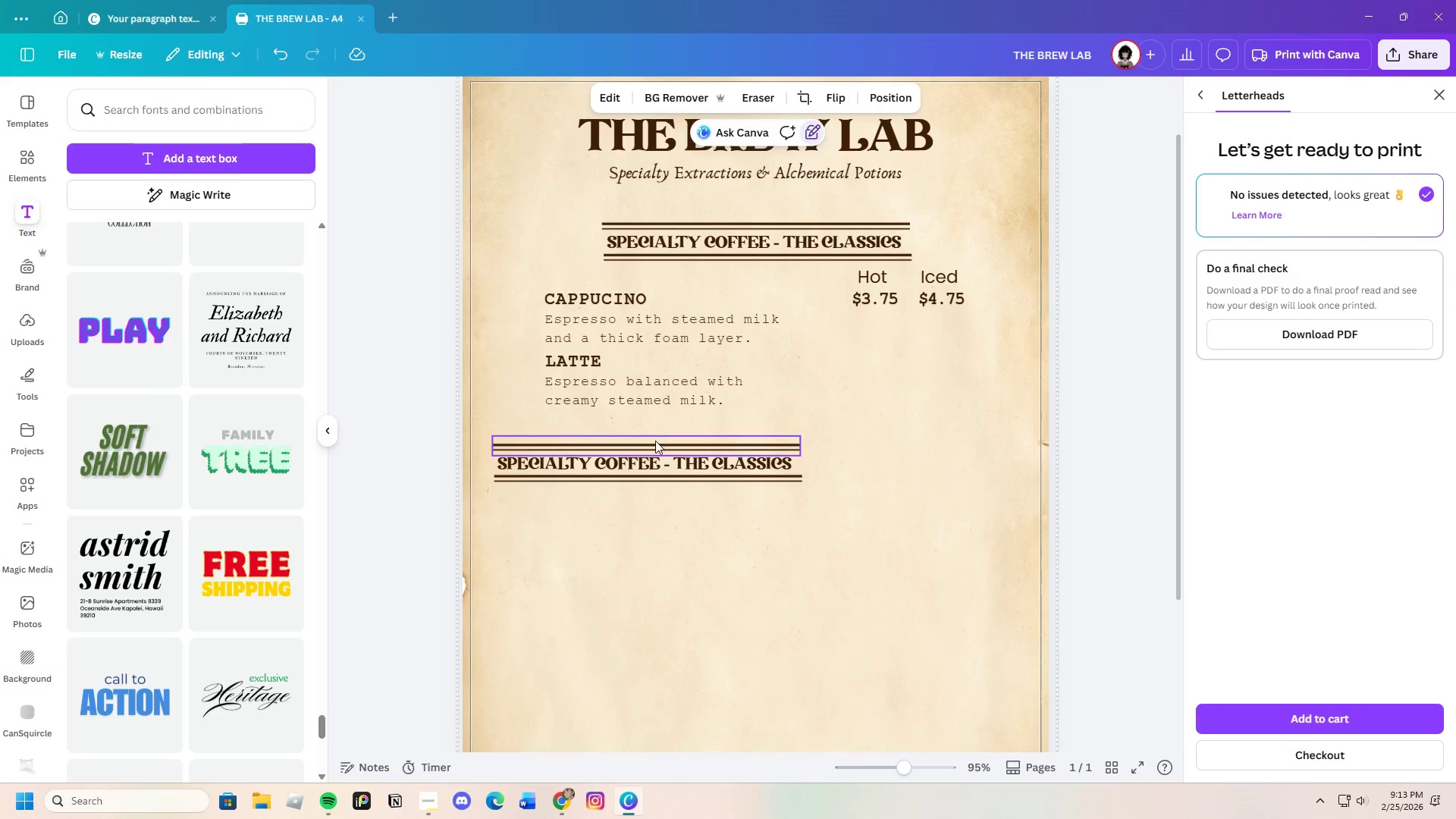 
left_click_drag(start_coordinate=[566, 432], to_coordinate=[676, 496])
 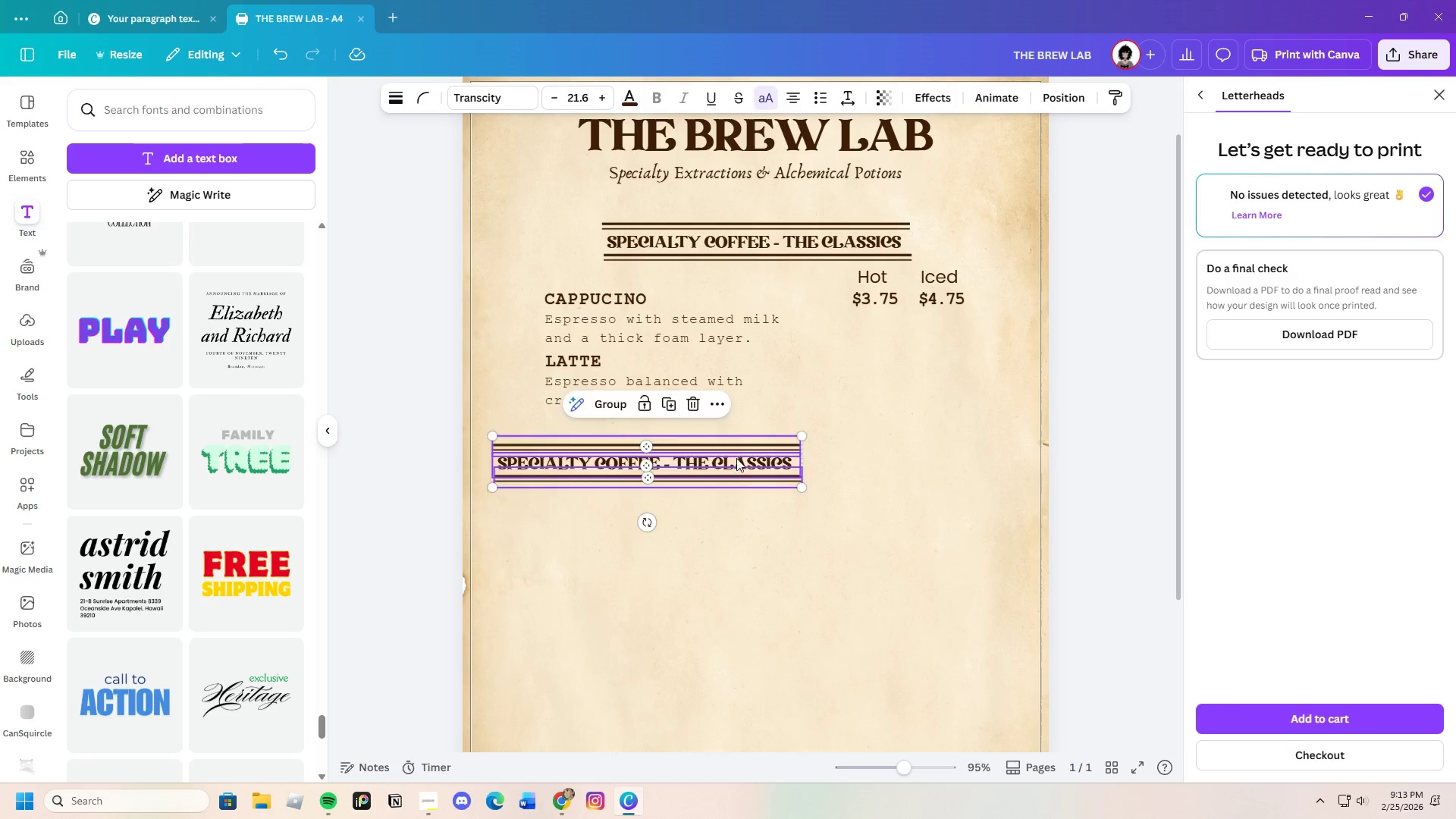 
left_click_drag(start_coordinate=[736, 455], to_coordinate=[739, 520])
 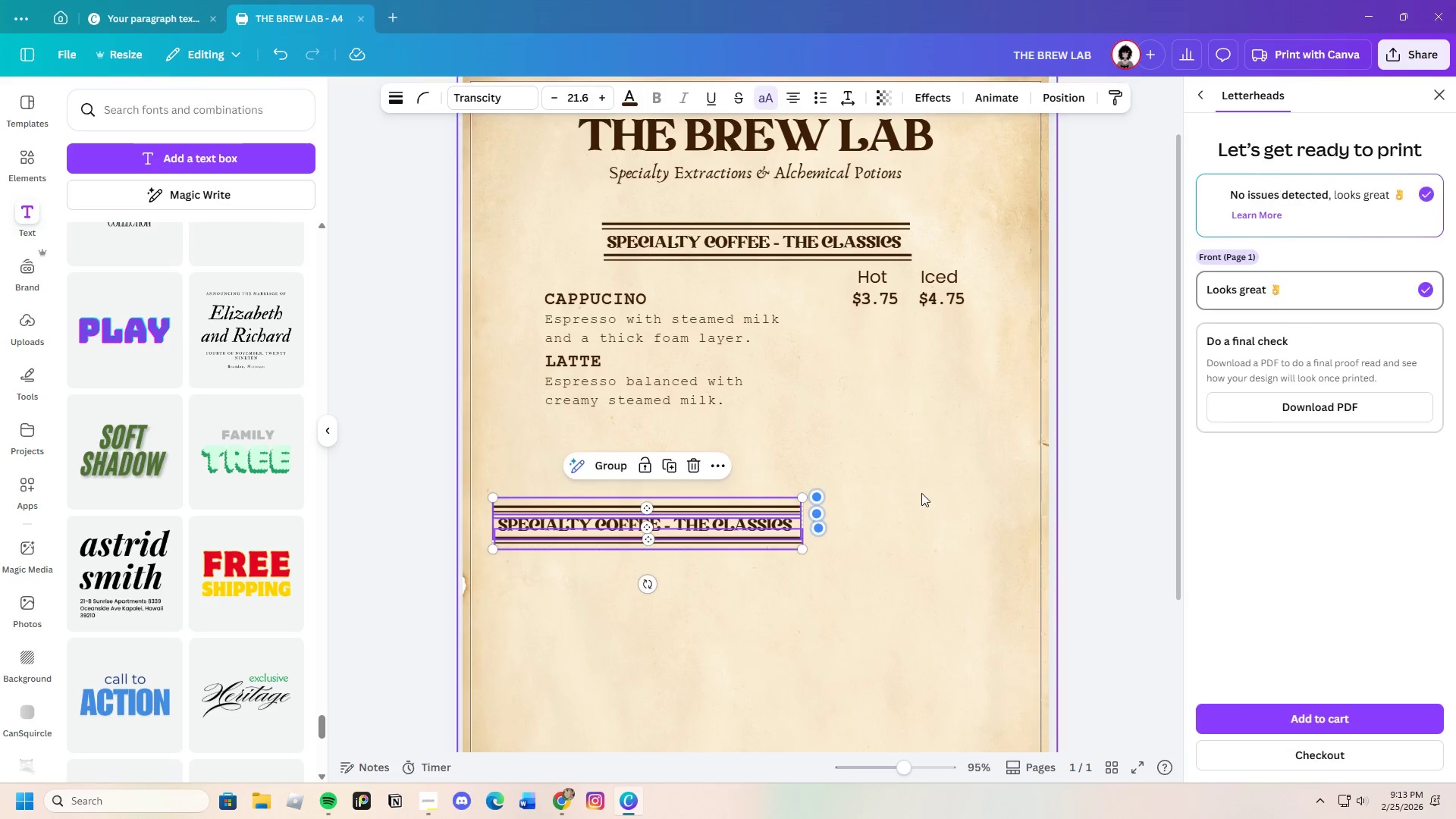 
left_click([921, 493])
 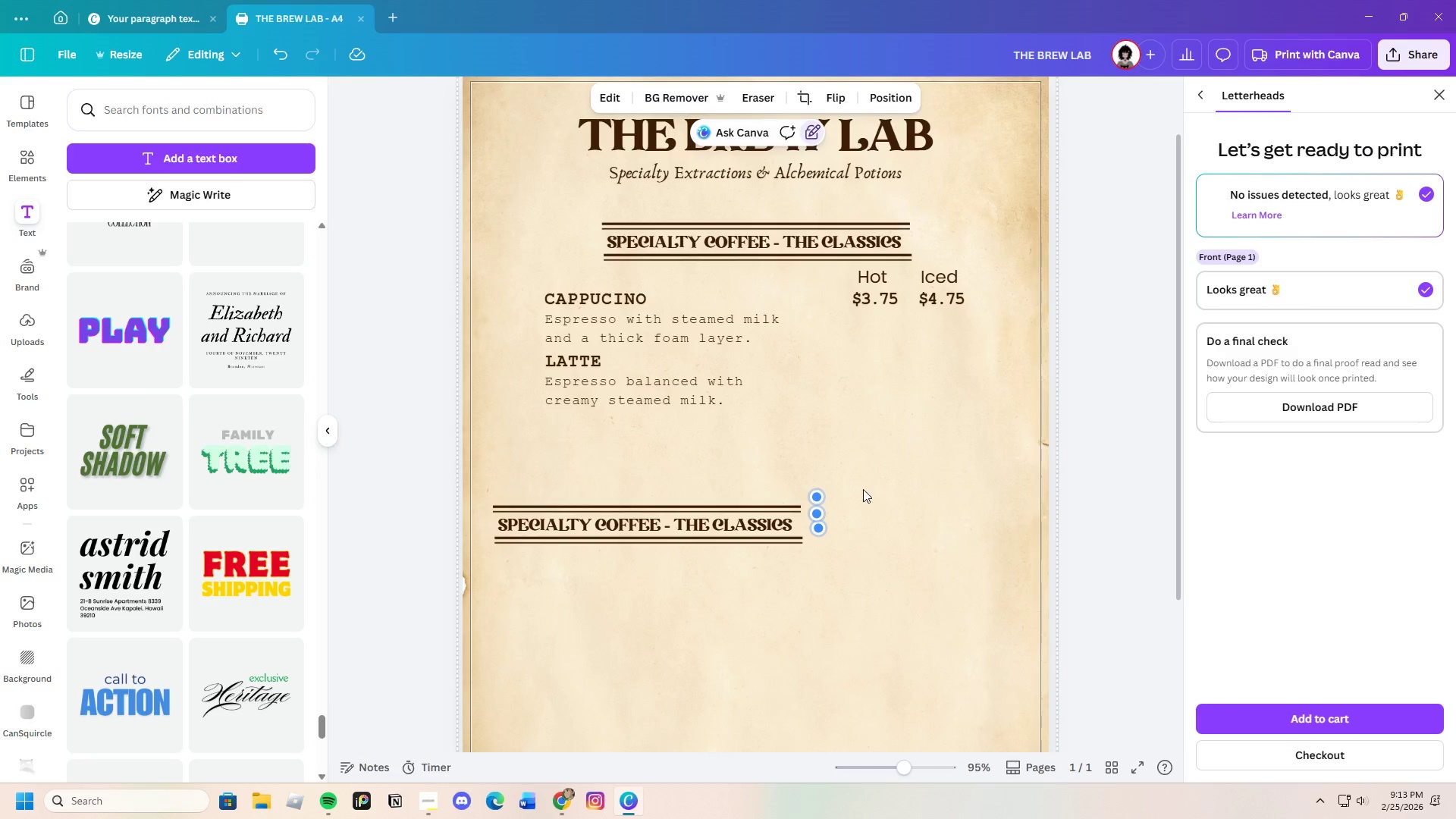 
scroll: coordinate [864, 494], scroll_direction: up, amount: 2.0
 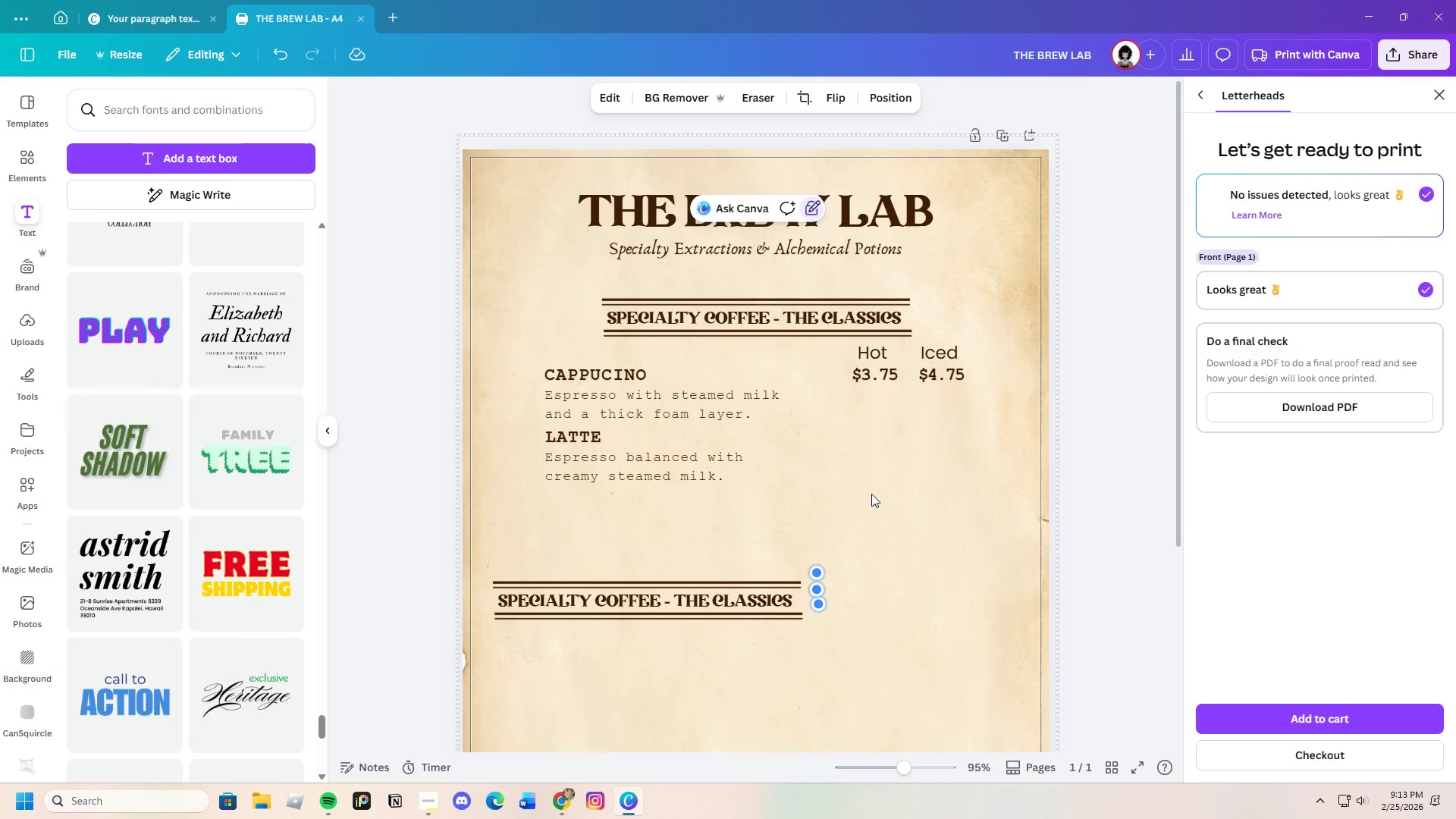 
scroll: coordinate [872, 494], scroll_direction: down, amount: 2.0
 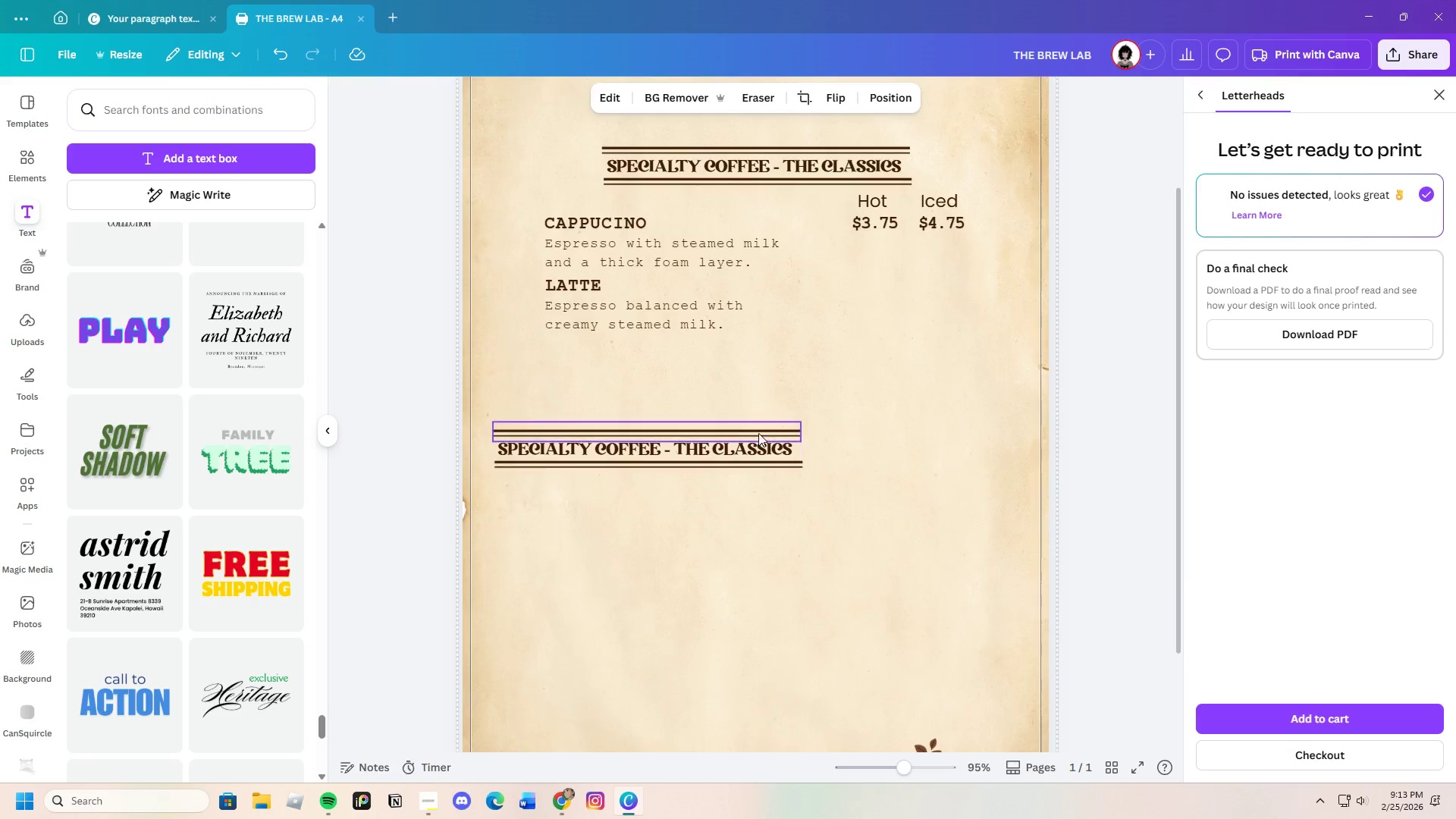 
left_click([575, 284])
 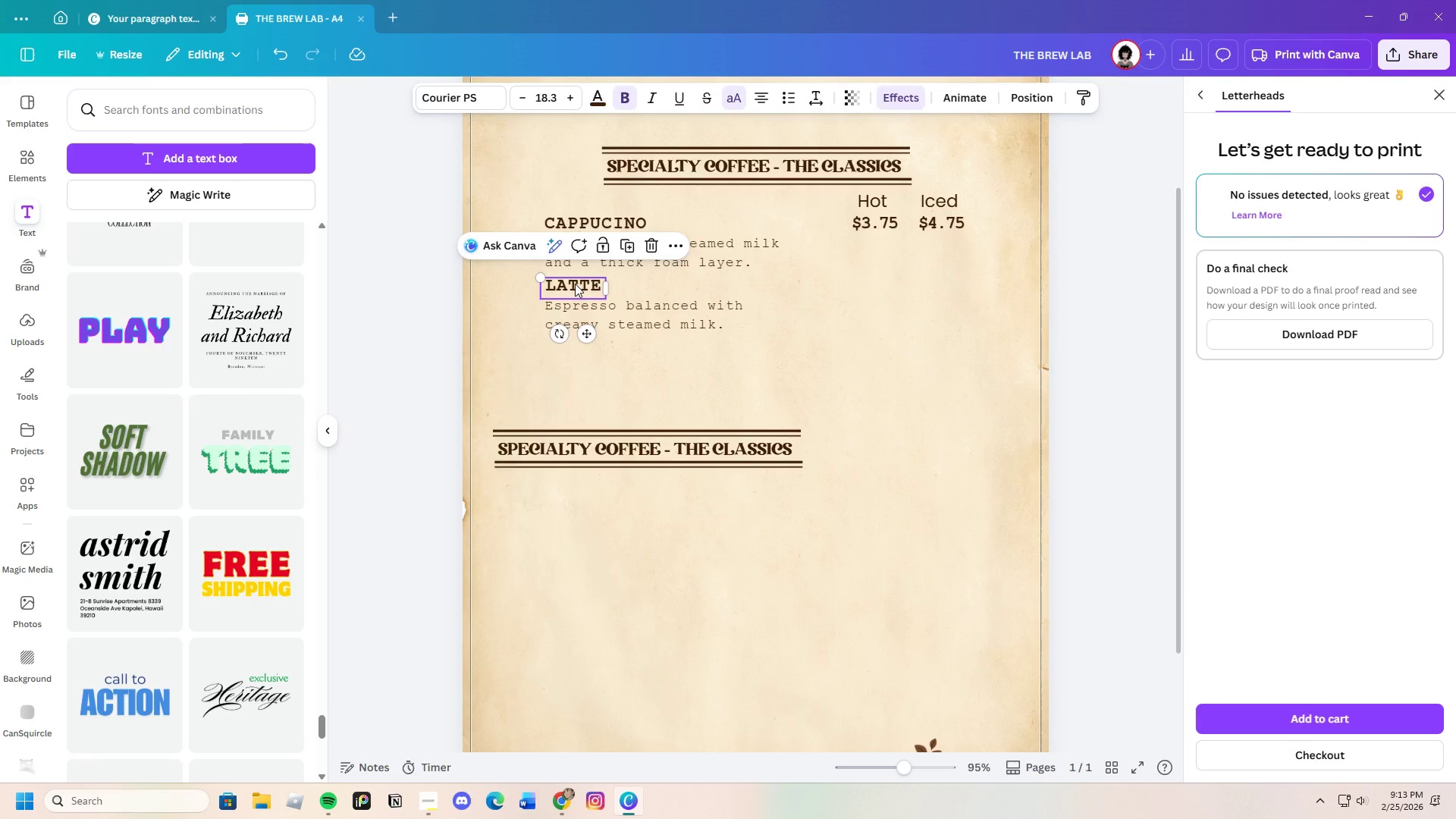 
key(Control+C)
 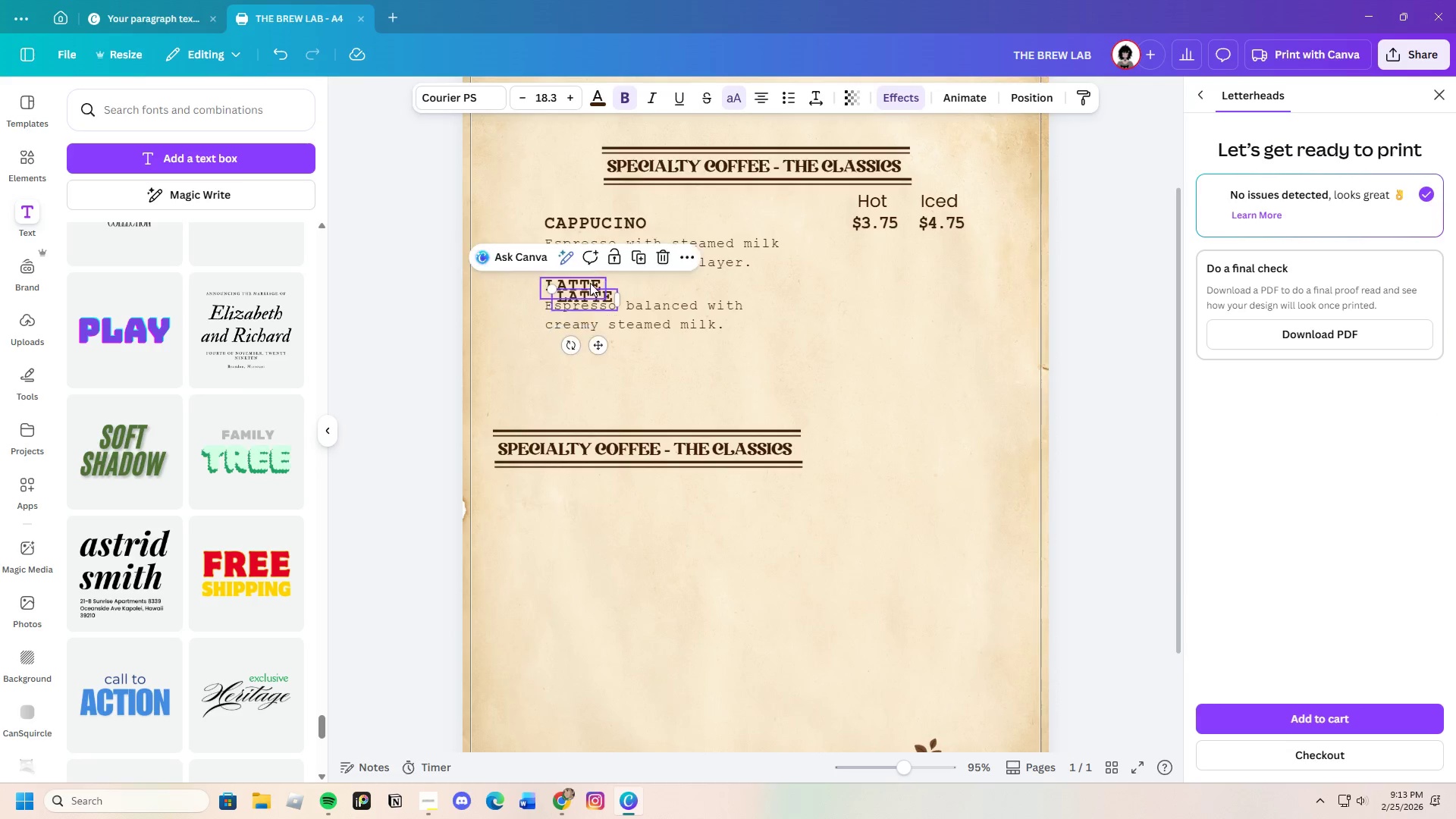 
key(Control+V)
 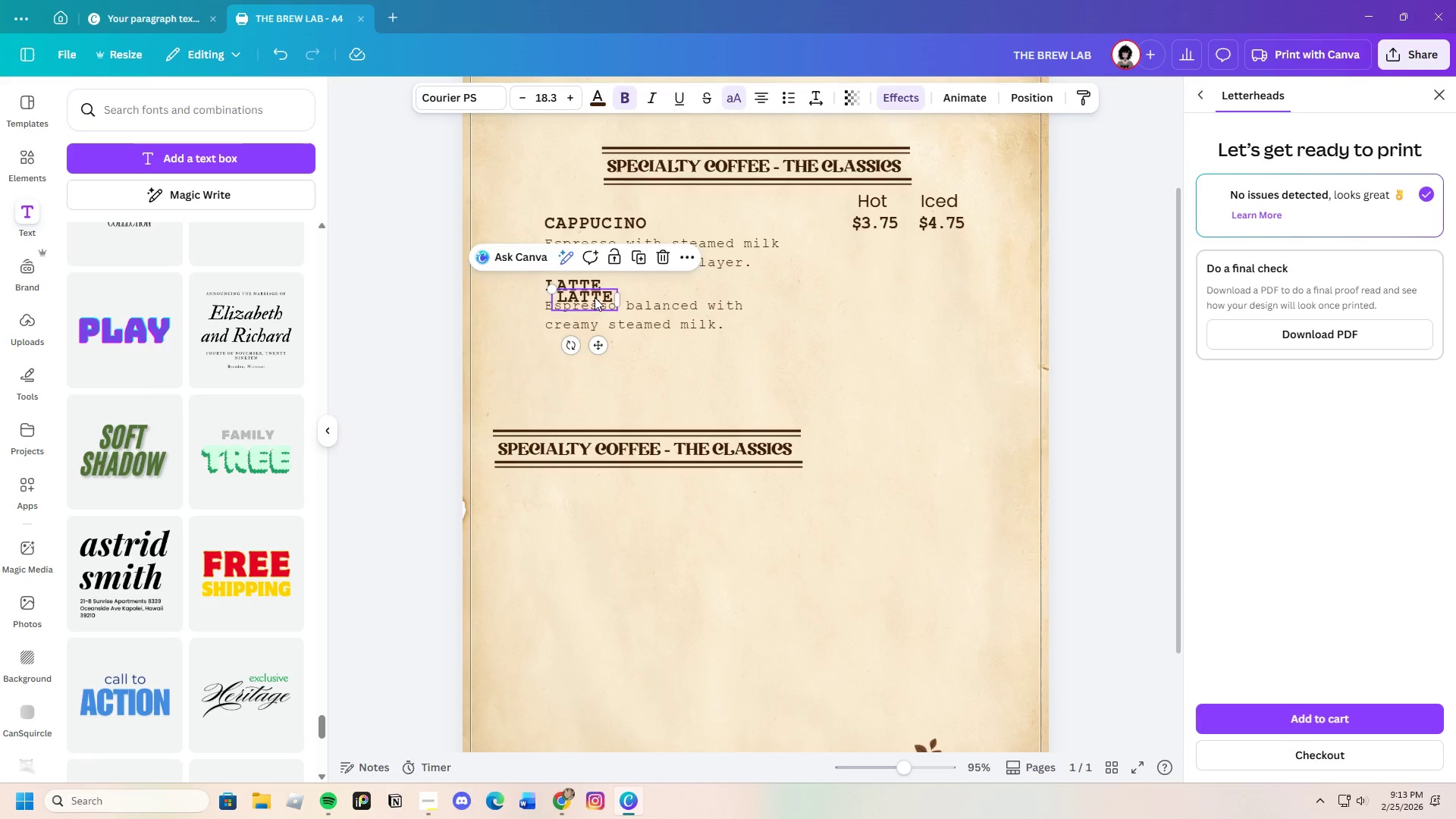 
left_click_drag(start_coordinate=[595, 301], to_coordinate=[585, 352])
 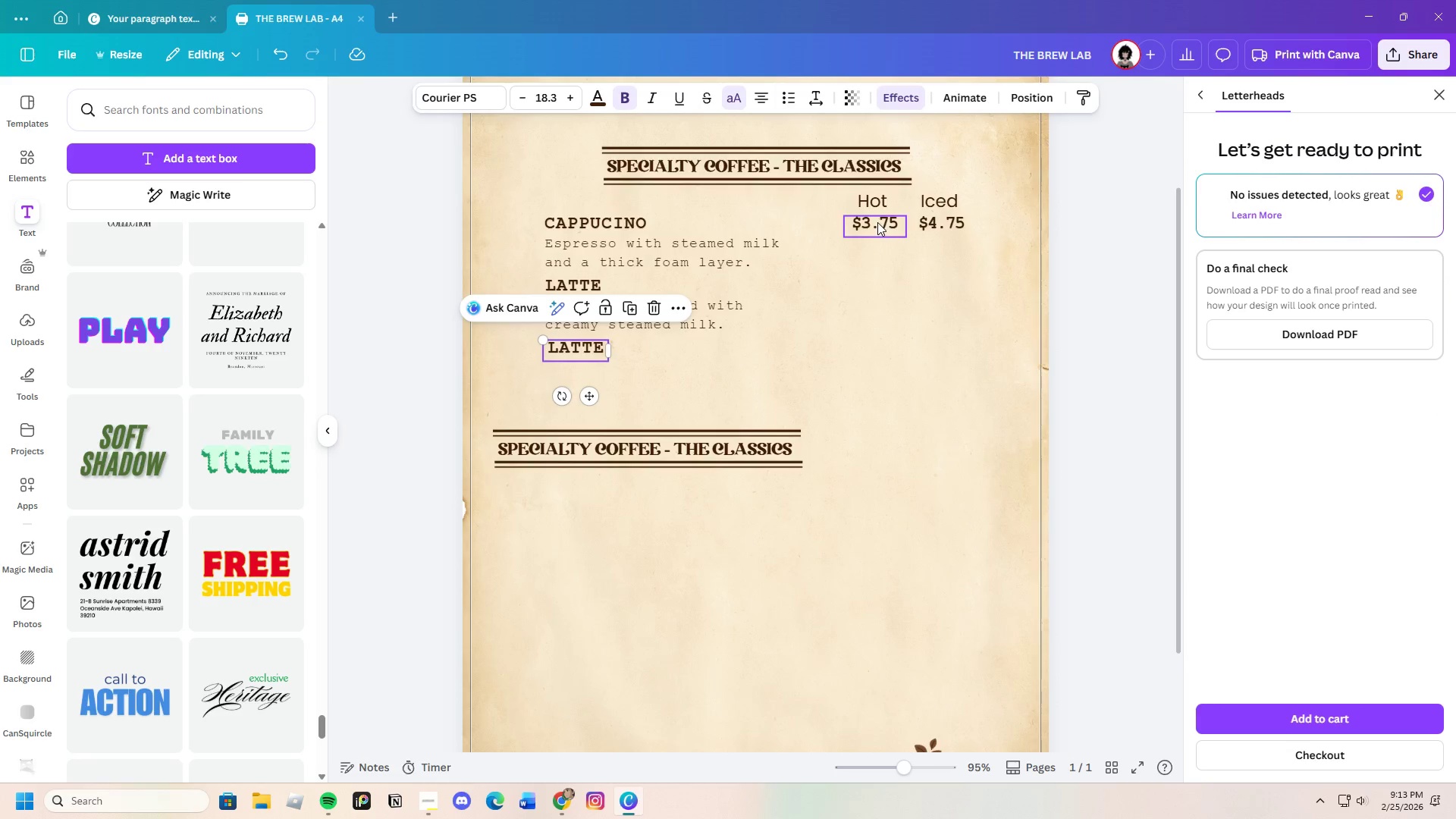 
left_click([877, 222])
 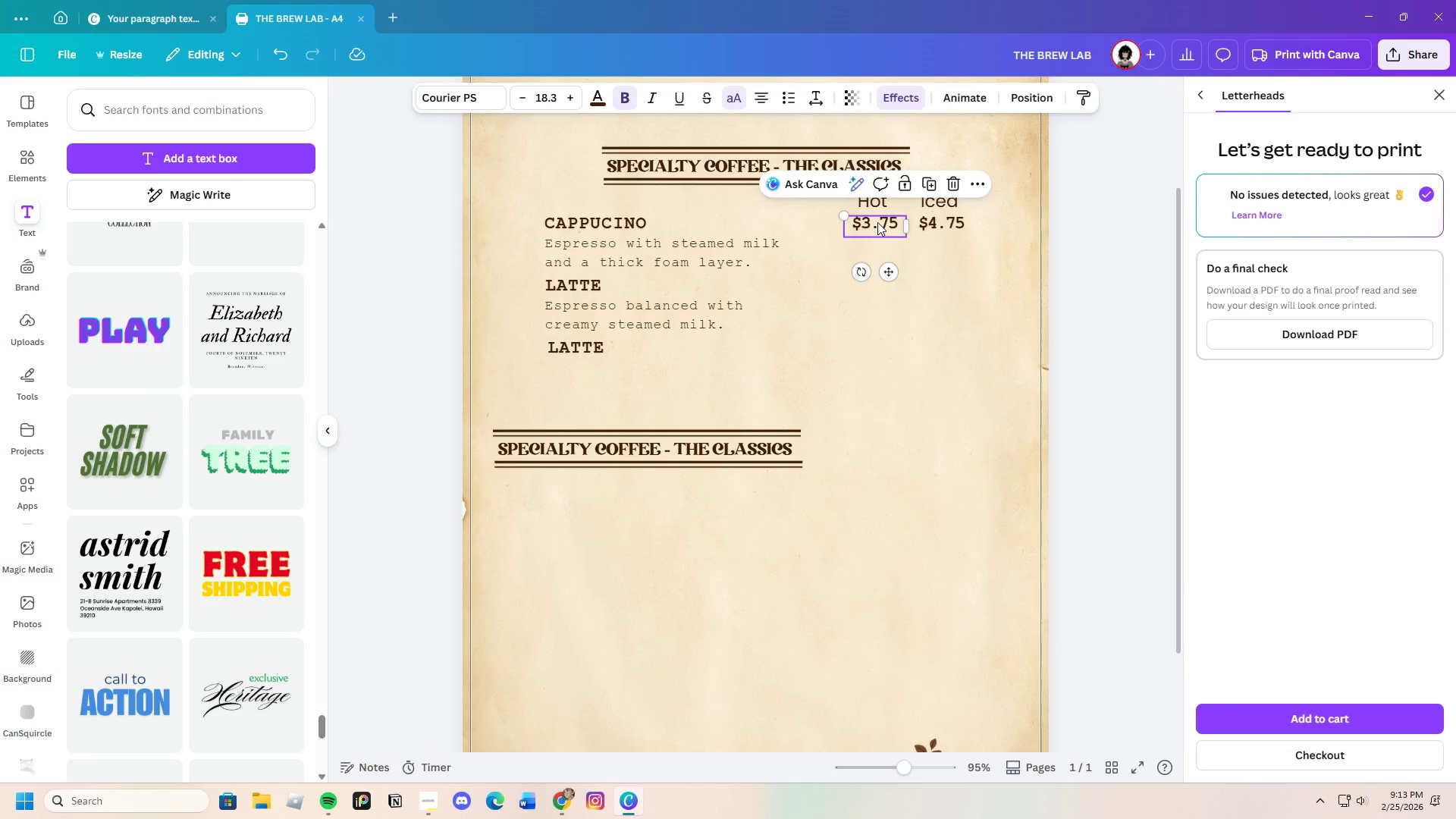 
key(Control+C)
 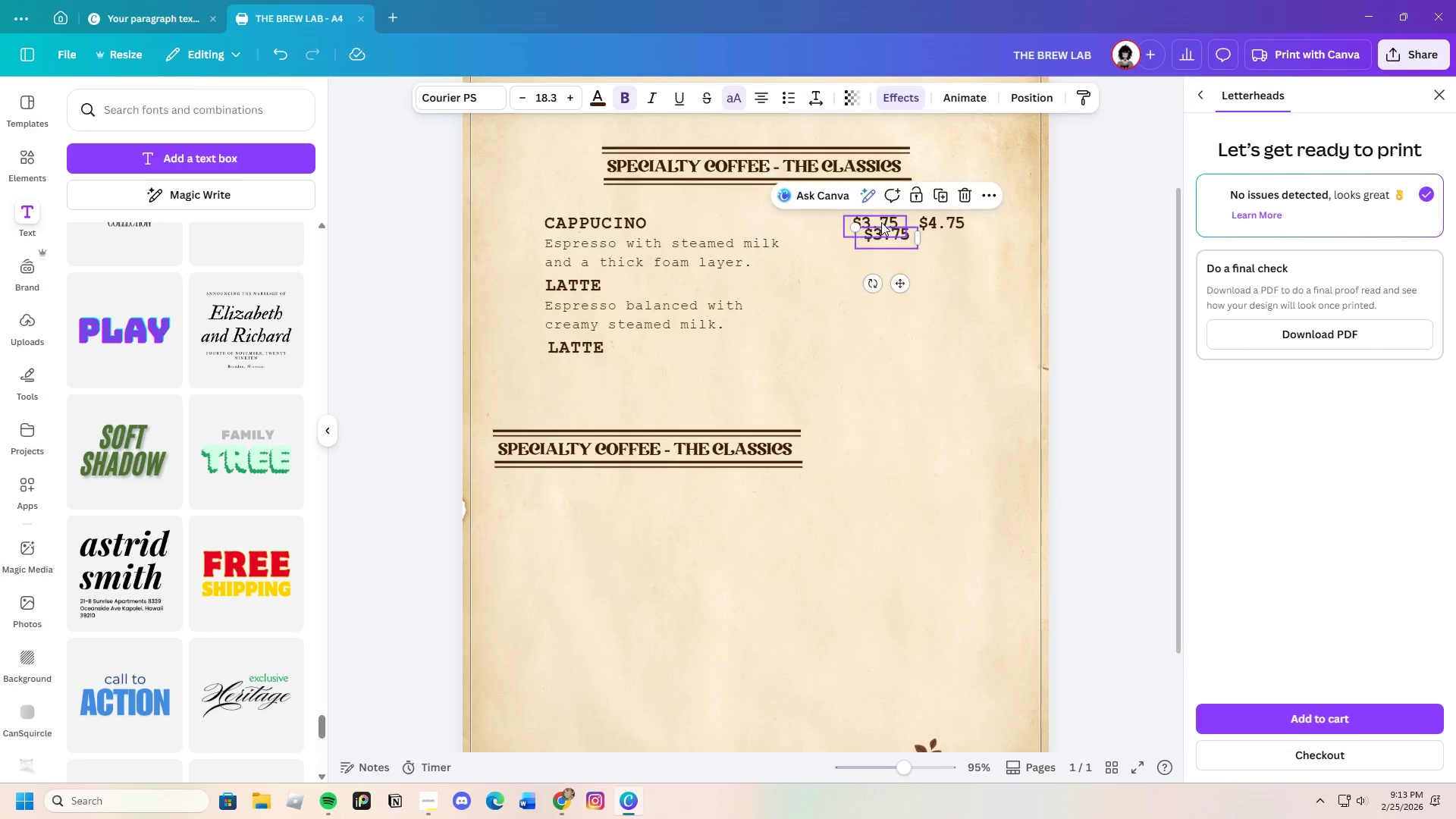 
key(Control+V)
 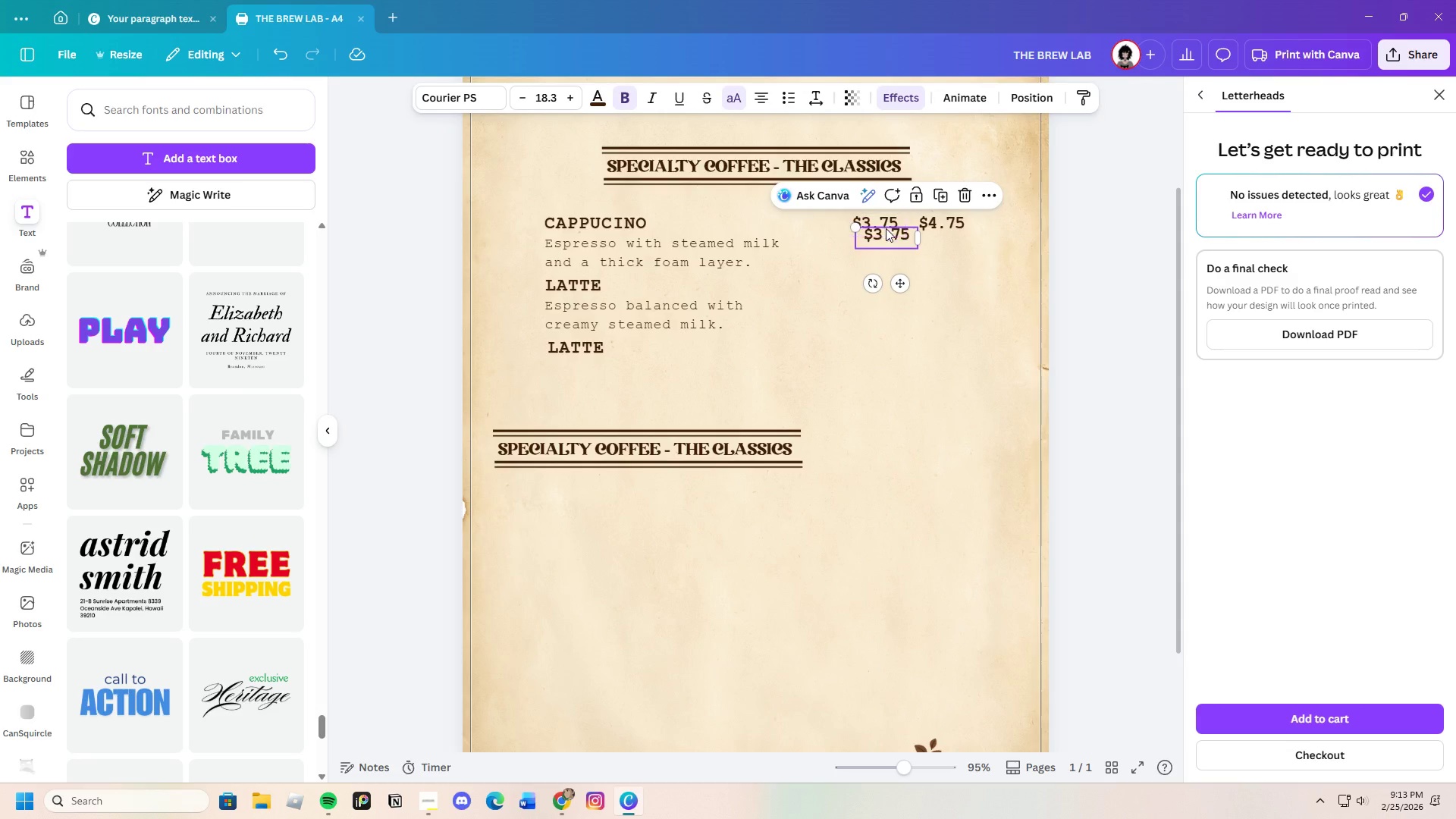 
left_click_drag(start_coordinate=[886, 232], to_coordinate=[872, 265])
 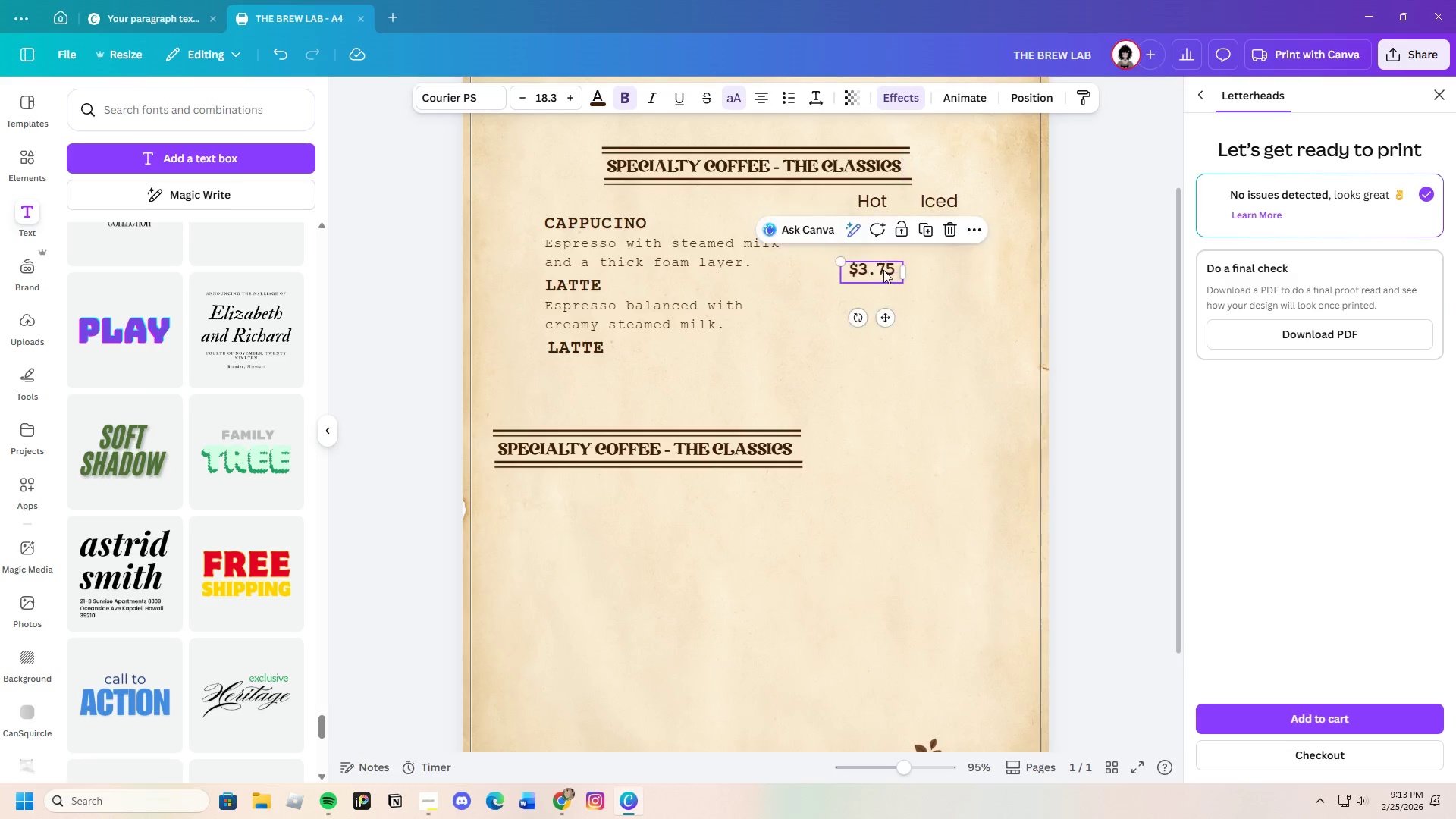 
left_click([883, 270])
 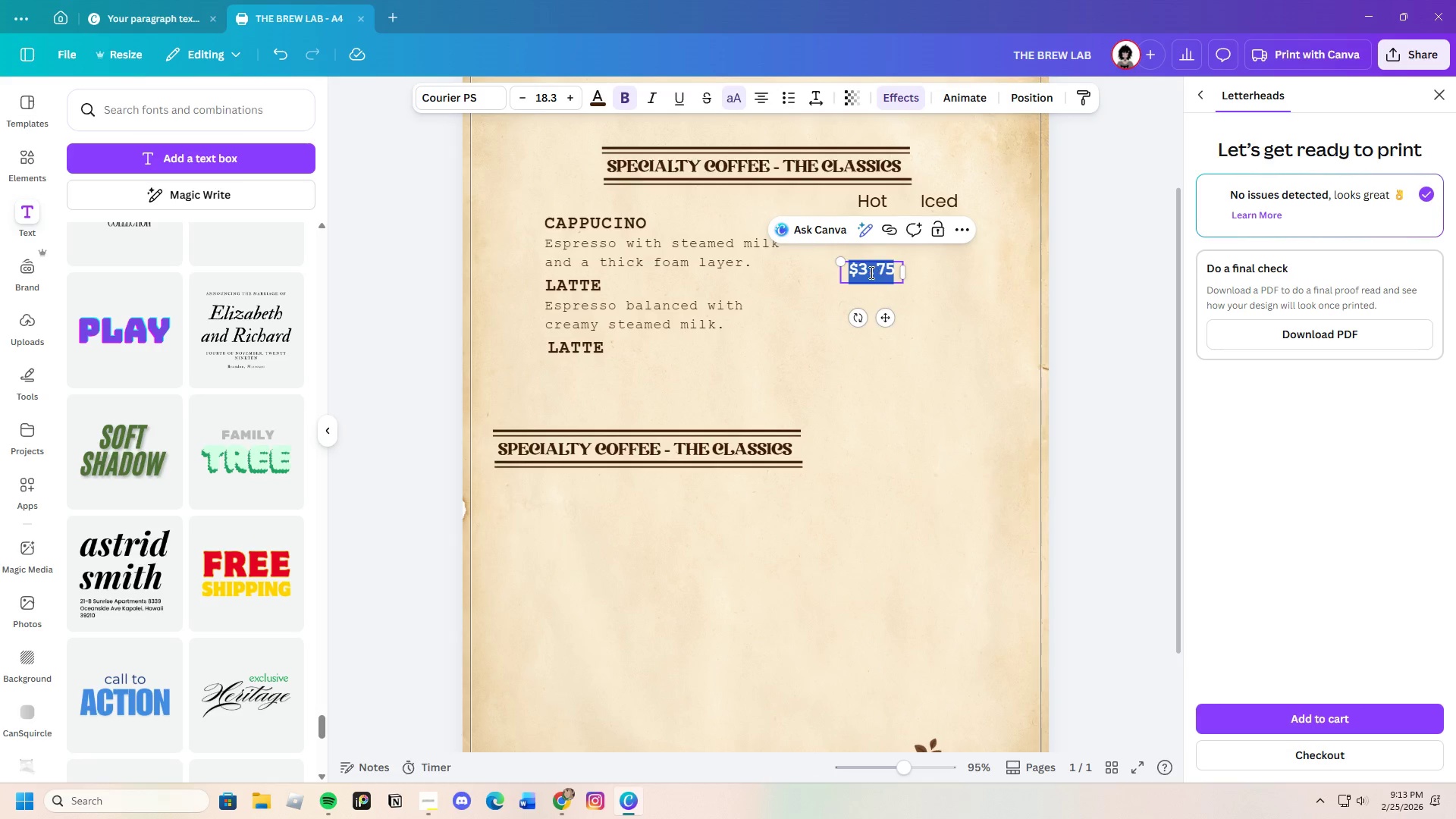 
left_click([870, 272])
 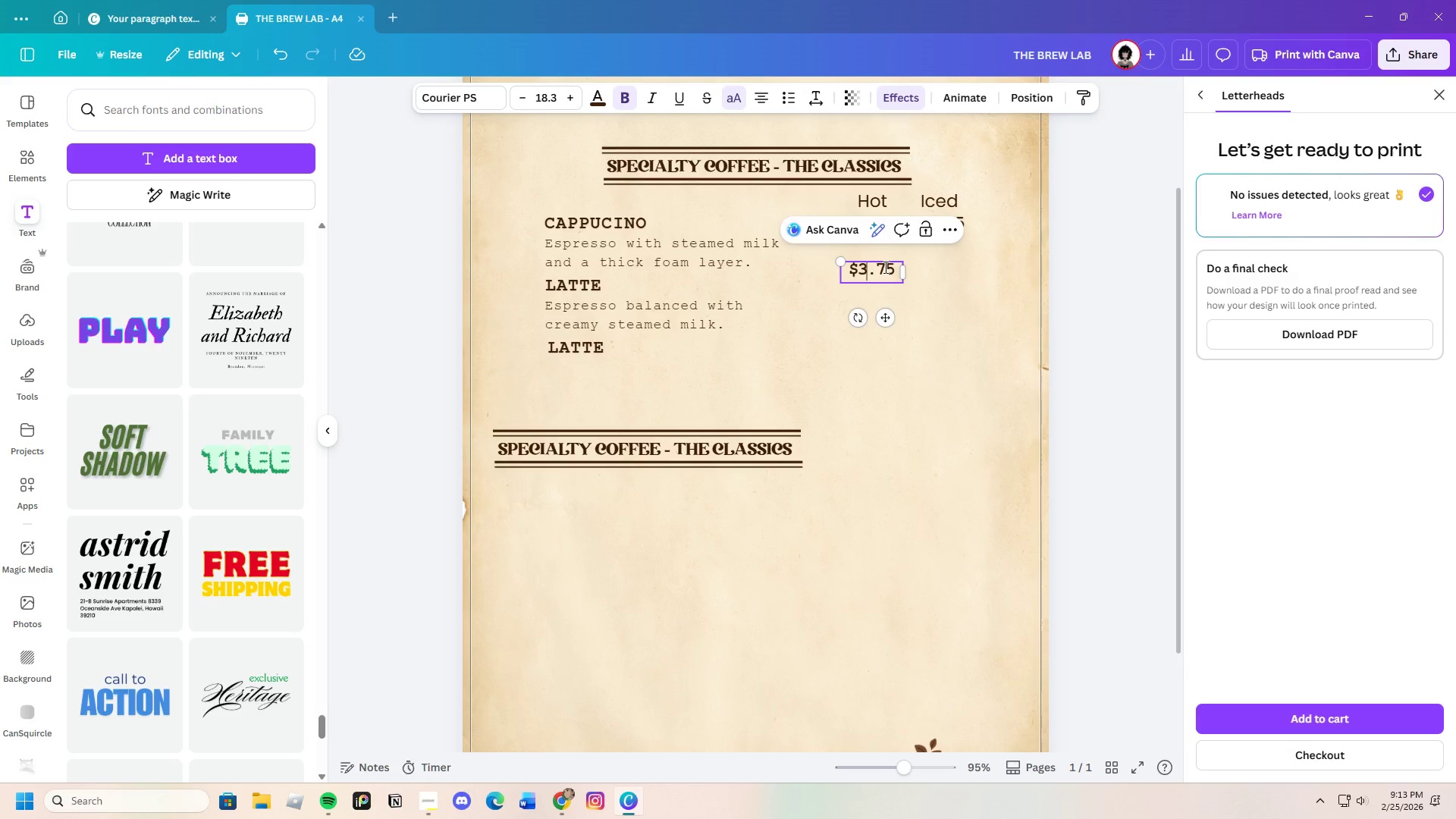 
left_click([884, 267])
 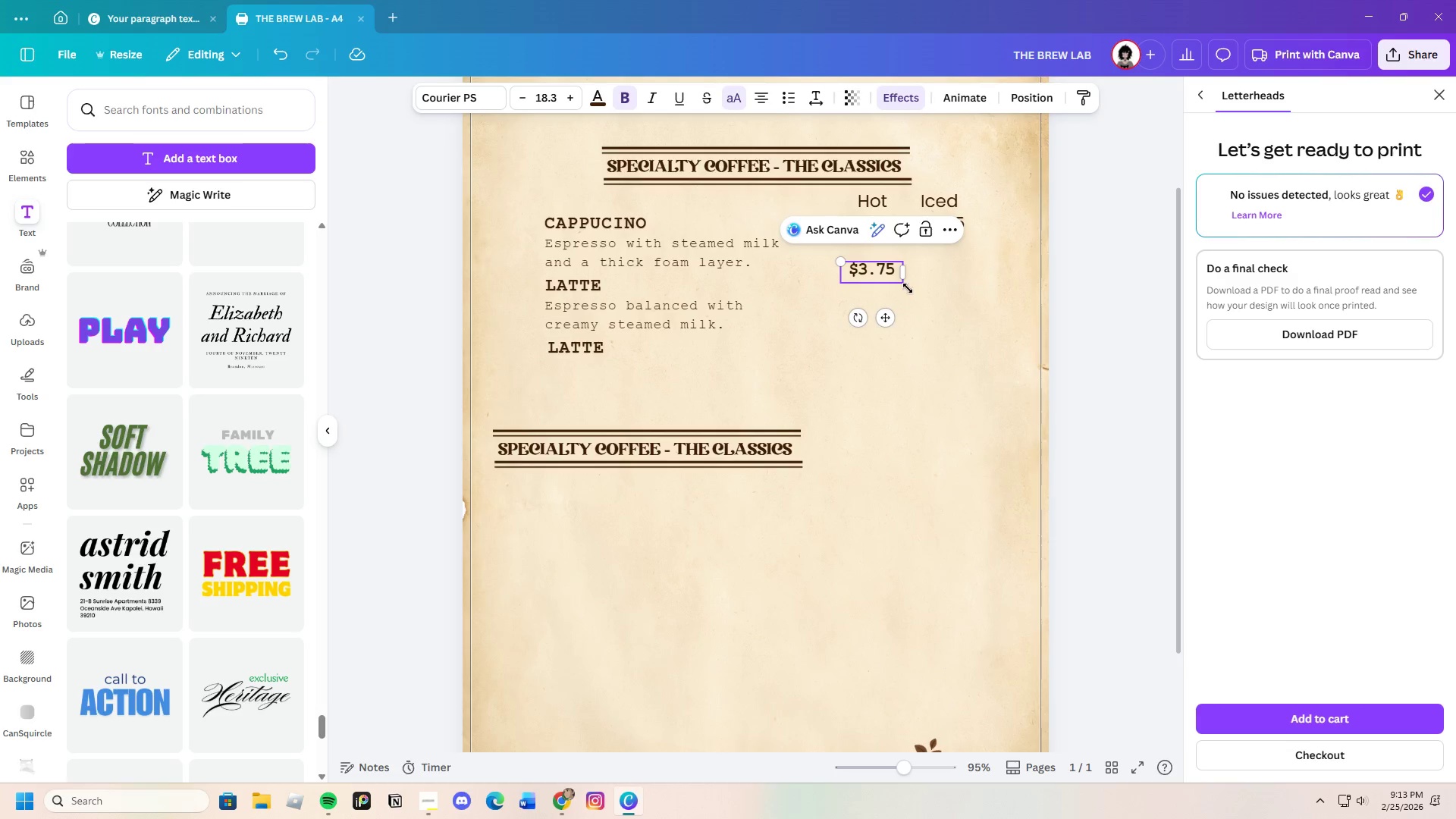 
key(Backspace)
 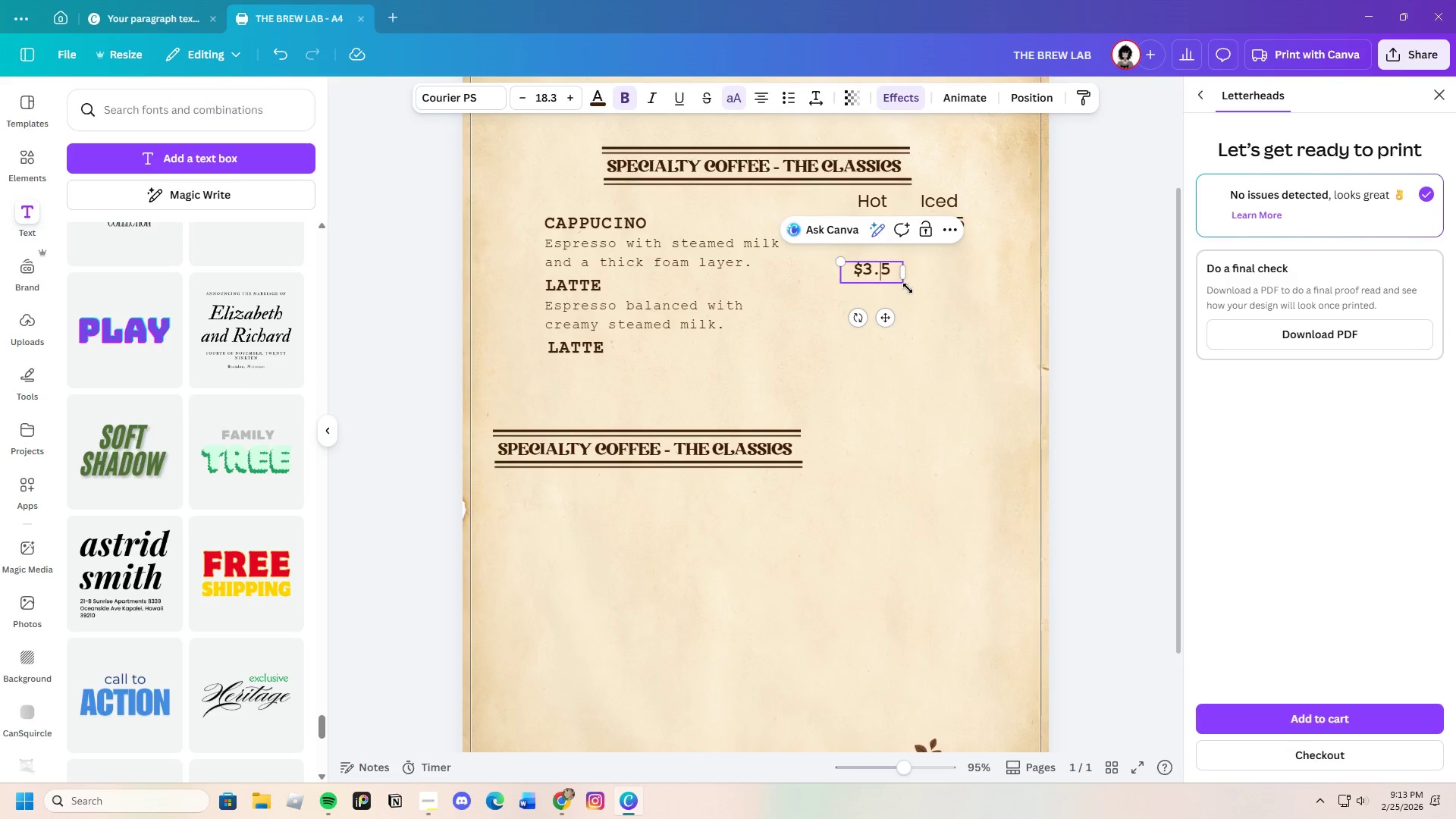 
key(5)
 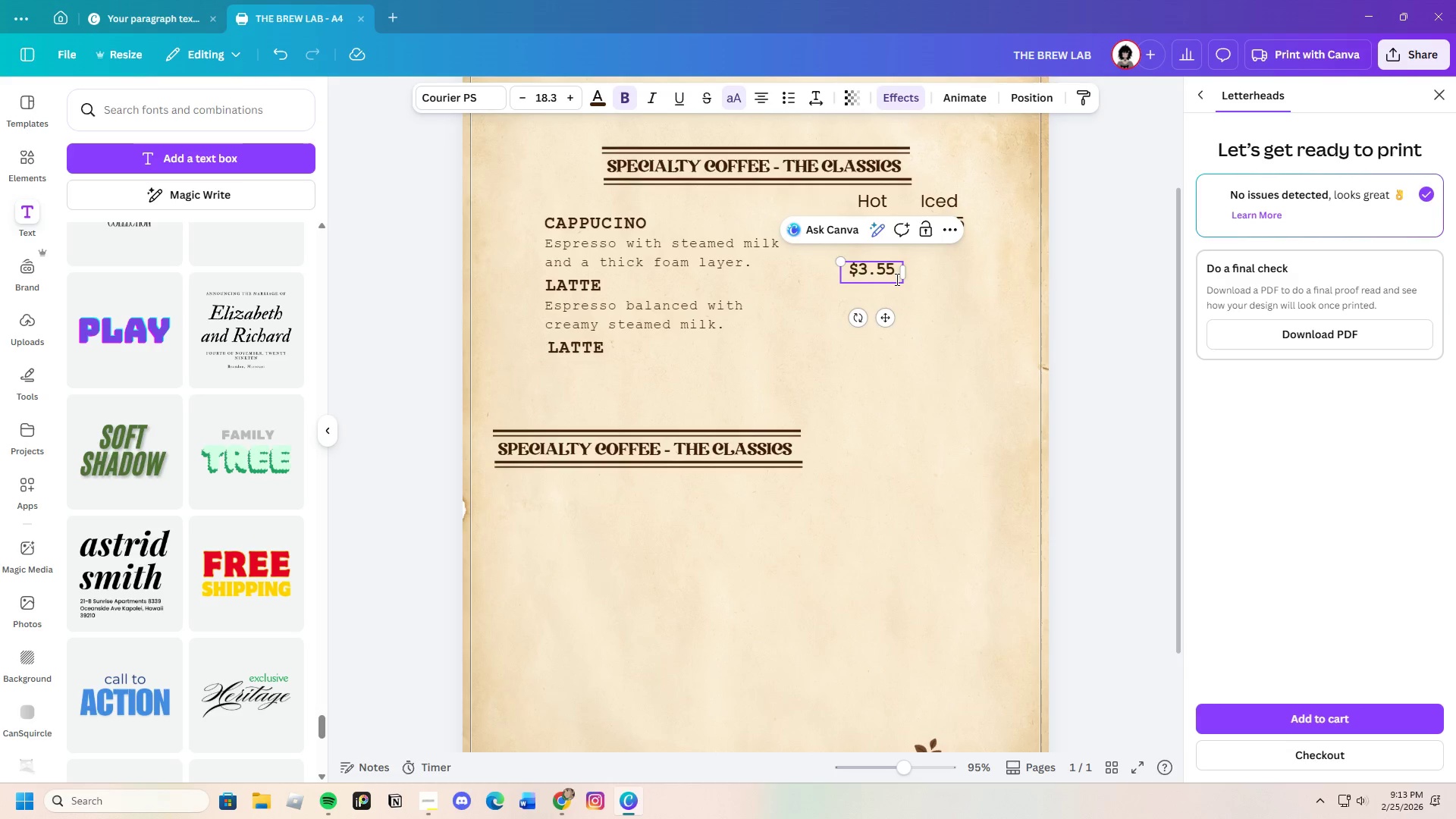 
left_click([896, 278])
 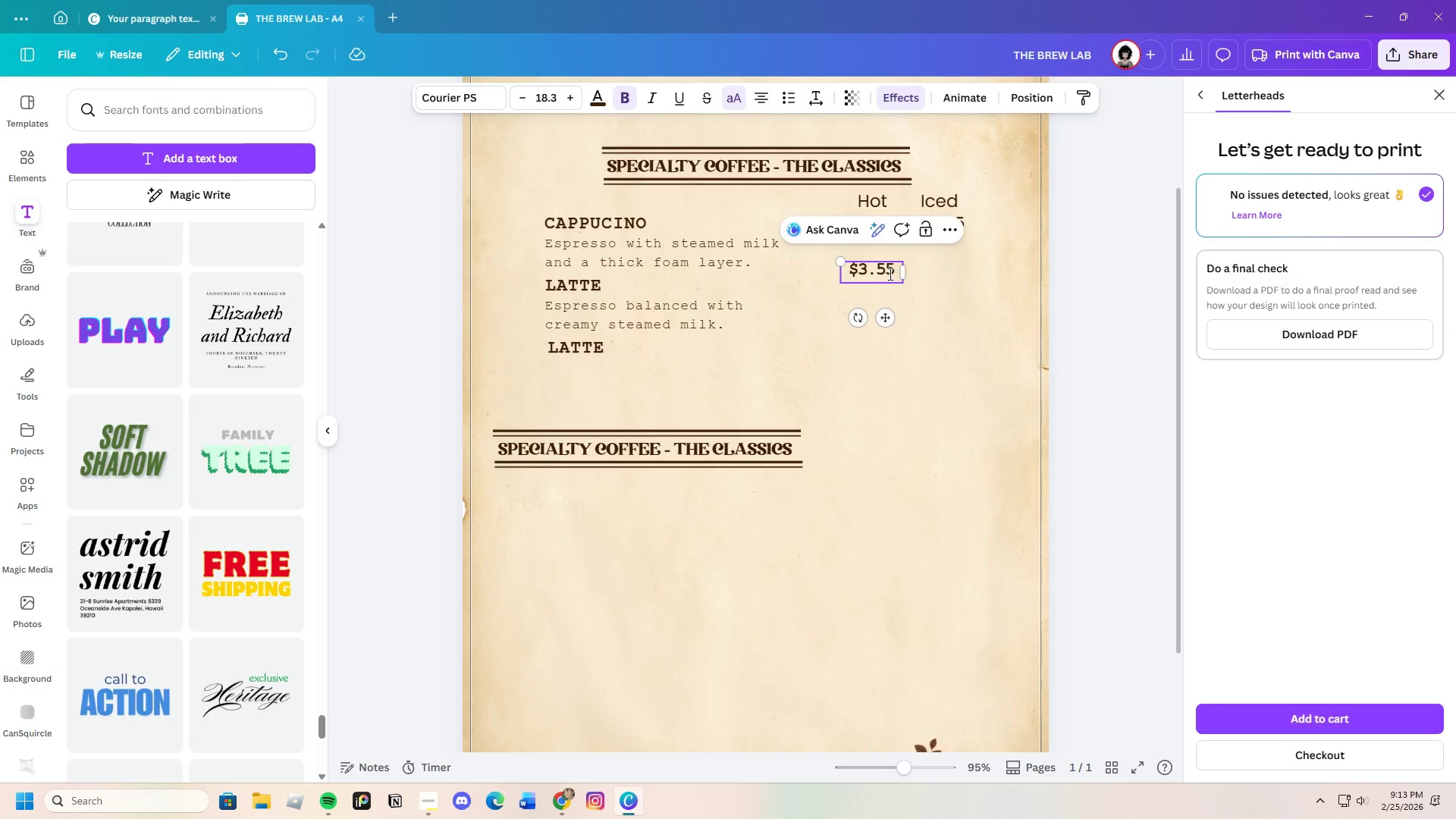 
key(Backspace)
 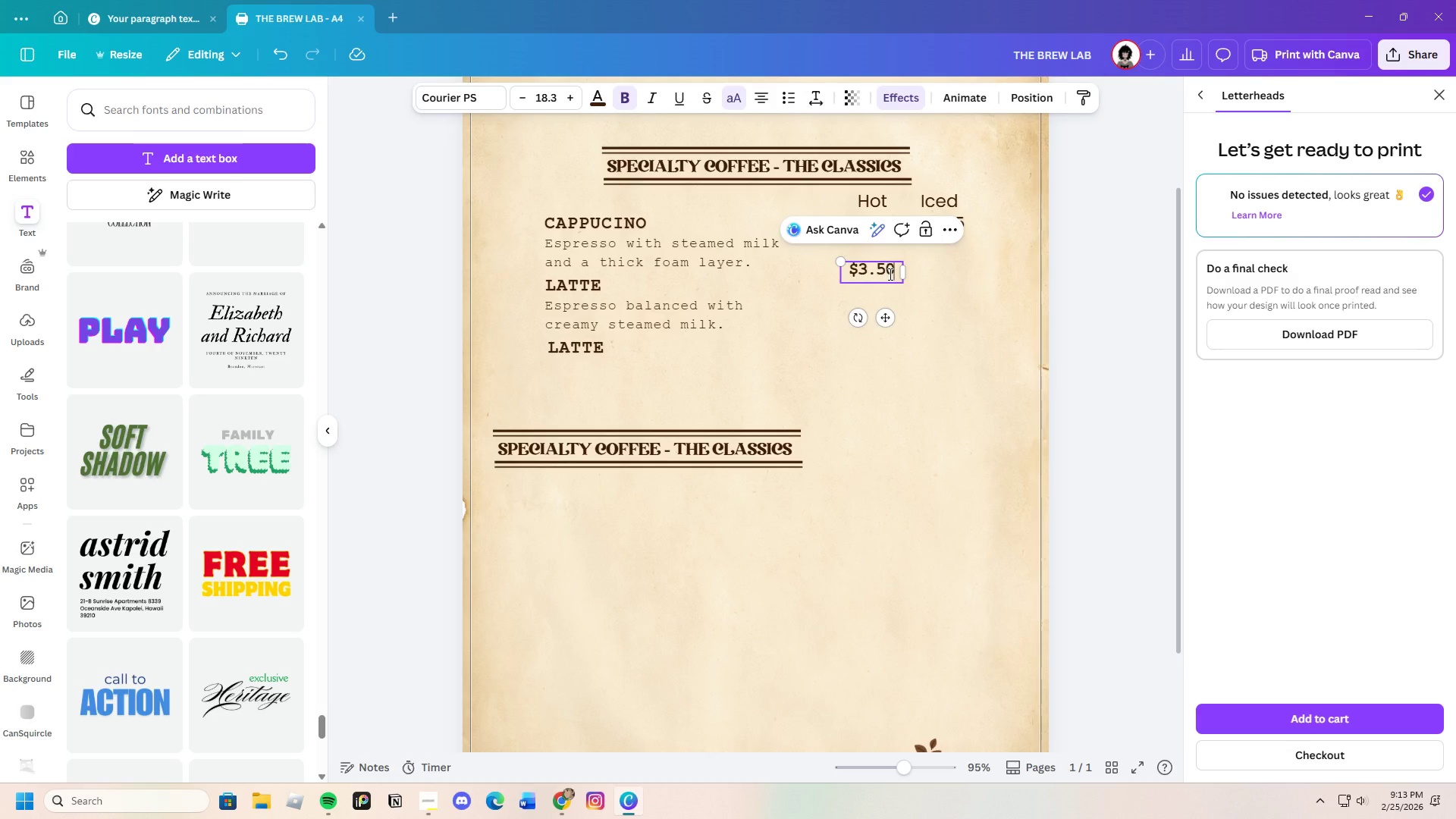 
key(0)
 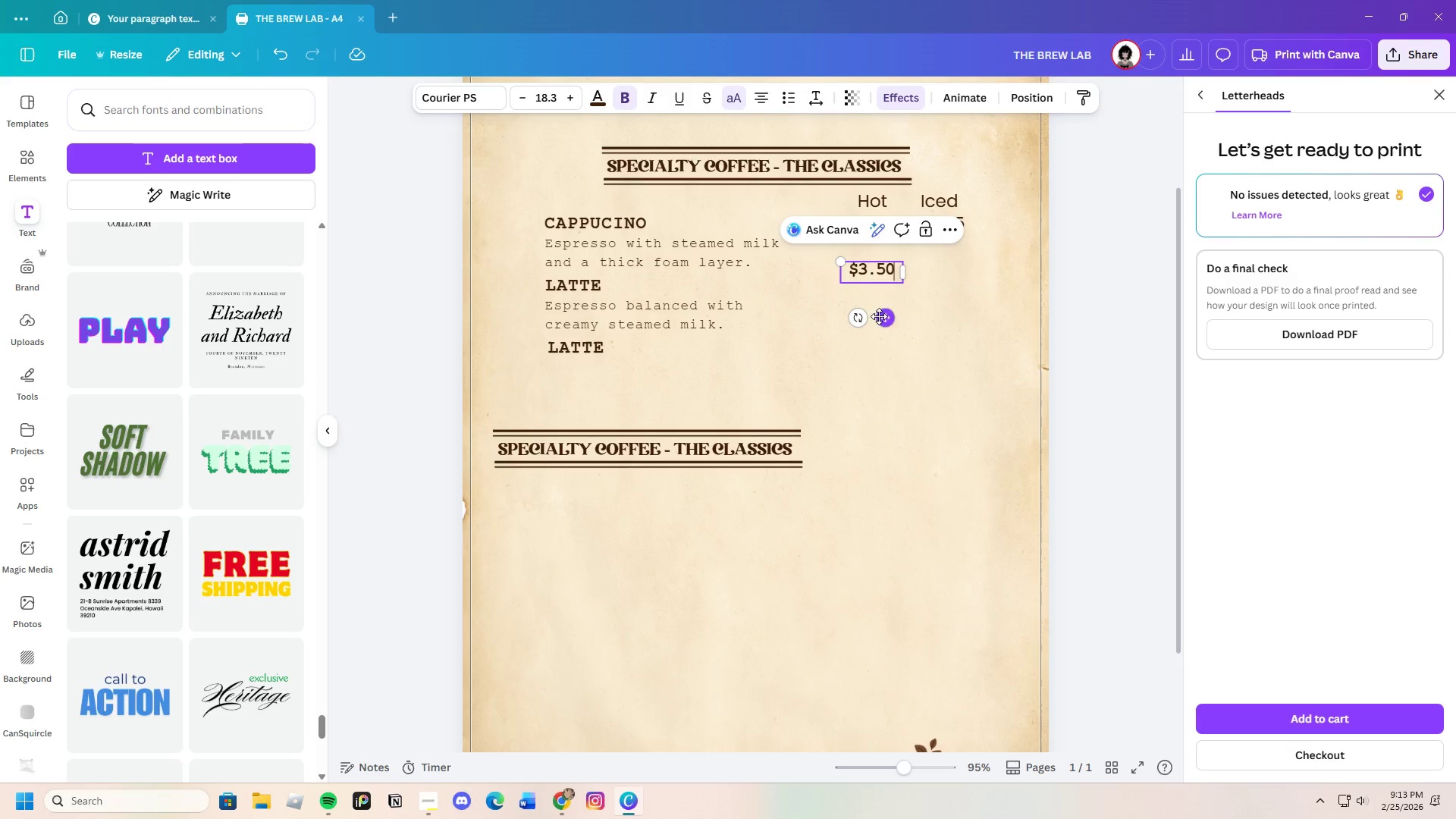 
left_click([894, 323])
 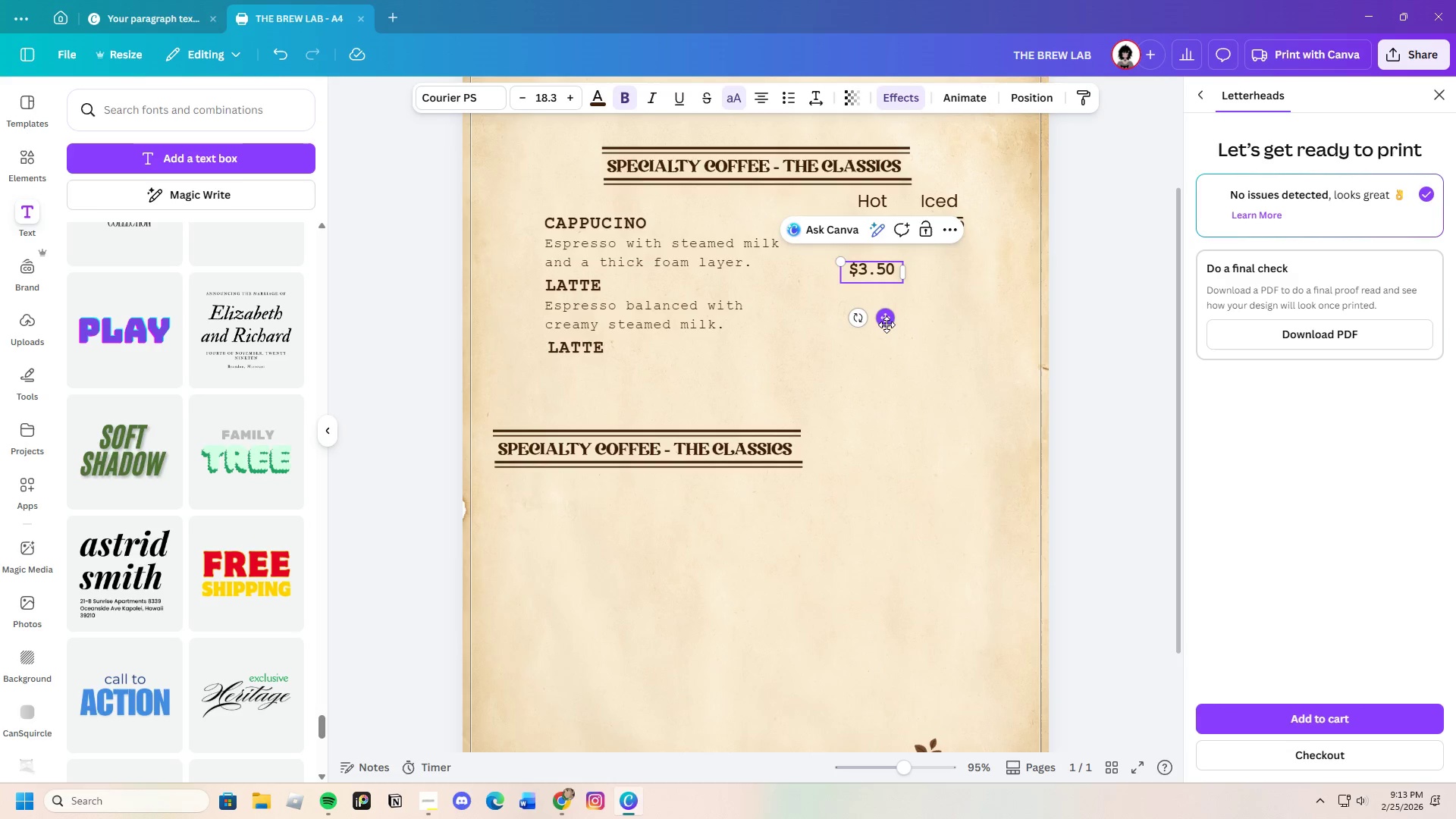 
left_click_drag(start_coordinate=[886, 325], to_coordinate=[891, 311])
 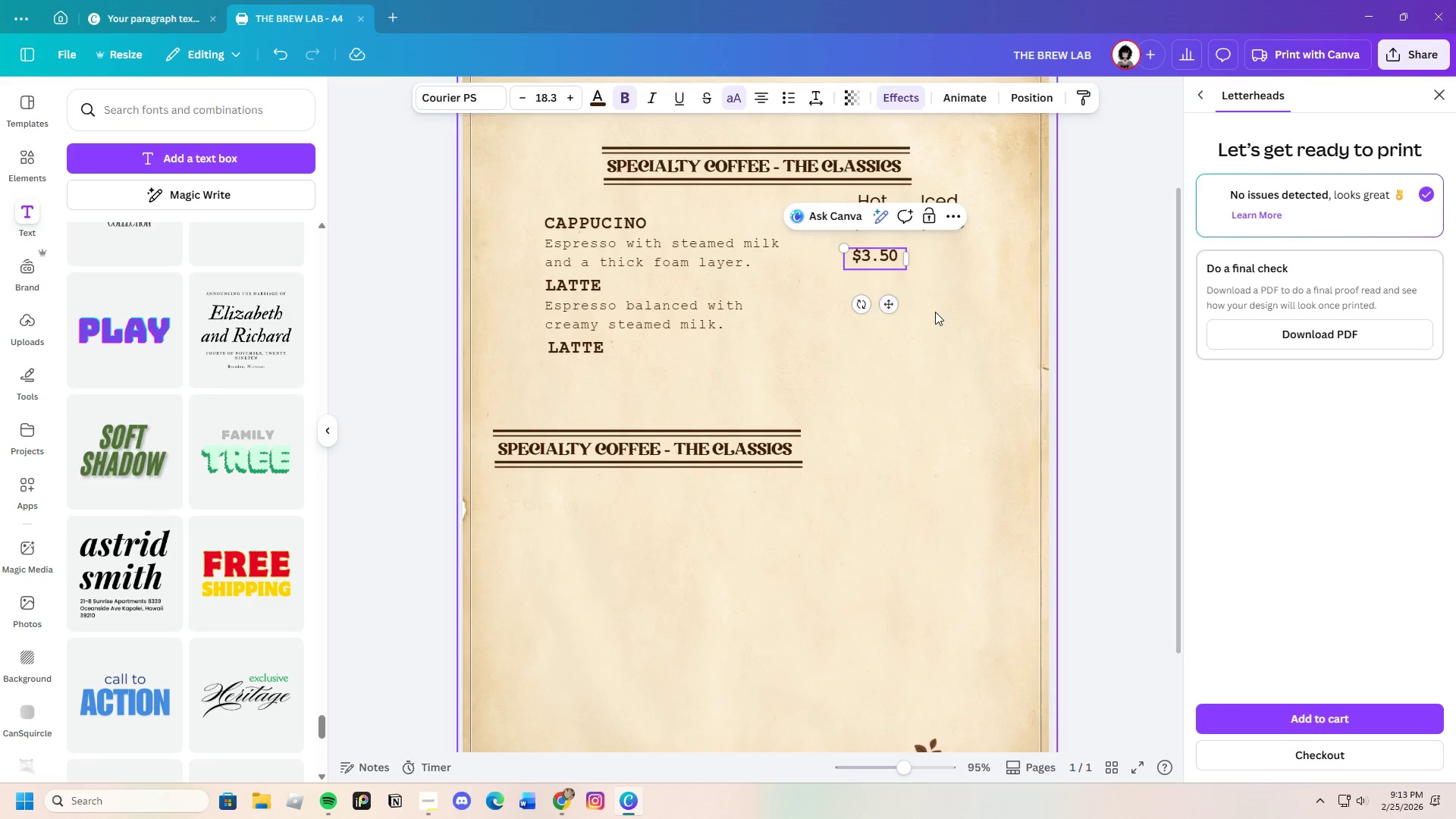 
left_click([935, 312])
 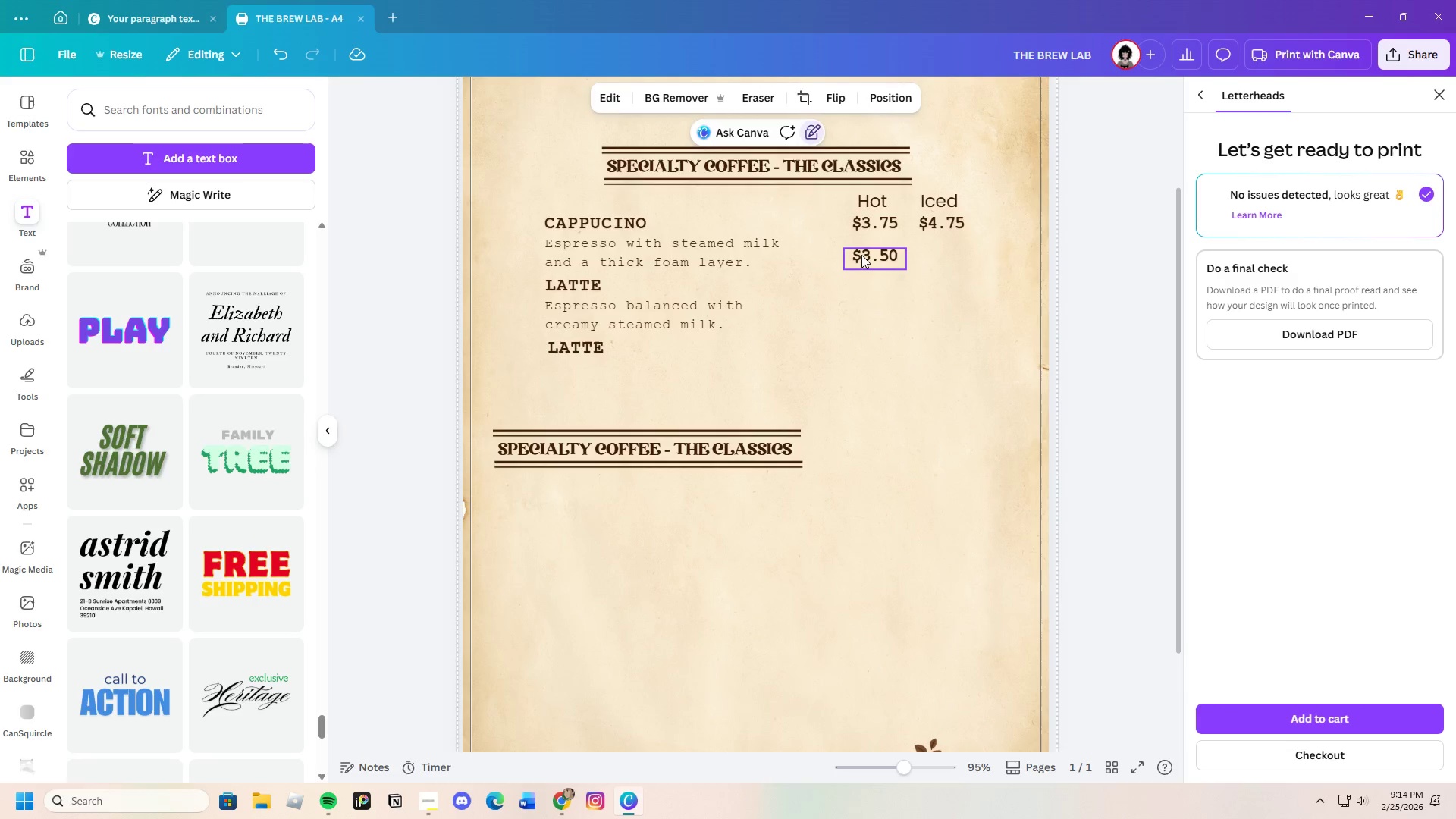 
left_click_drag(start_coordinate=[871, 255], to_coordinate=[875, 273])
 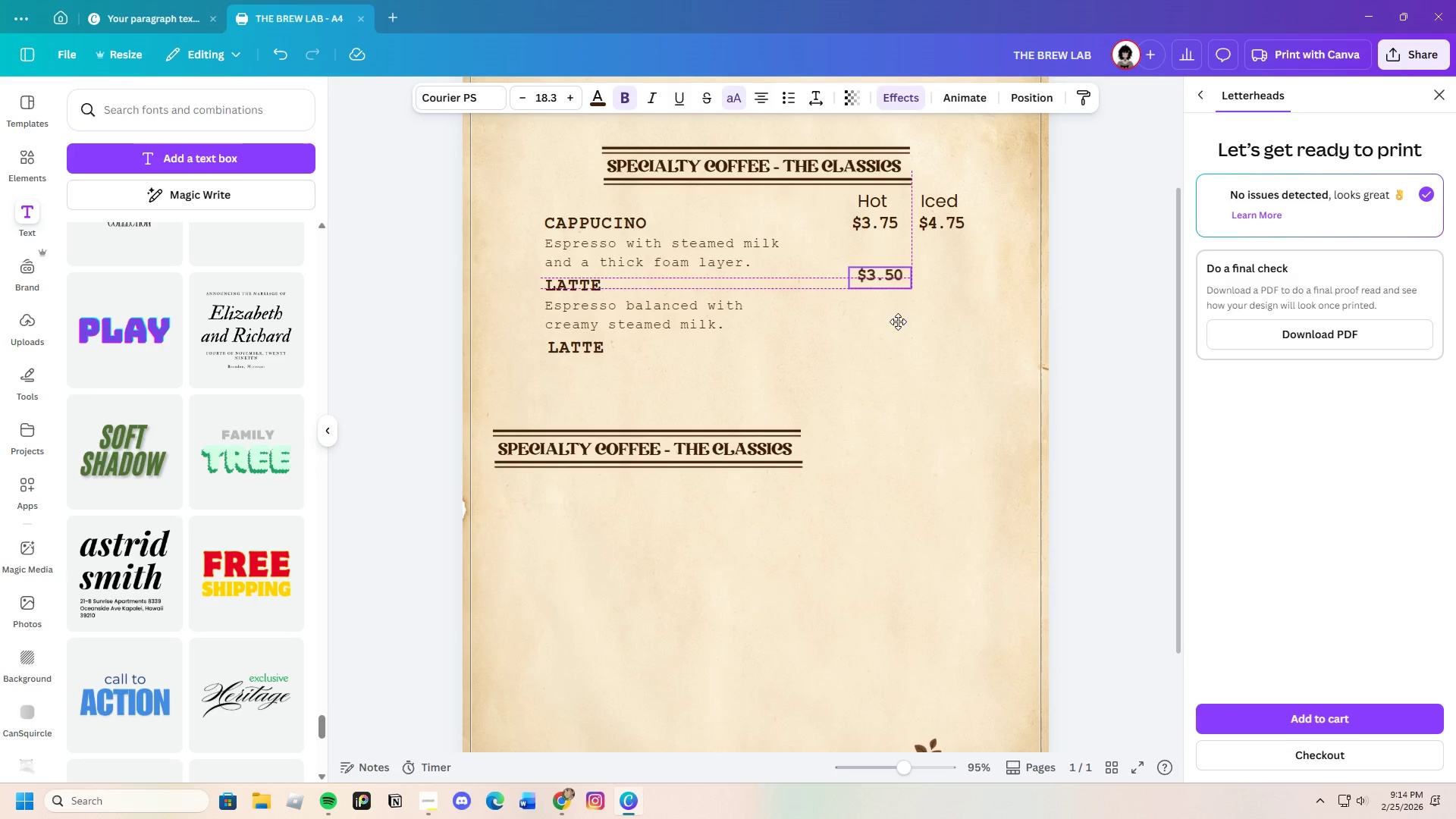 
left_click([930, 322])
 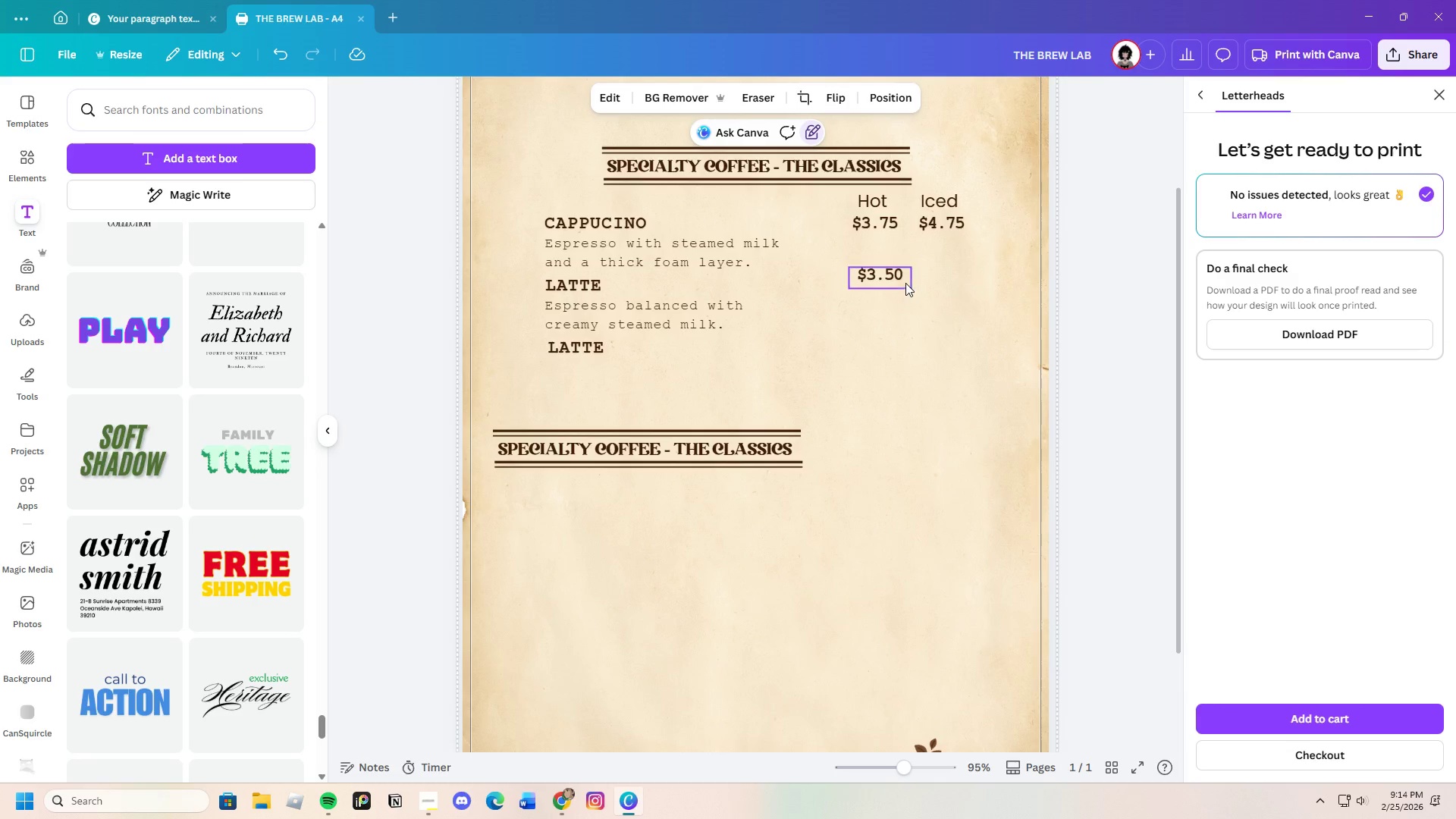 
left_click([883, 278])
 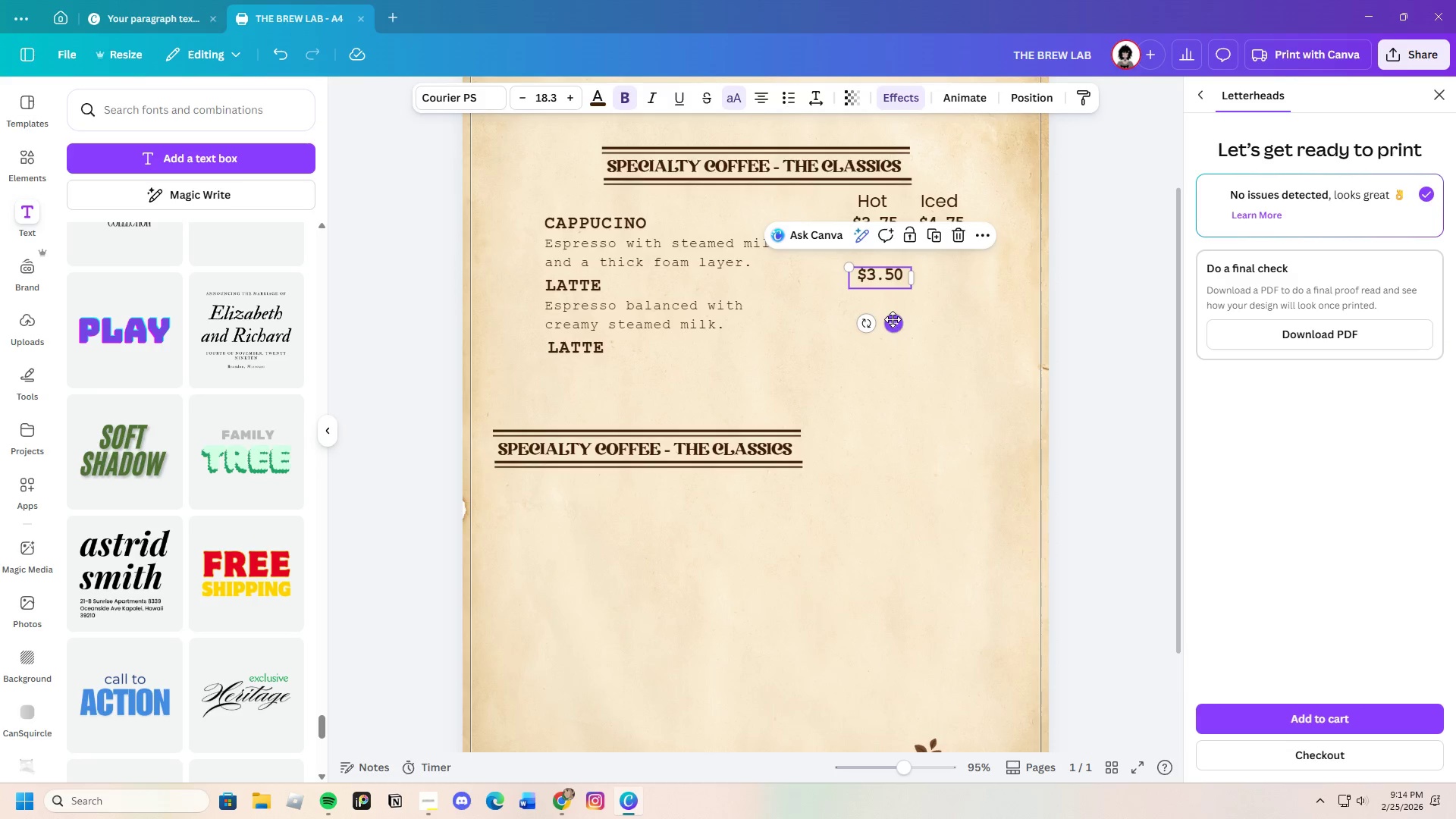 
left_click_drag(start_coordinate=[893, 319], to_coordinate=[888, 319])
 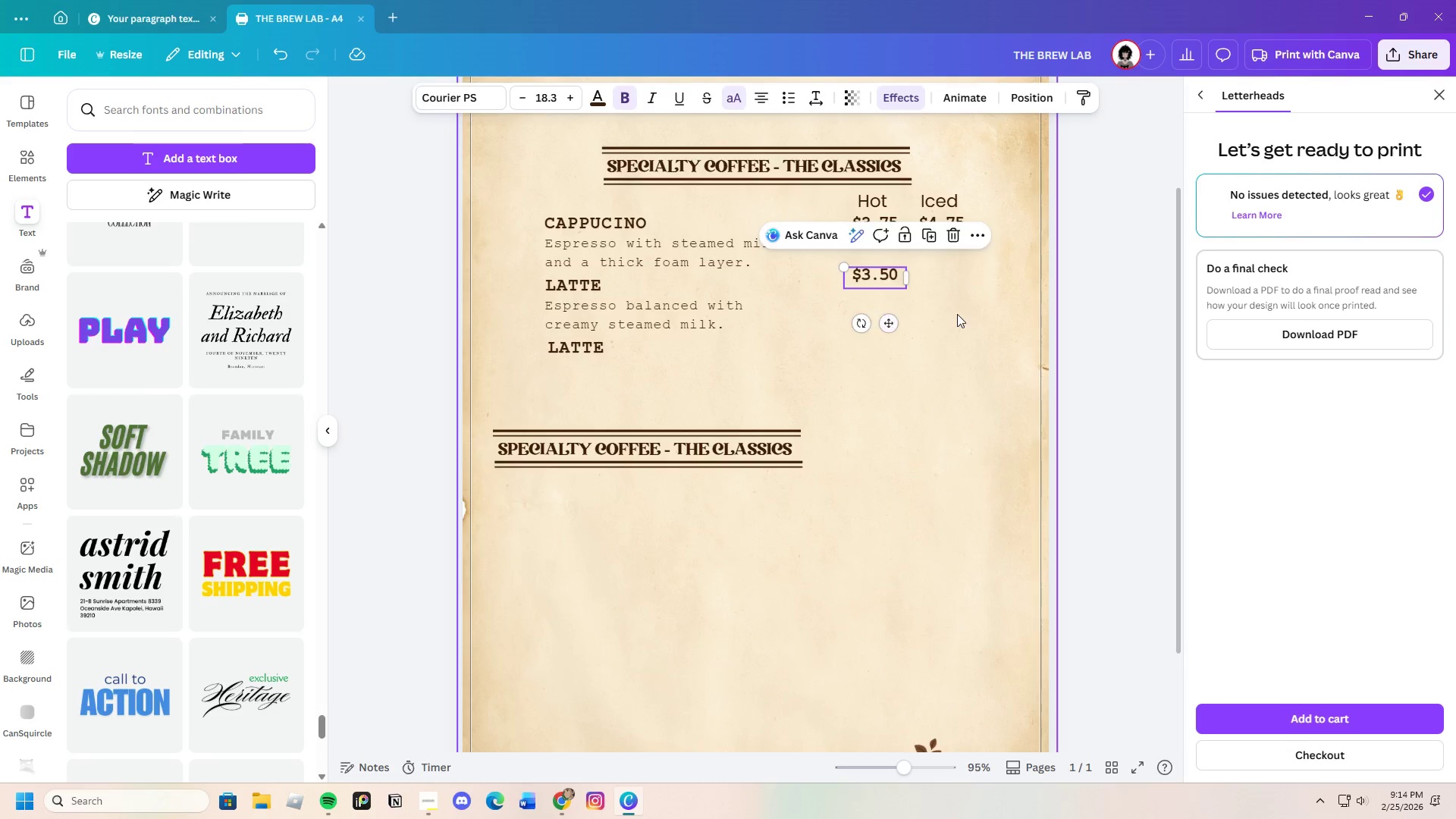 
left_click([957, 314])
 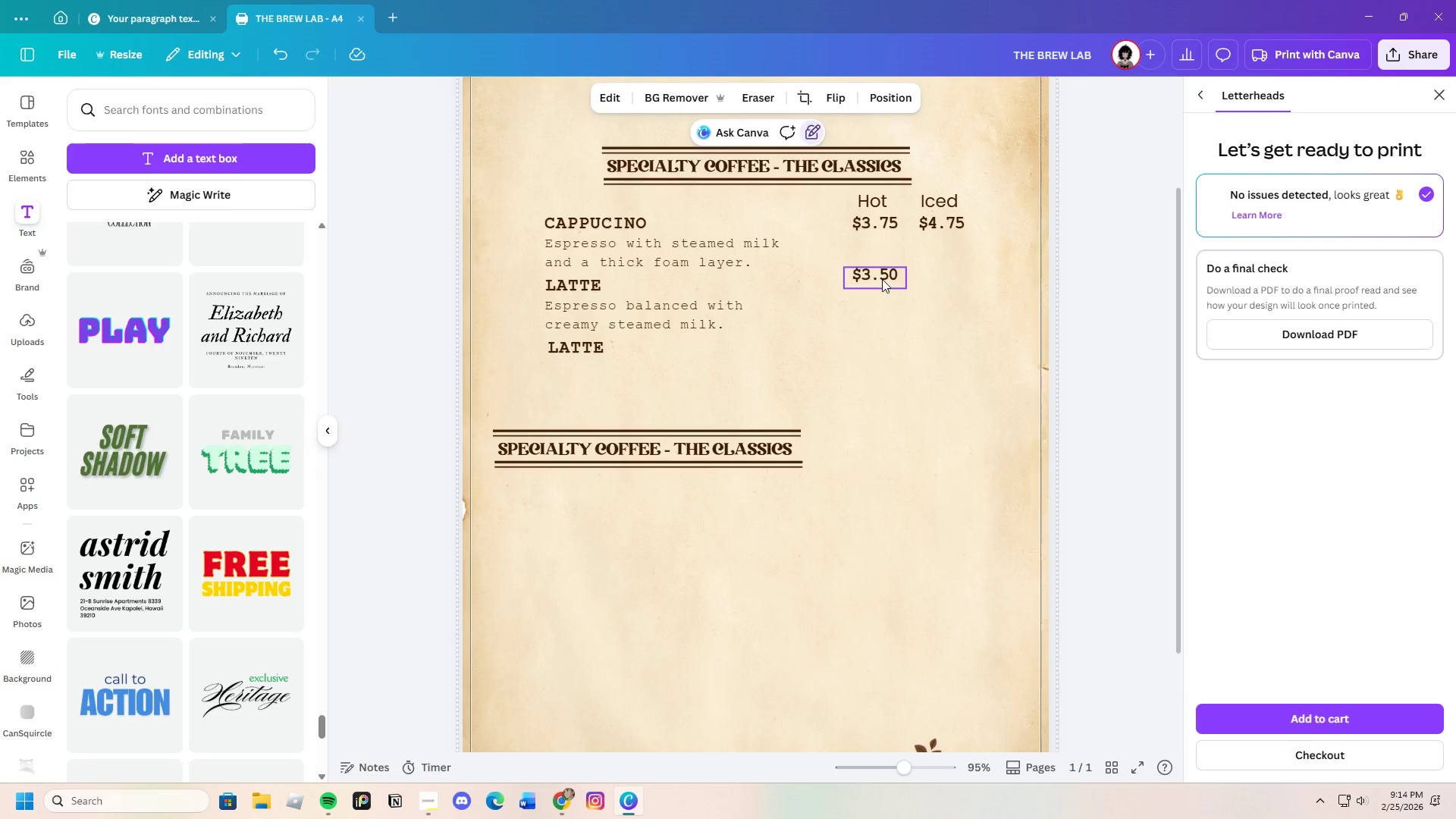 
left_click_drag(start_coordinate=[871, 273], to_coordinate=[875, 272])
 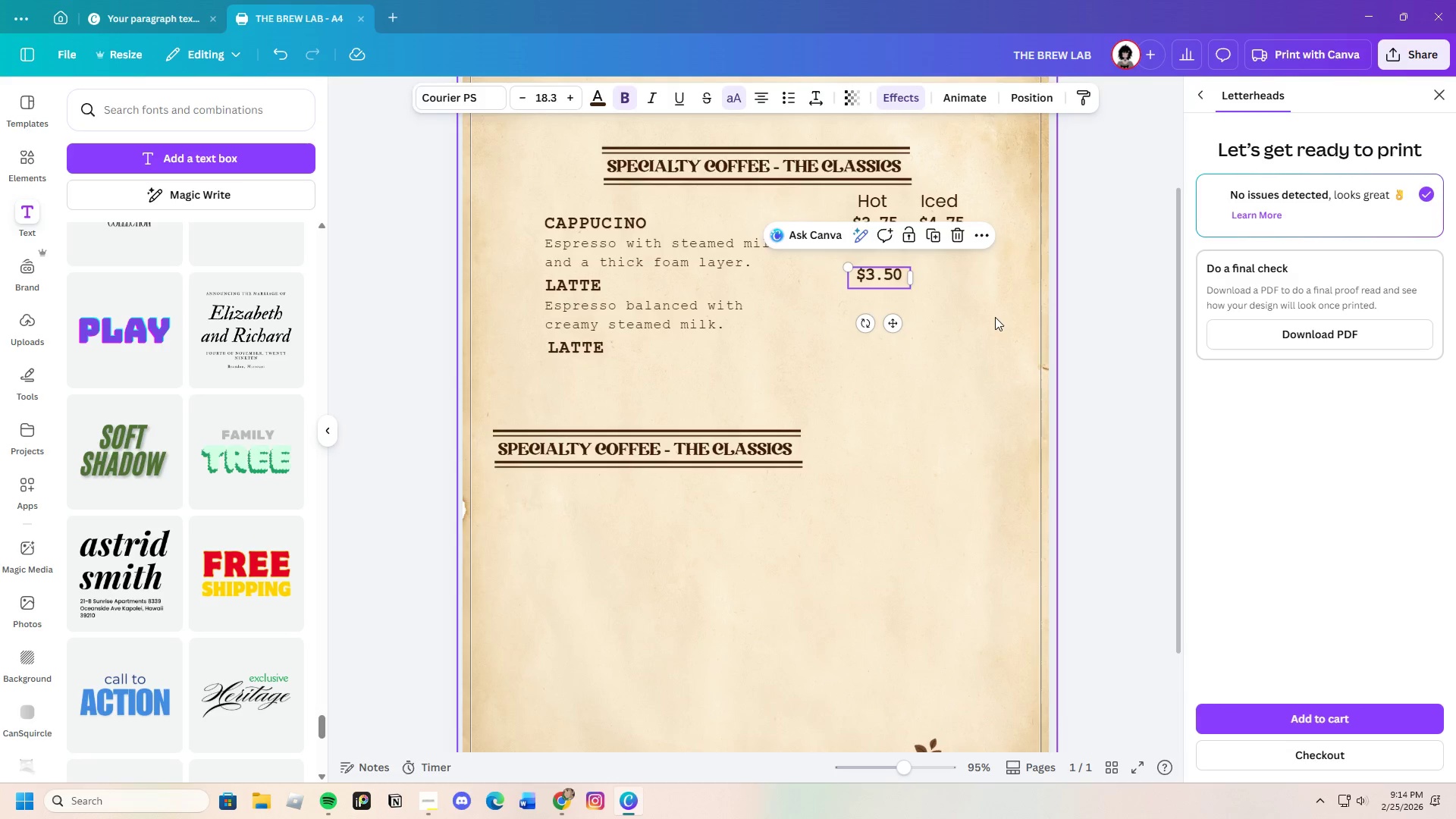 
left_click([995, 317])
 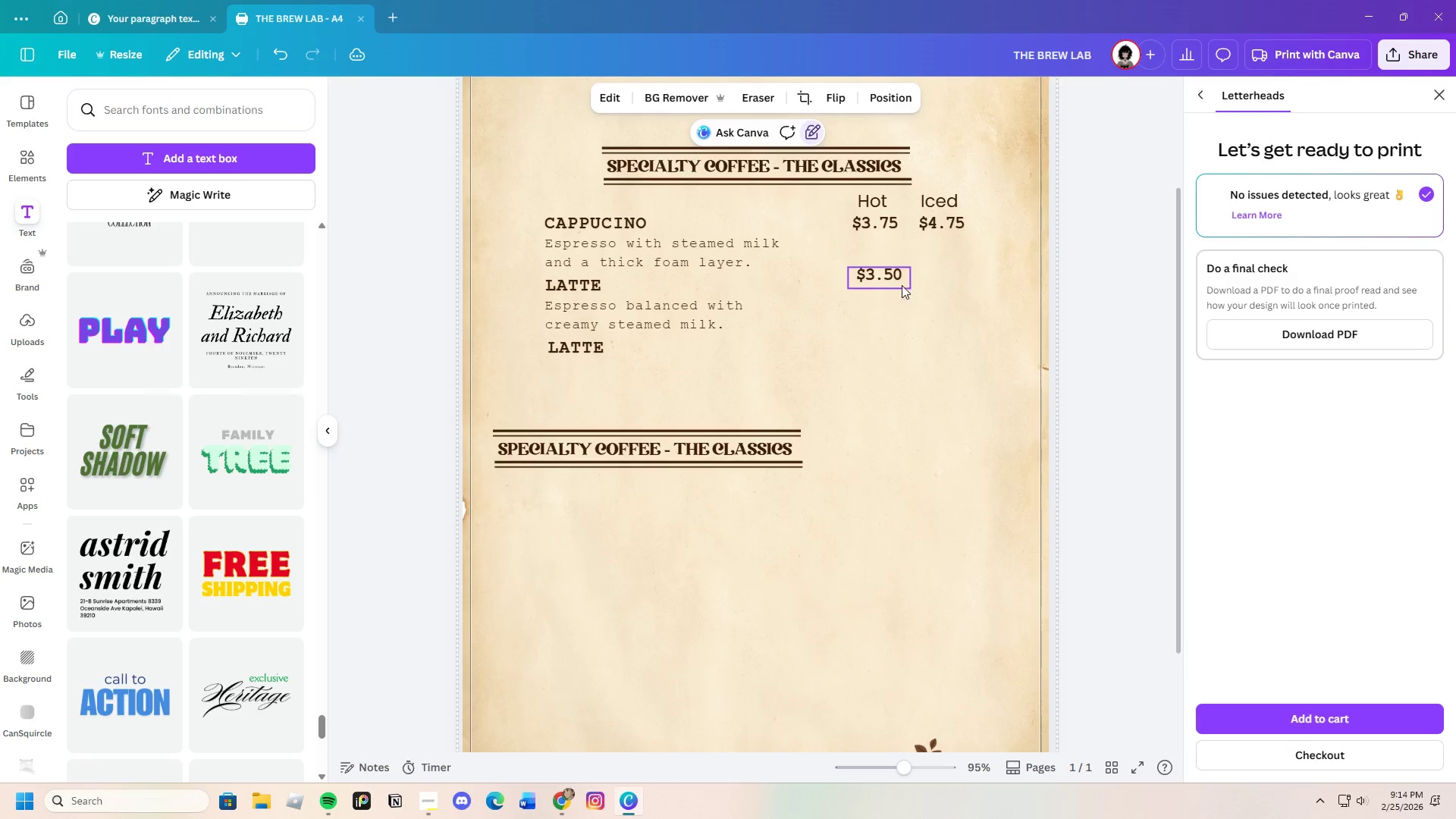 
left_click([893, 271])
 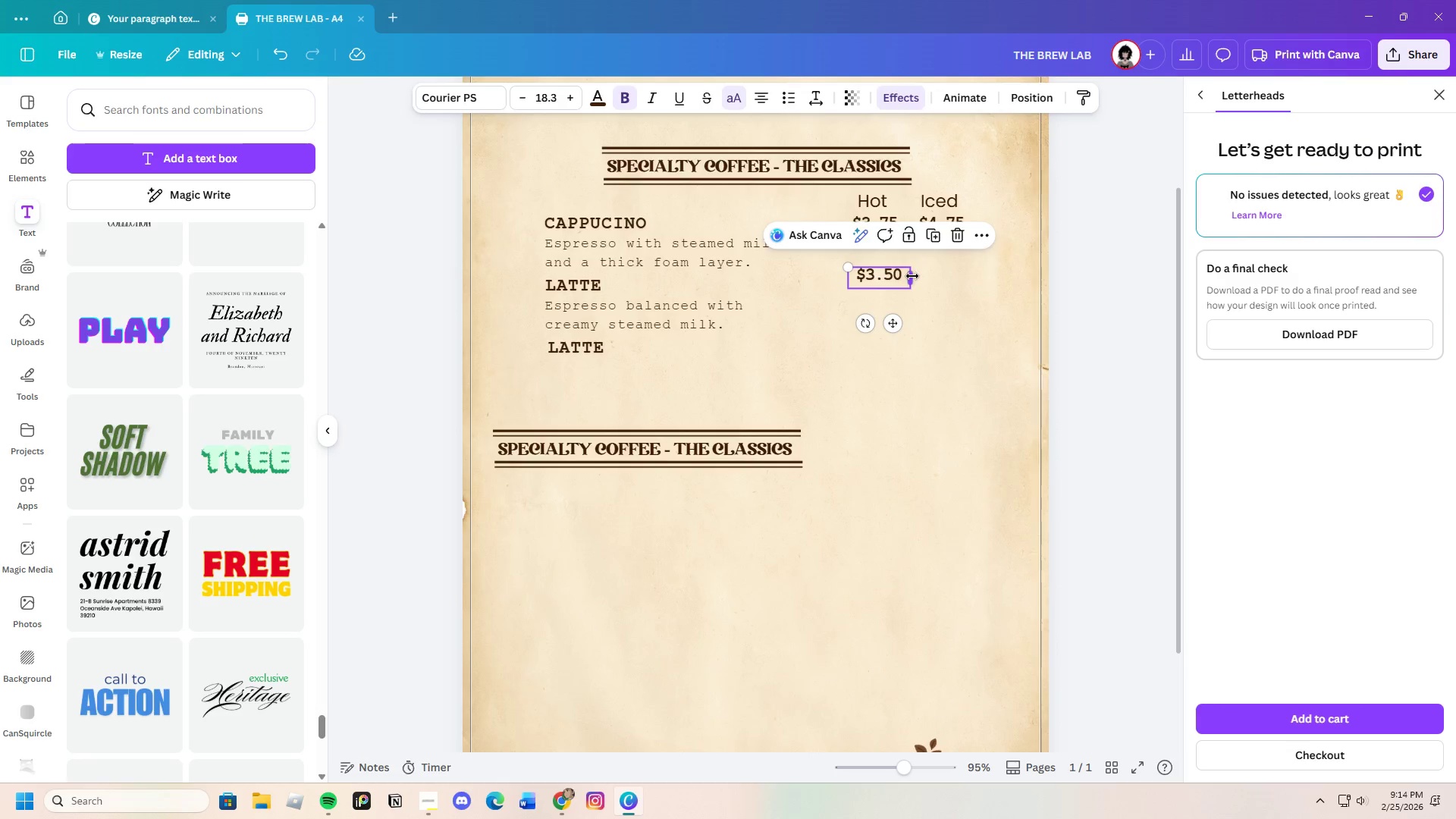 
left_click_drag(start_coordinate=[912, 276], to_coordinate=[900, 276])
 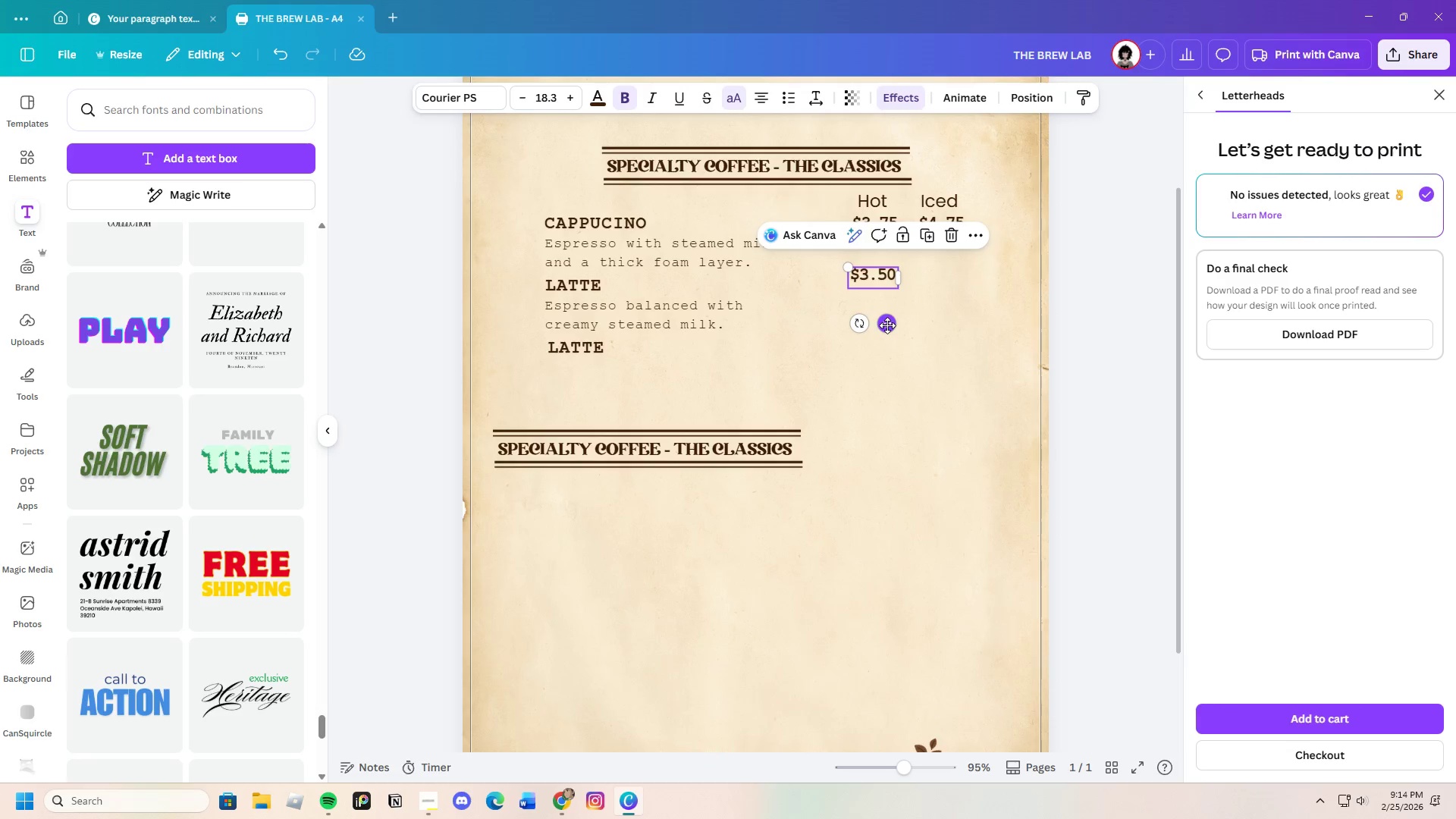 
left_click_drag(start_coordinate=[887, 325], to_coordinate=[891, 323])
 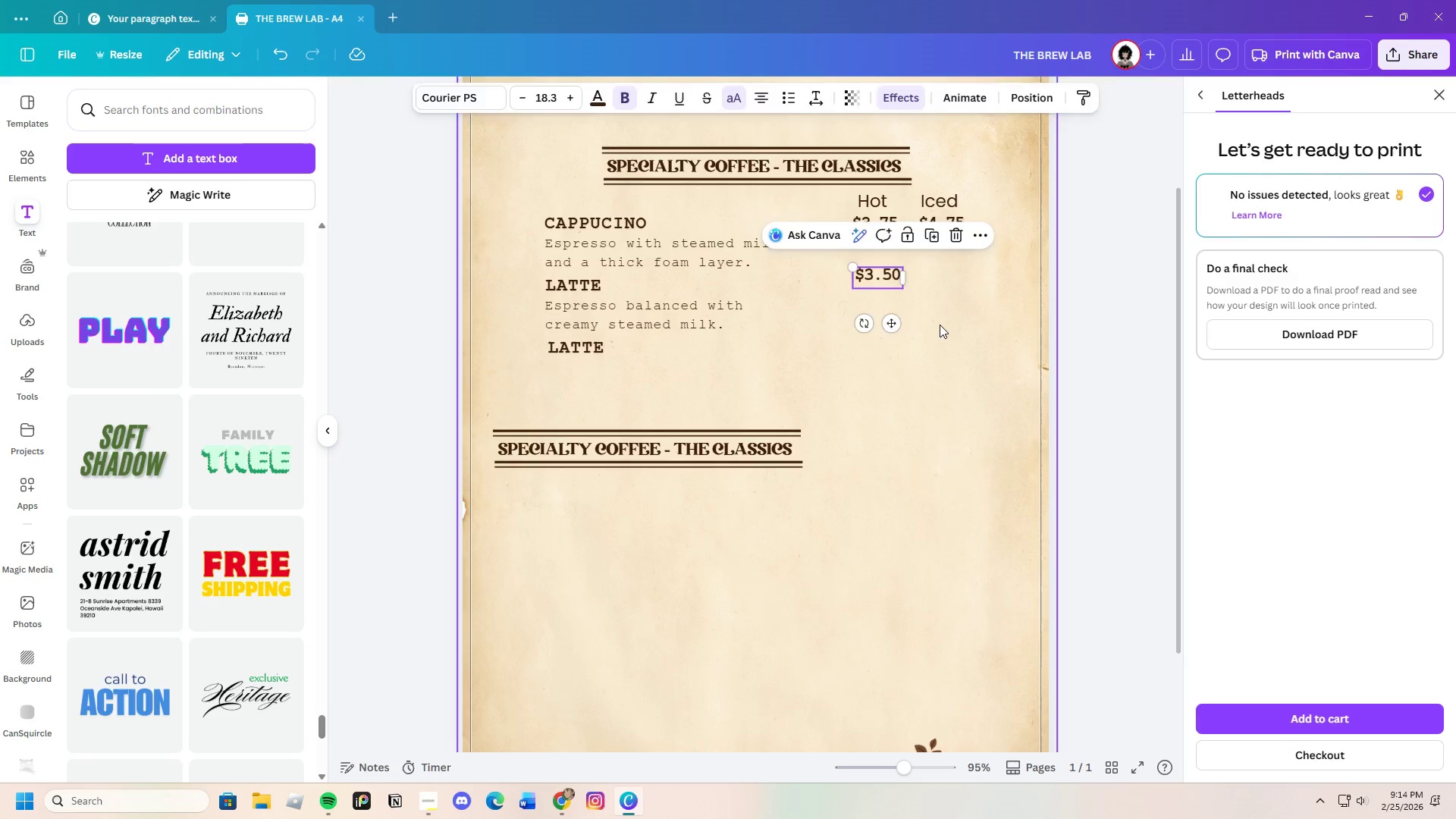 
left_click([940, 325])
 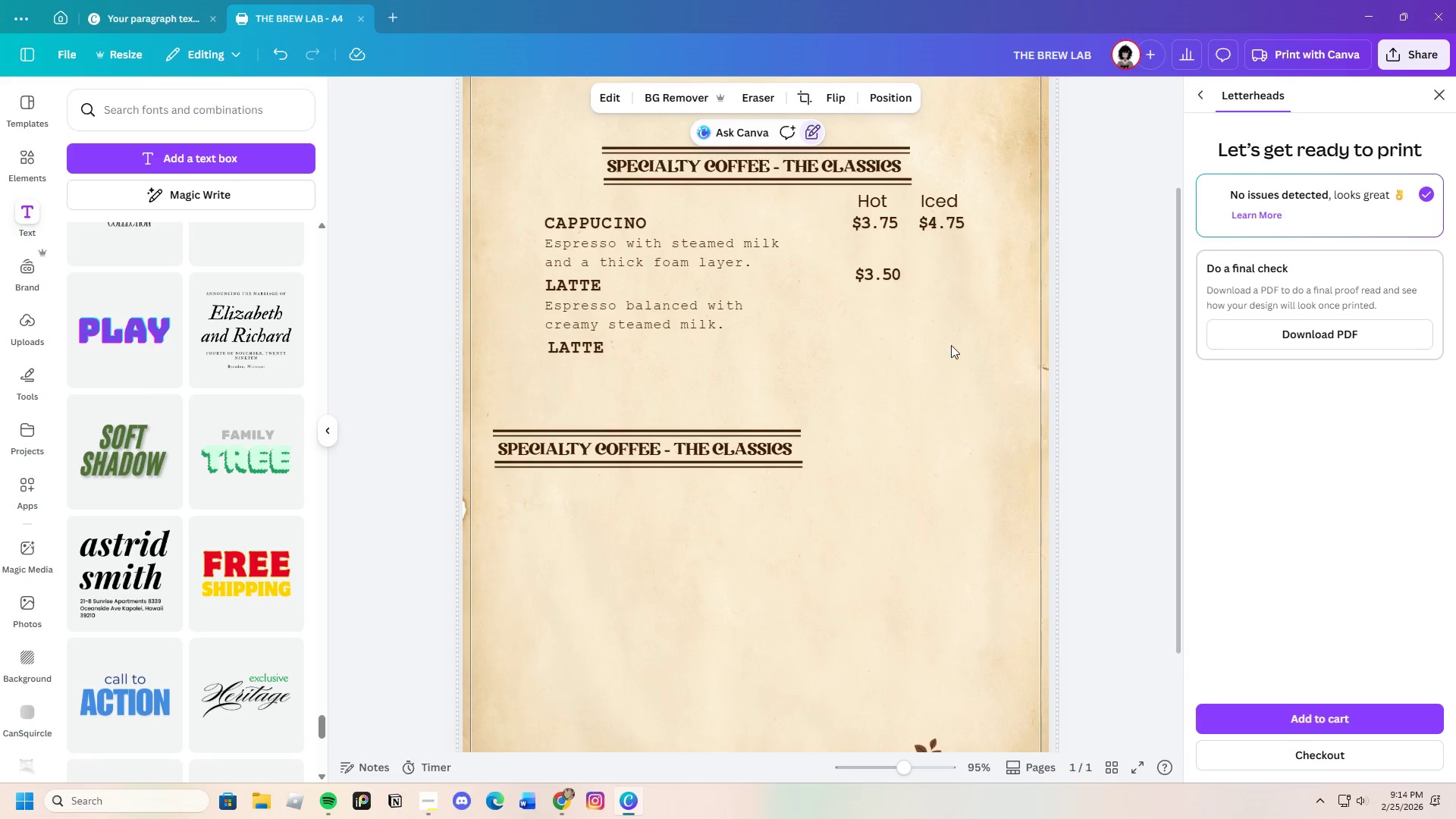 
left_click([871, 274])
 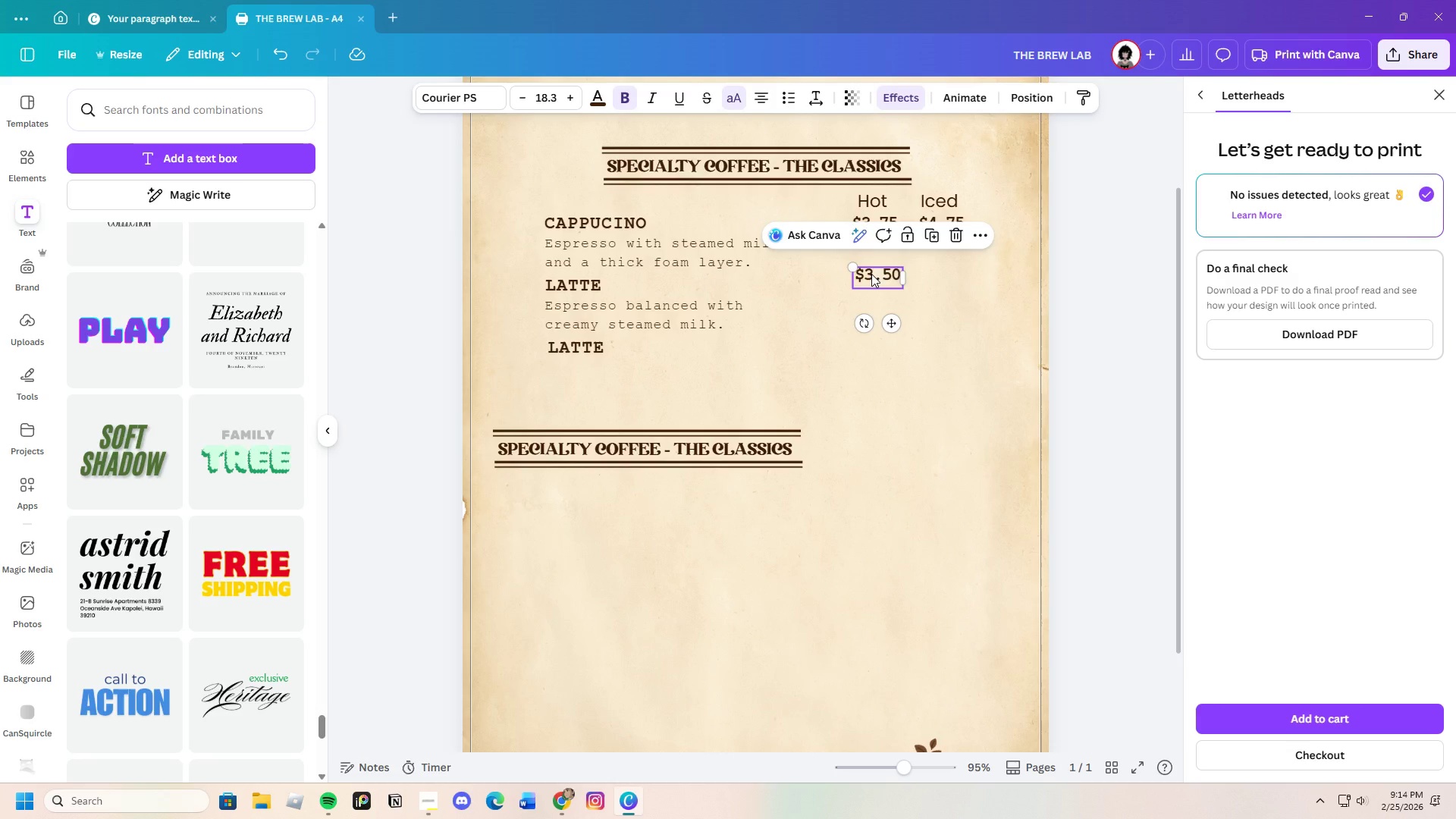 
key(Control+C)
 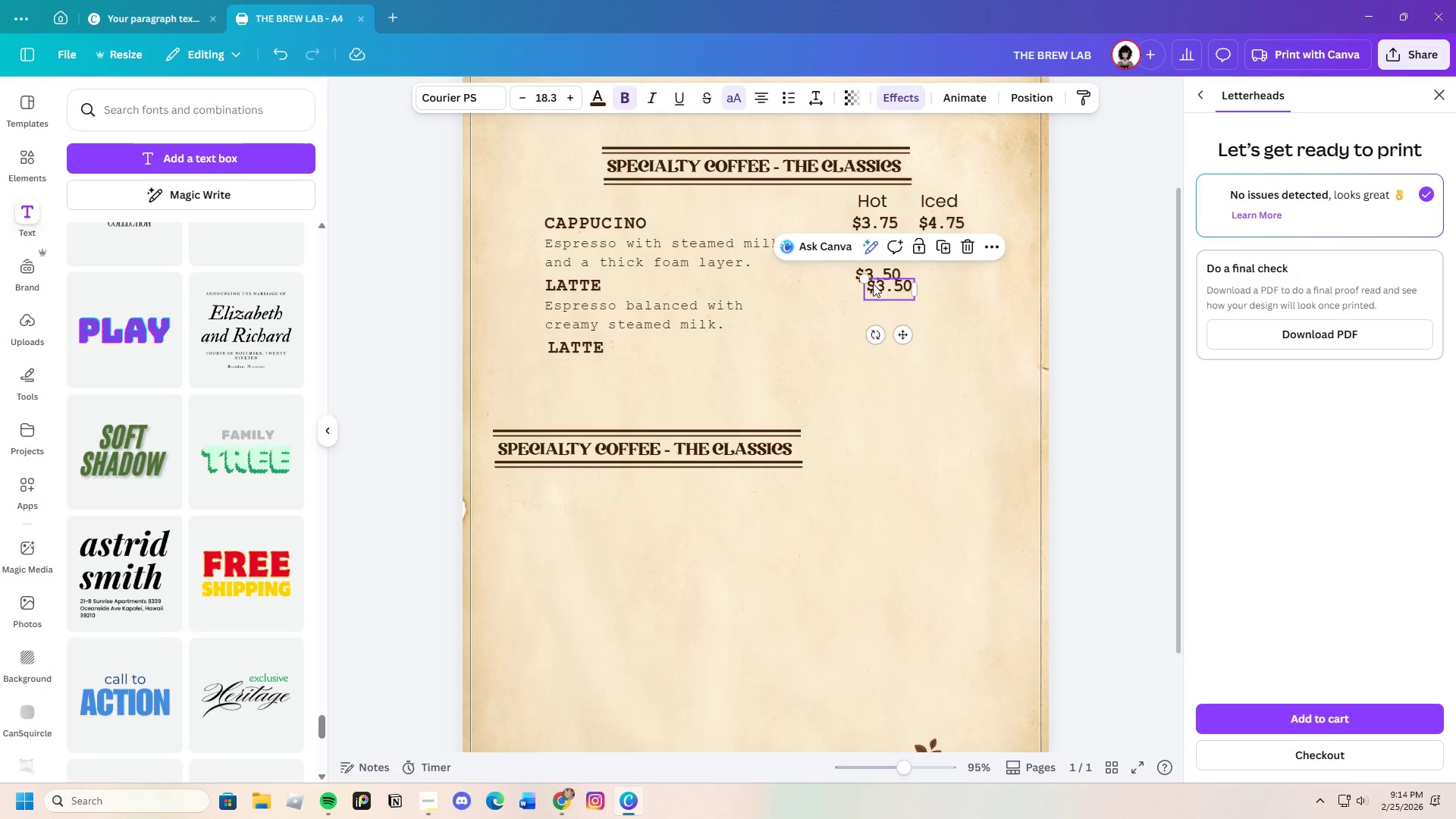 
key(Control+V)
 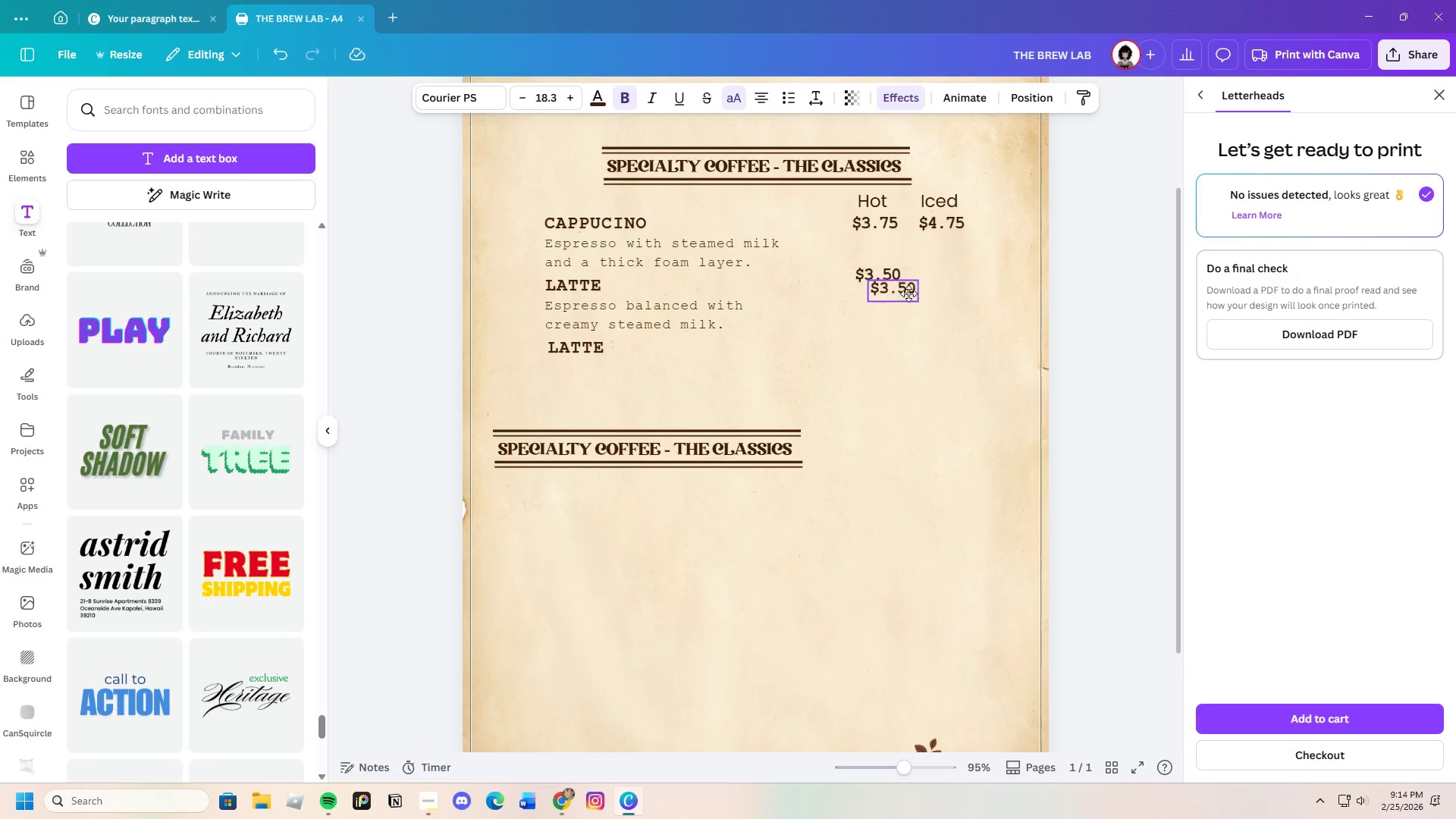 
left_click_drag(start_coordinate=[880, 286], to_coordinate=[913, 295])
 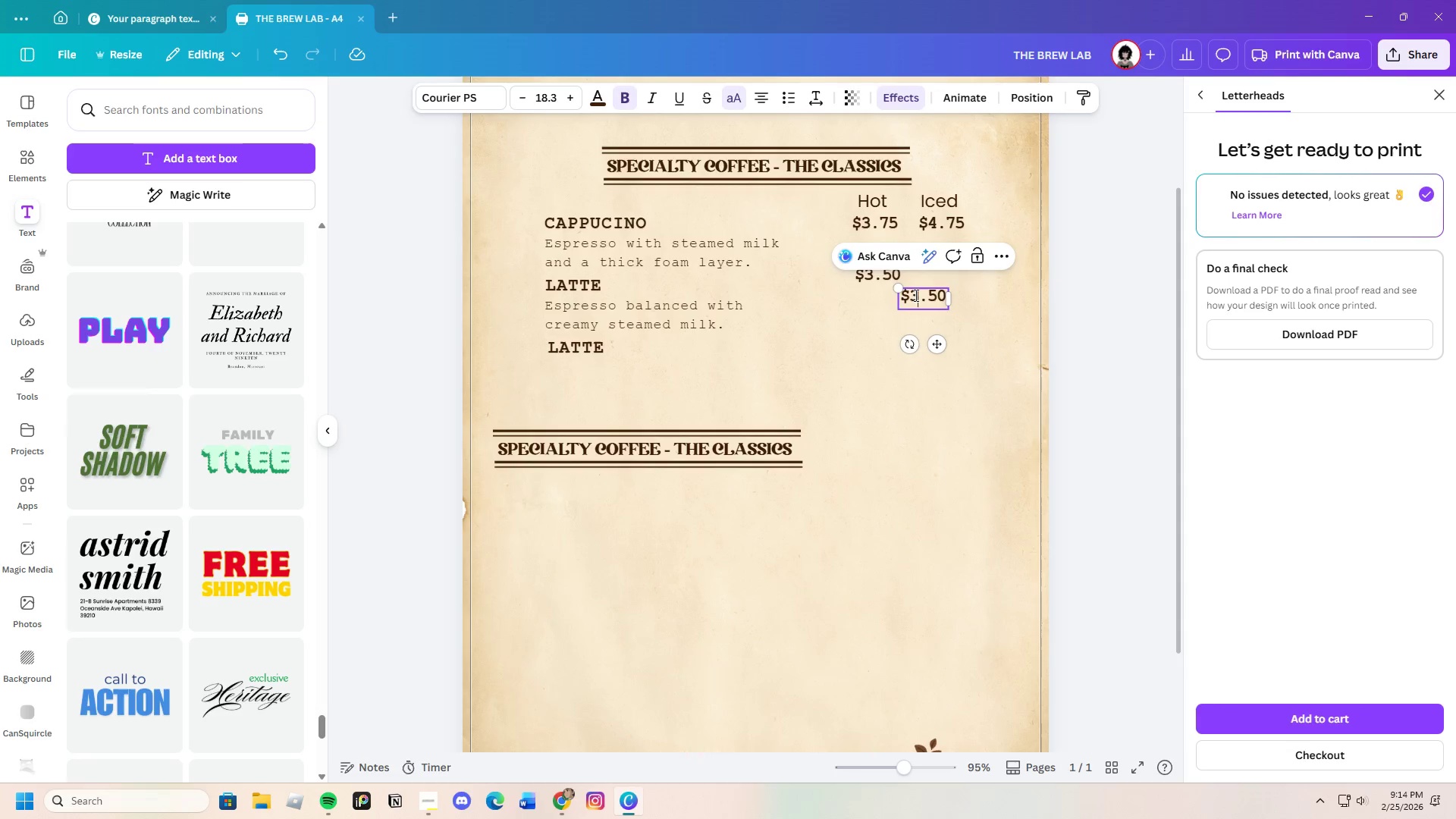 
double_click([916, 295])
 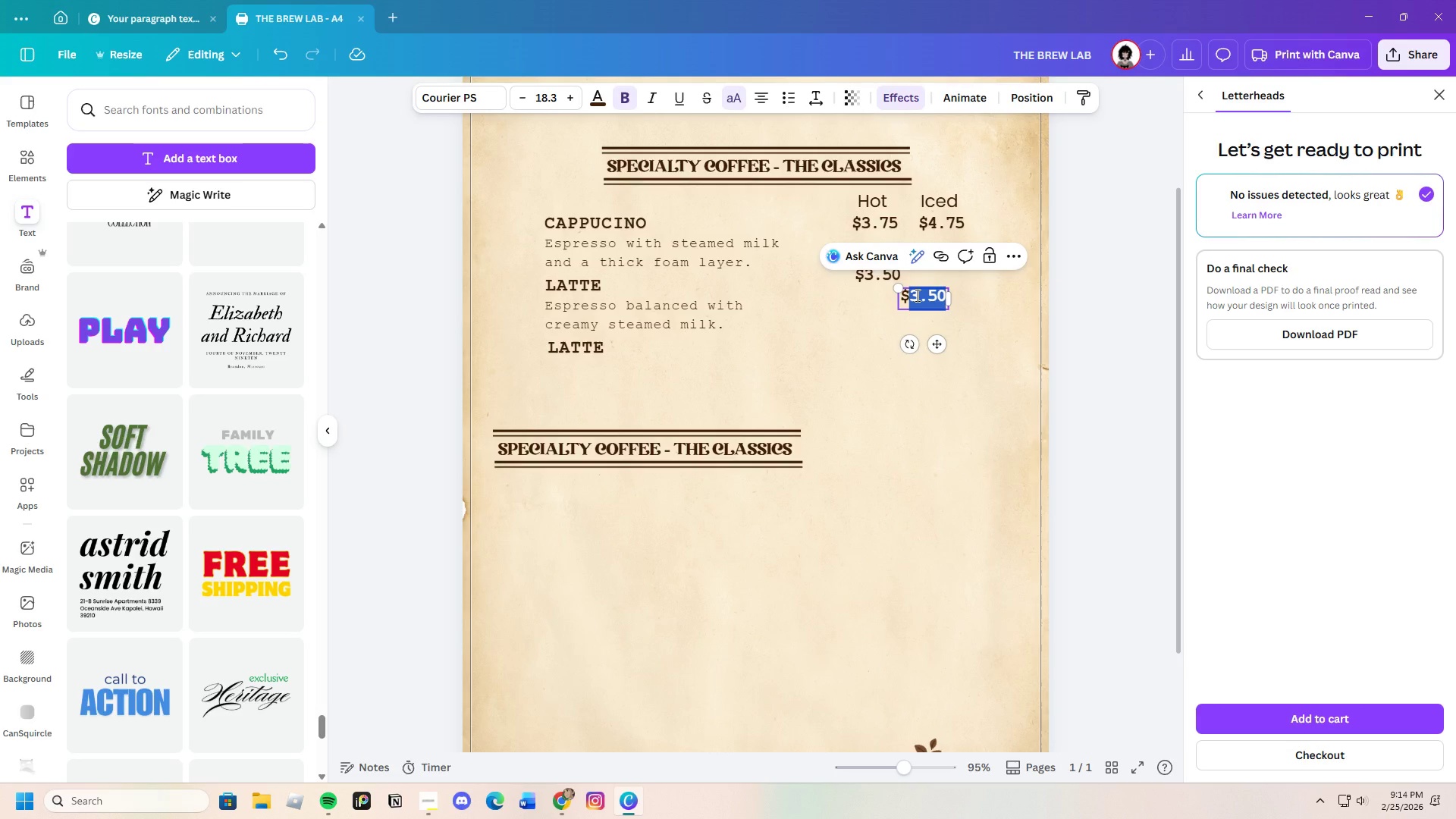 
left_click([916, 295])
 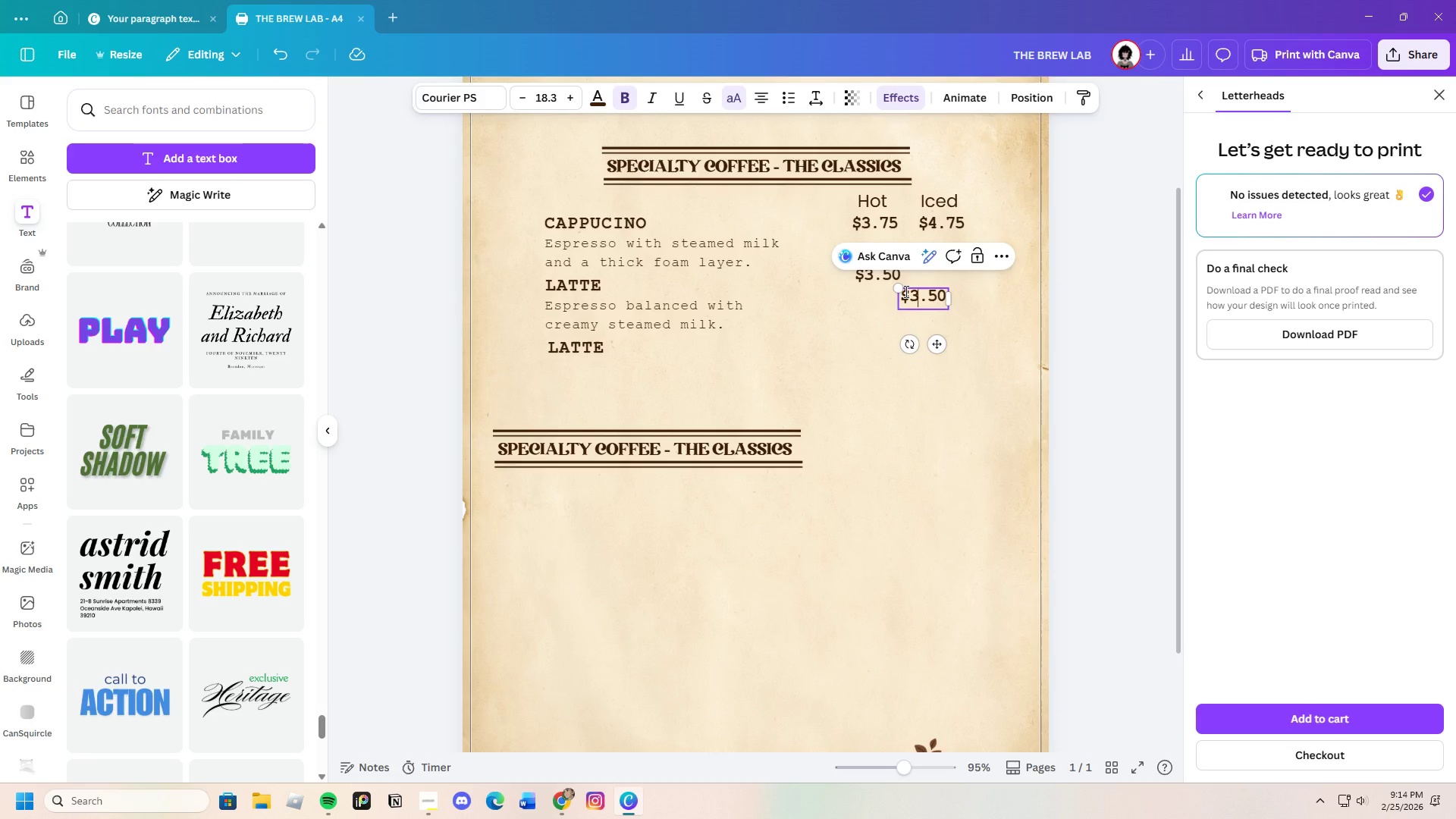 
key(Backspace)
 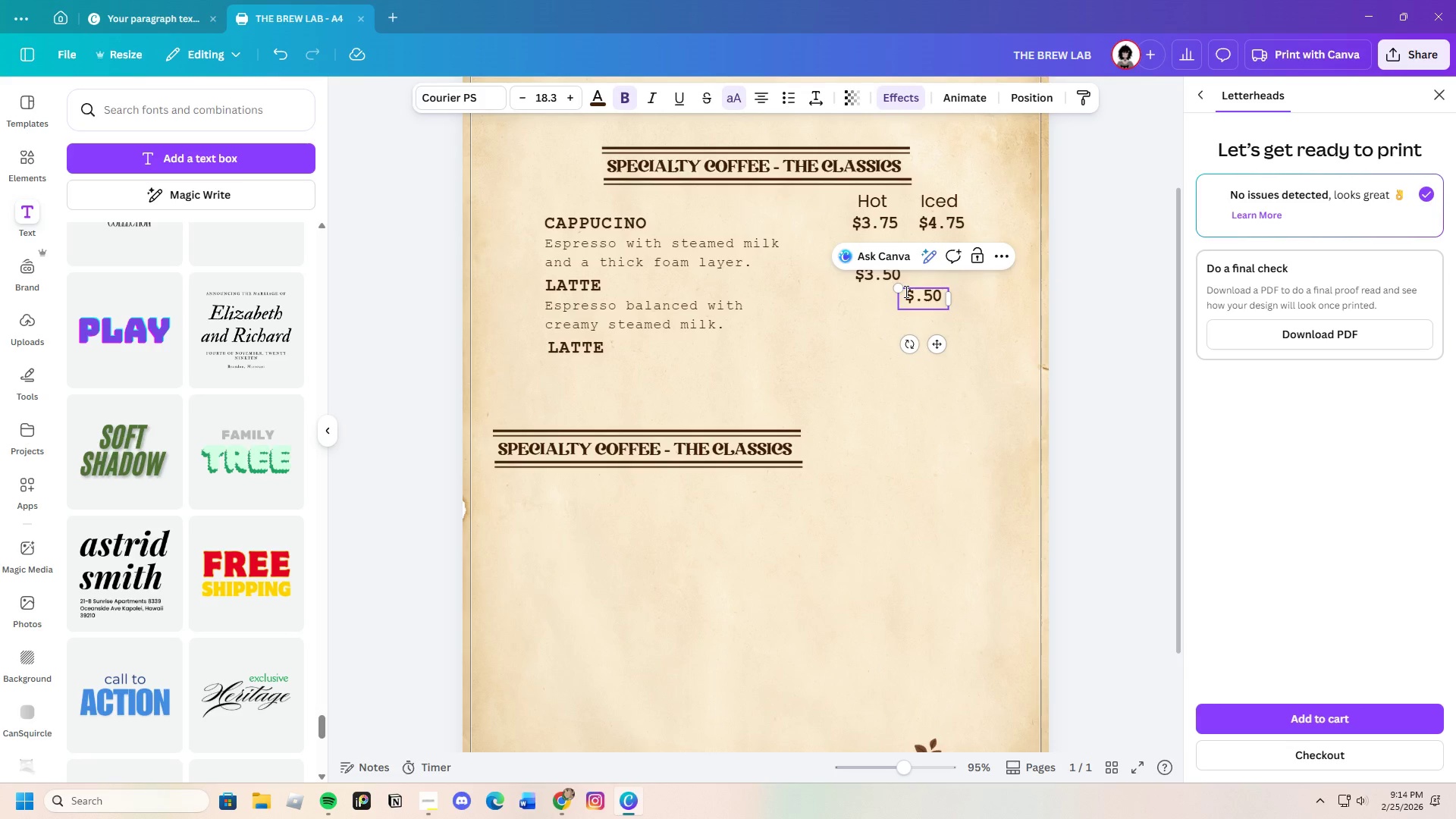 
key(4)
 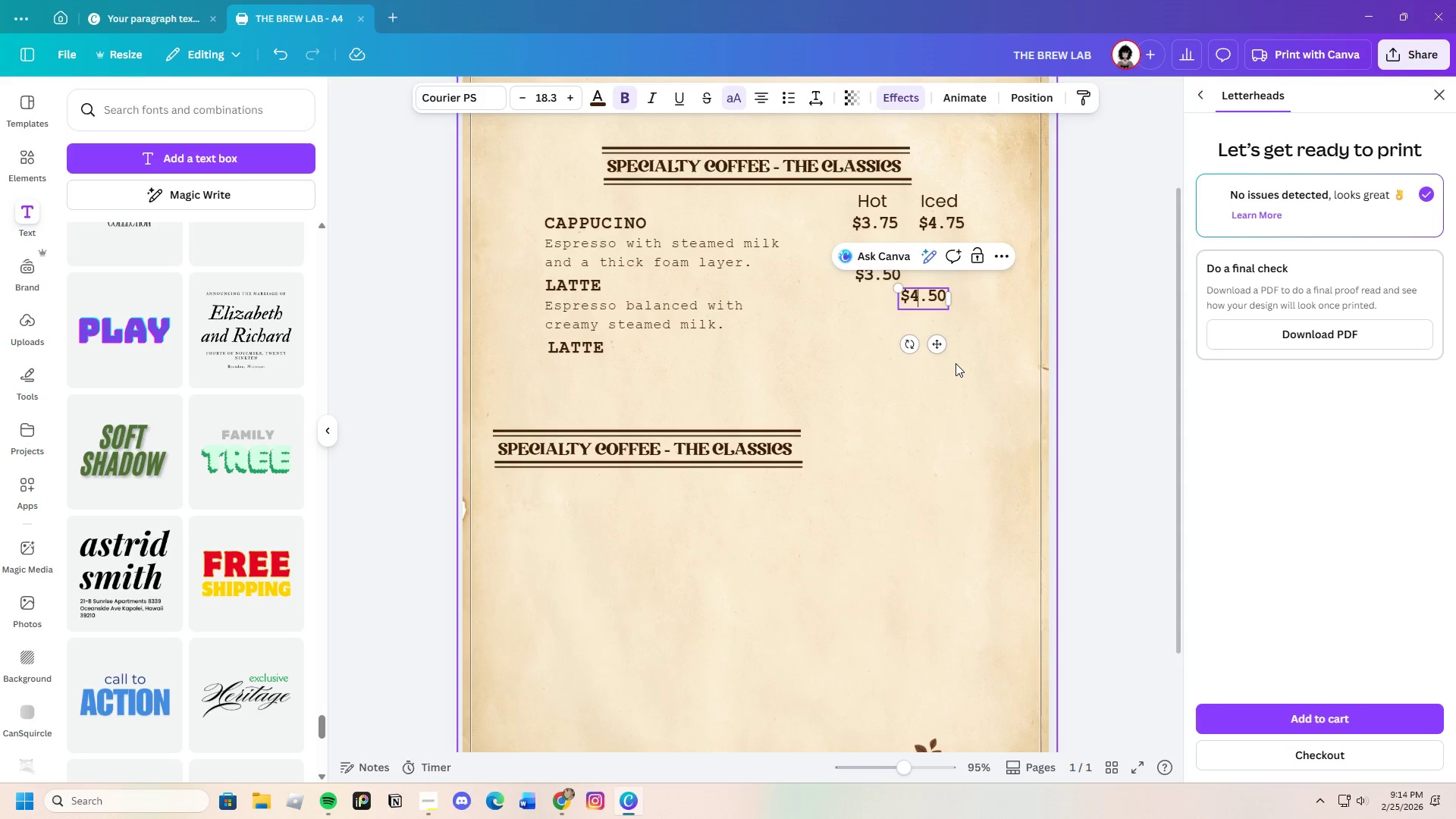 
left_click_drag(start_coordinate=[940, 344], to_coordinate=[962, 316])
 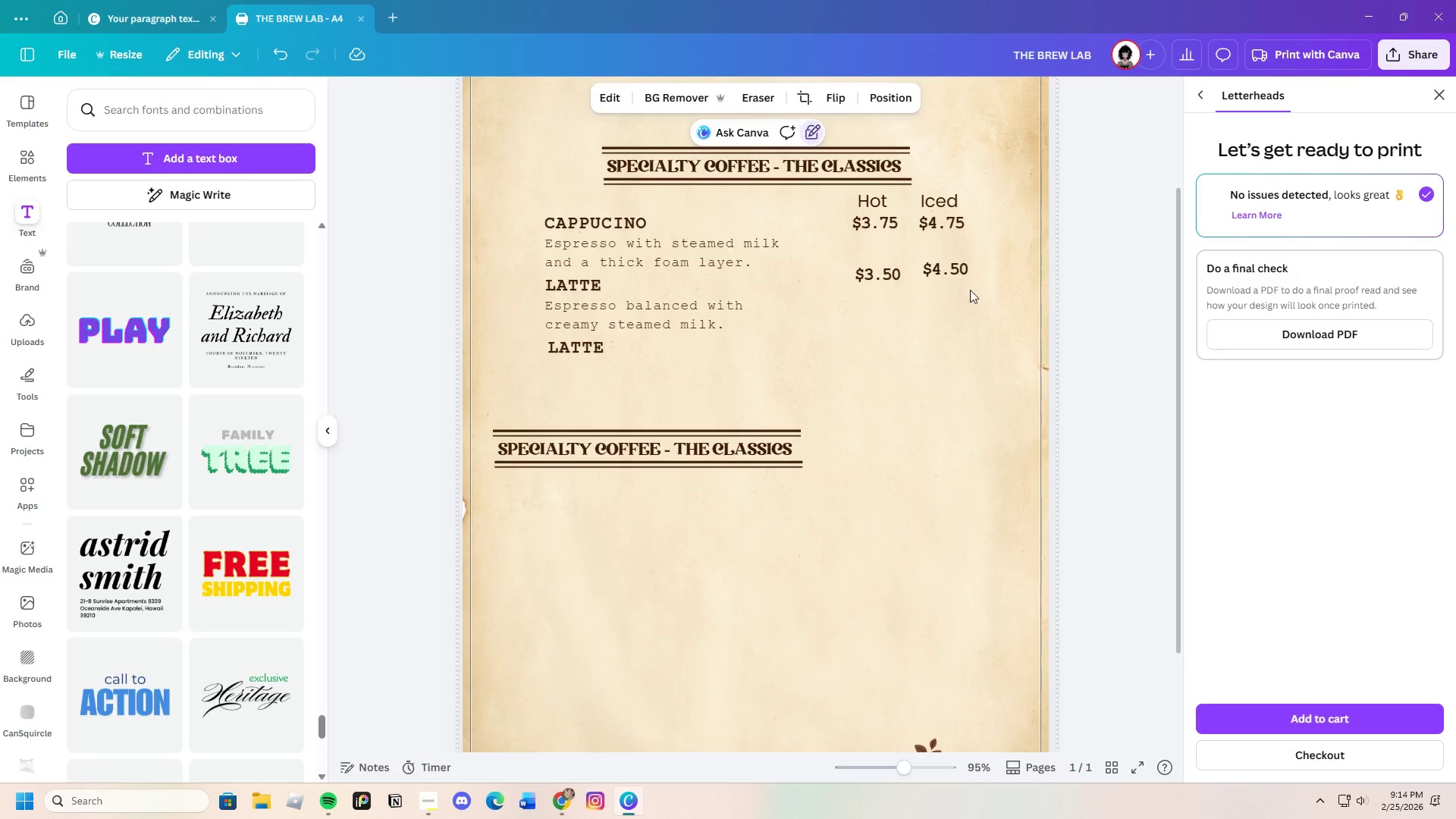 
left_click_drag(start_coordinate=[952, 274], to_coordinate=[951, 280])
 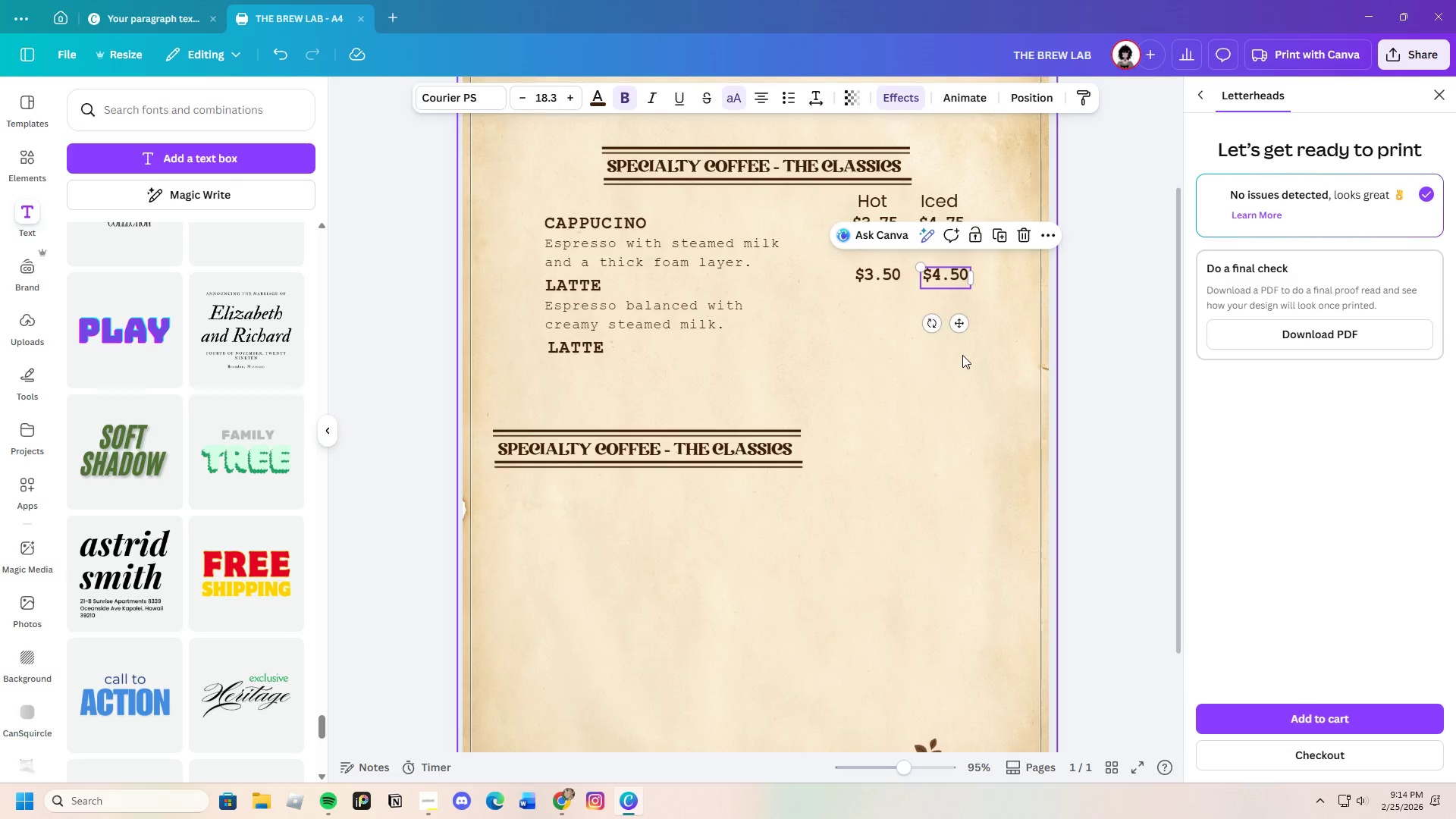 
left_click([962, 355])
 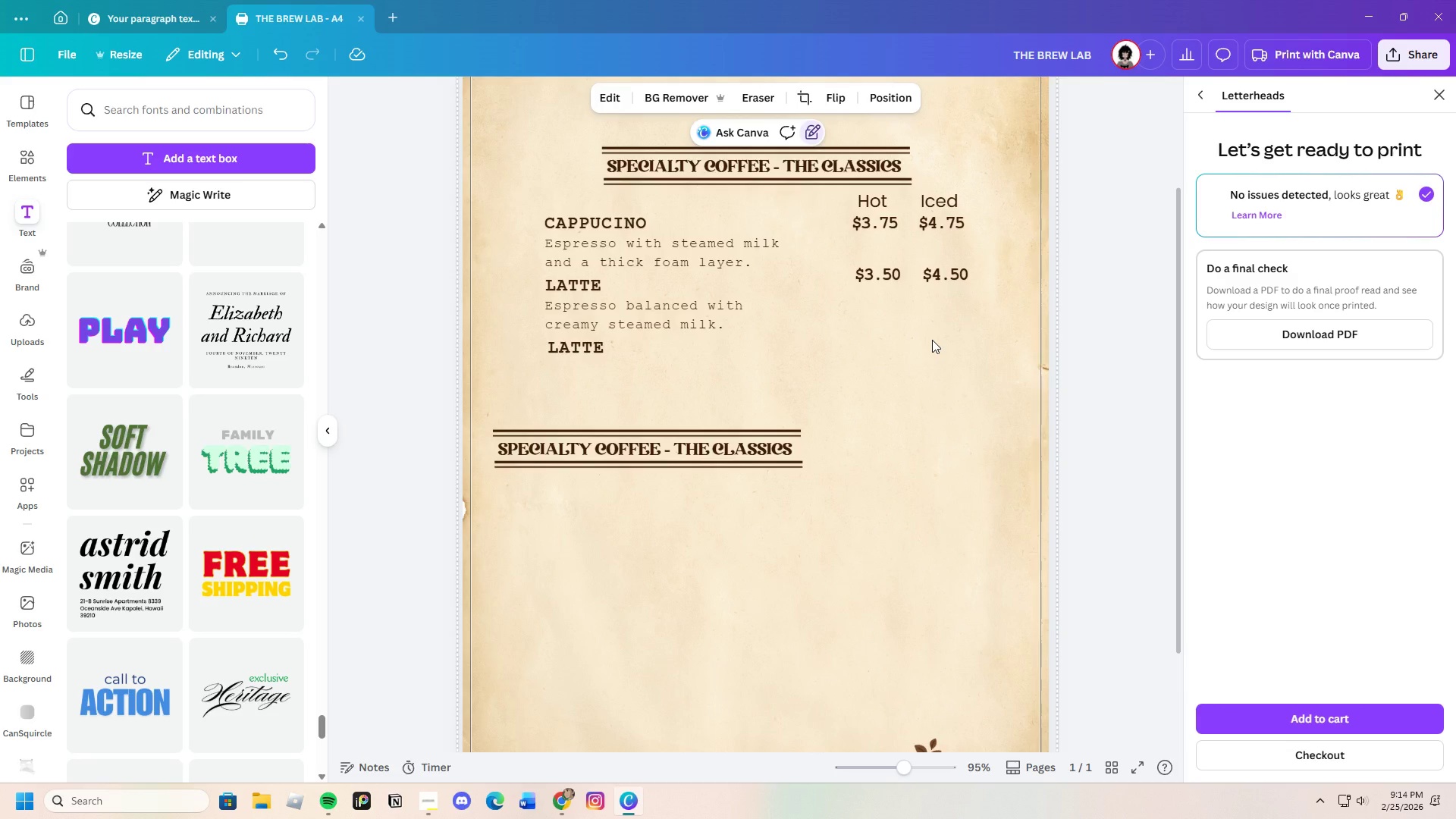 
wait(8.39)
 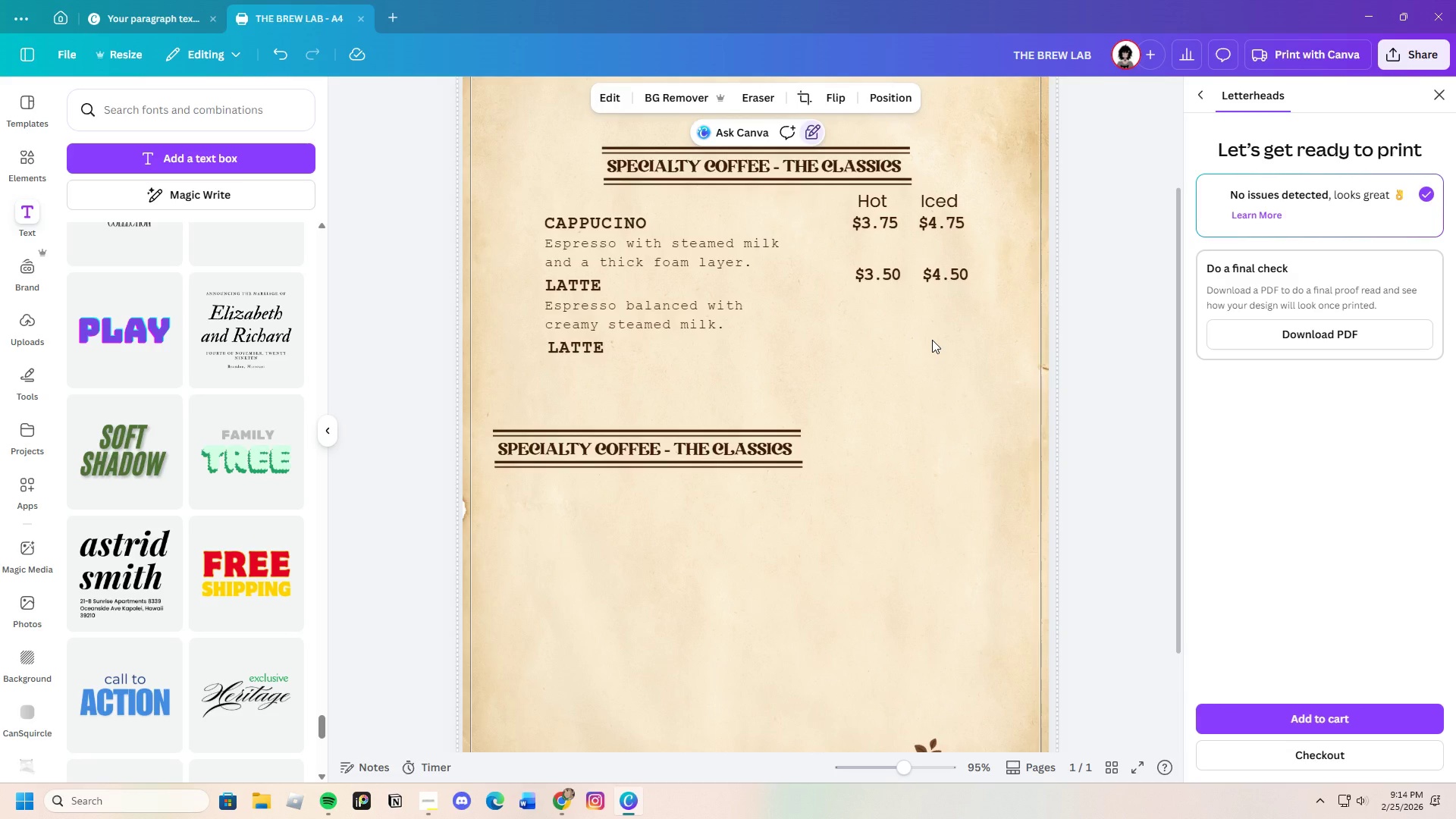 
double_click([602, 350])
 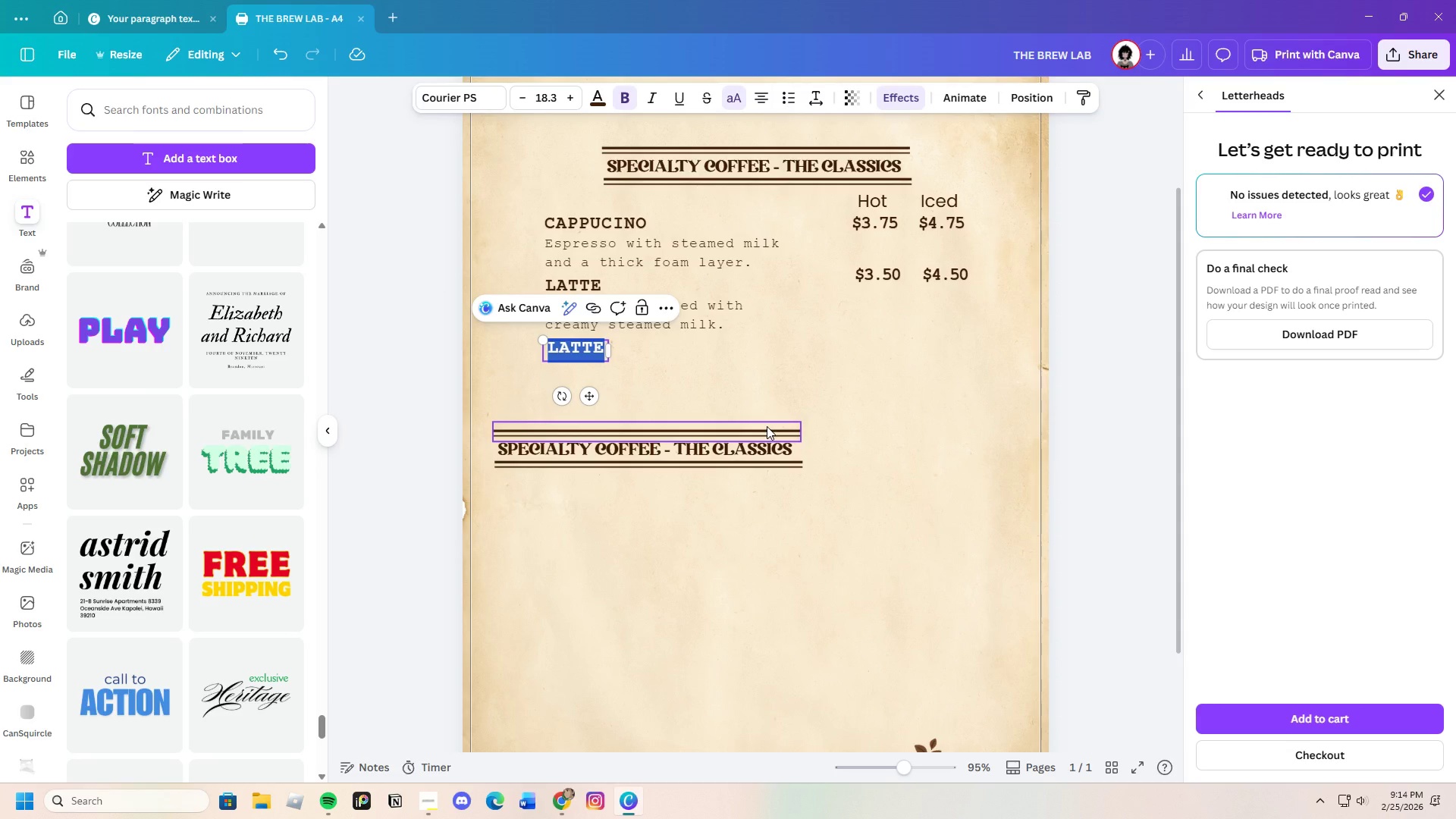 
key(Backspace)
type(Flat white)
 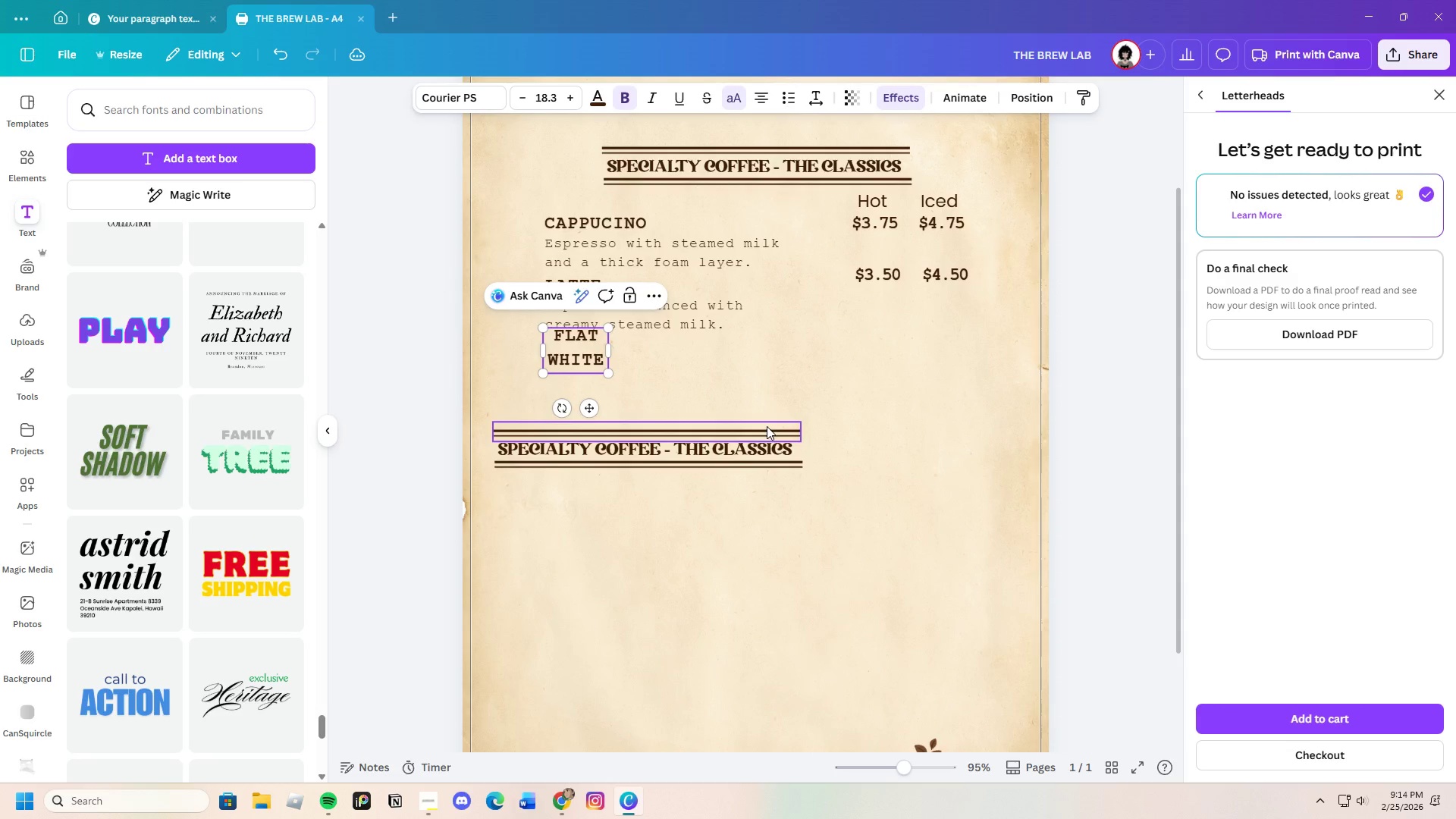 
left_click_drag(start_coordinate=[610, 348], to_coordinate=[660, 356])
 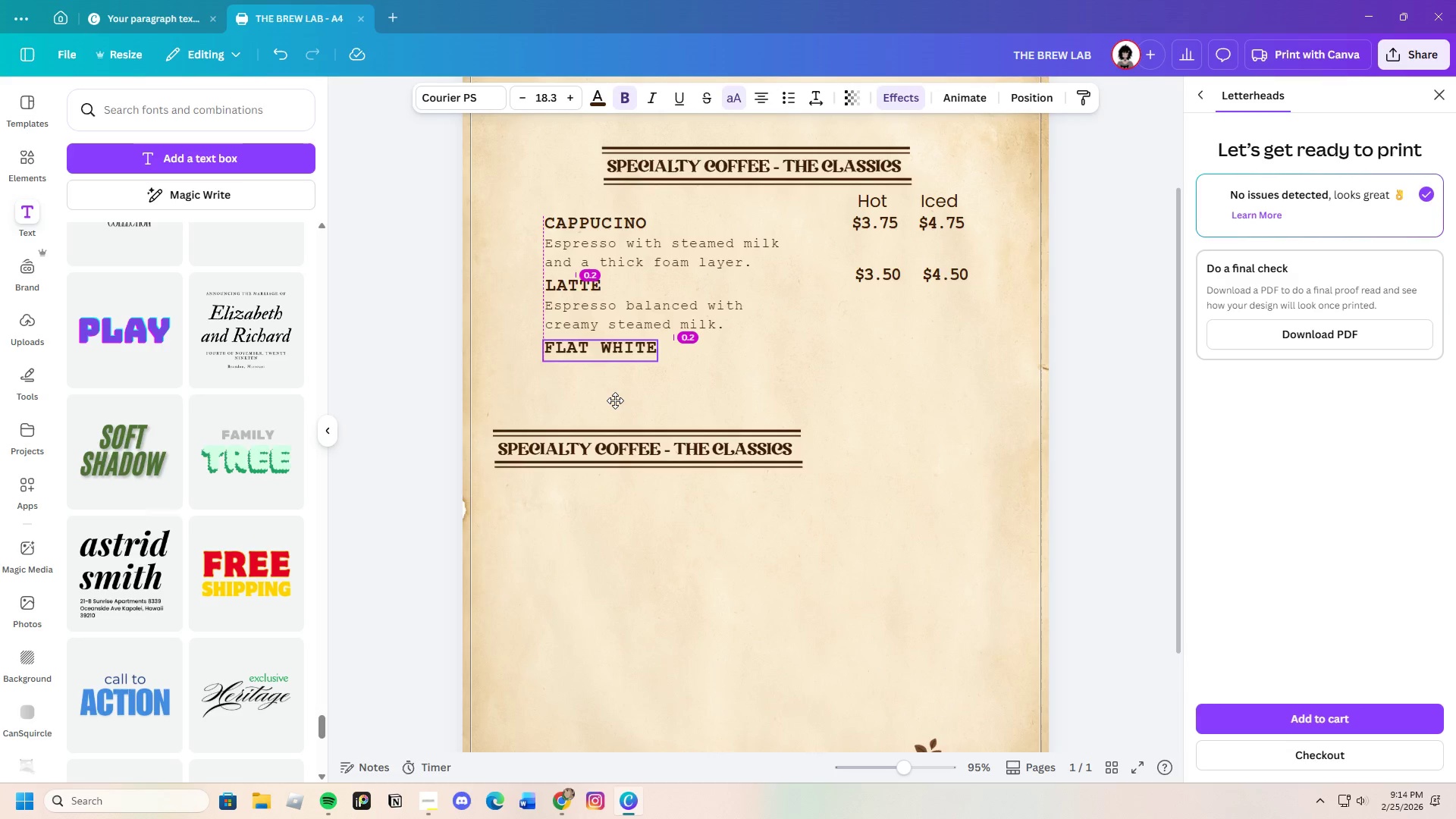 
wait(7.8)
 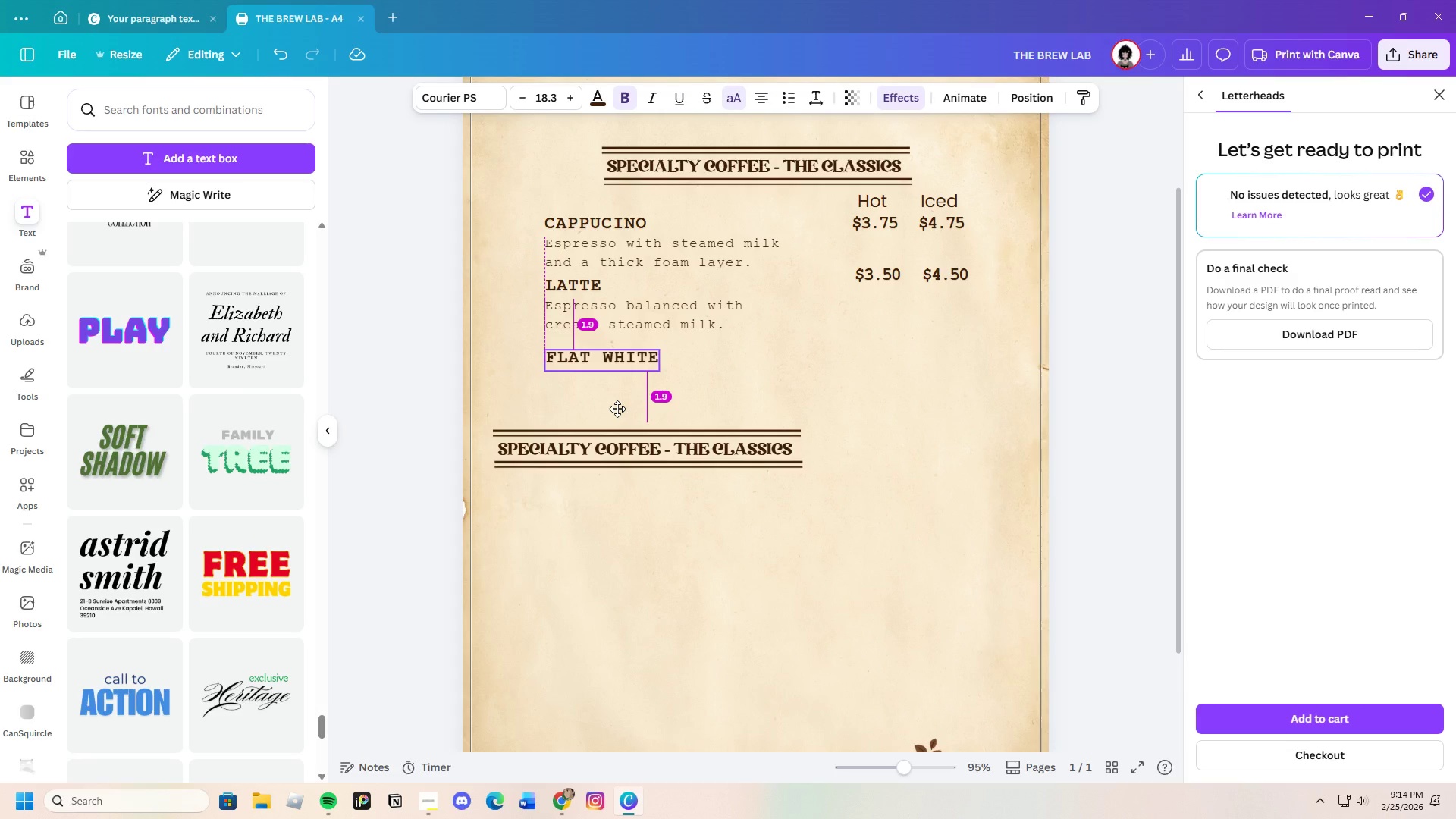 
left_click([754, 395])
 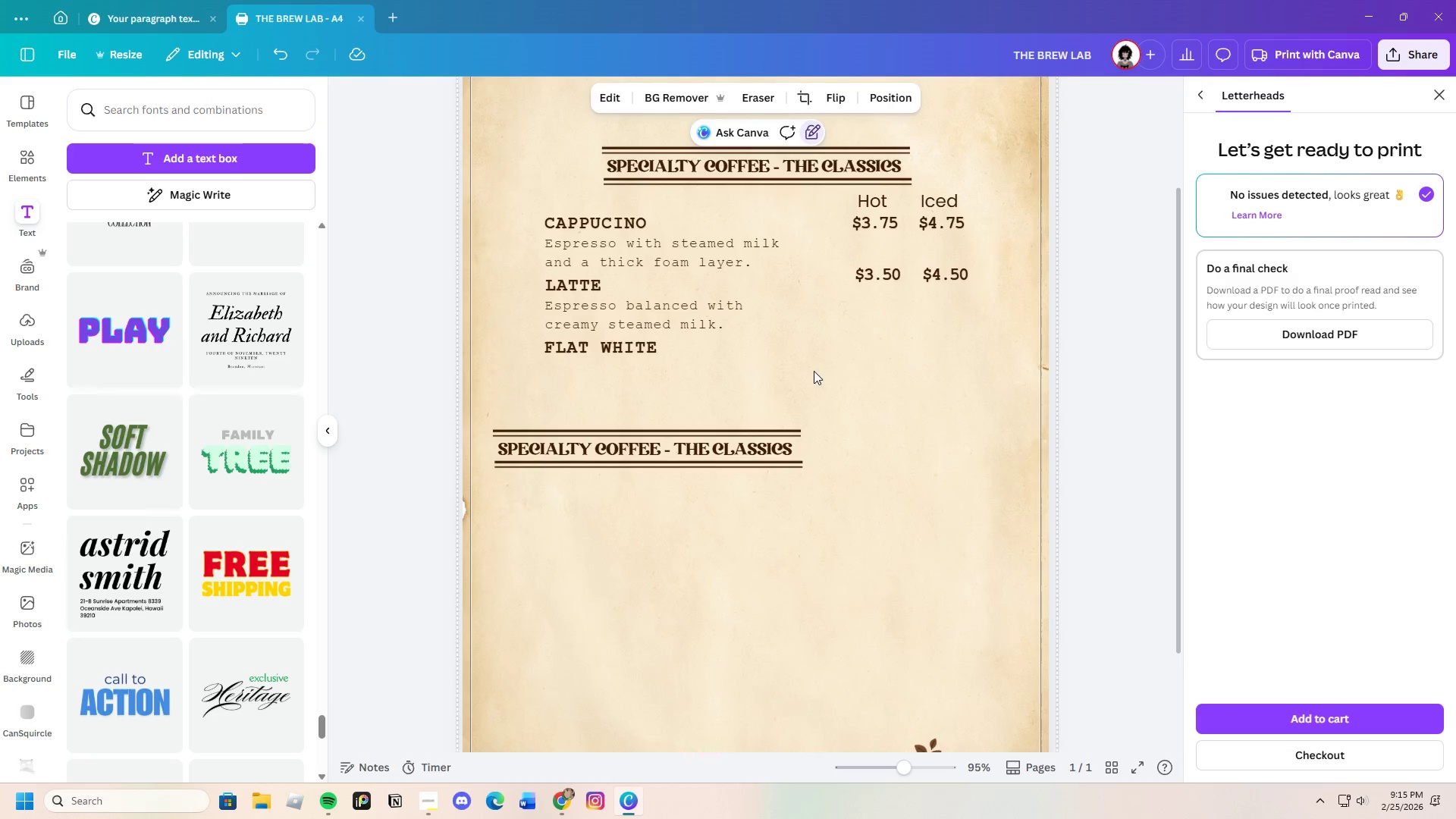 
scroll: coordinate [788, 588], scroll_direction: up, amount: 2.0
 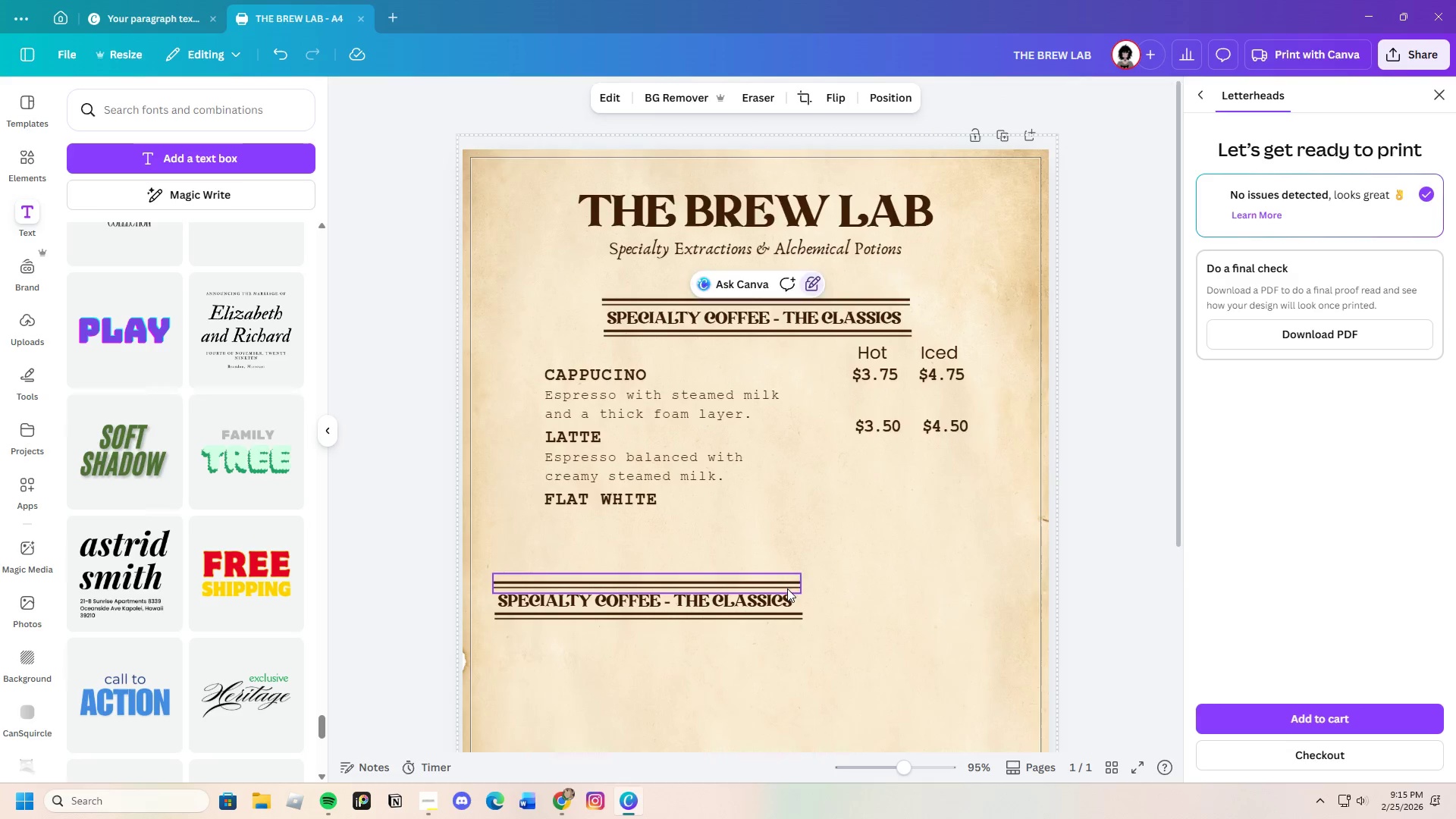 
scroll: coordinate [787, 586], scroll_direction: none, amount: 0.0
 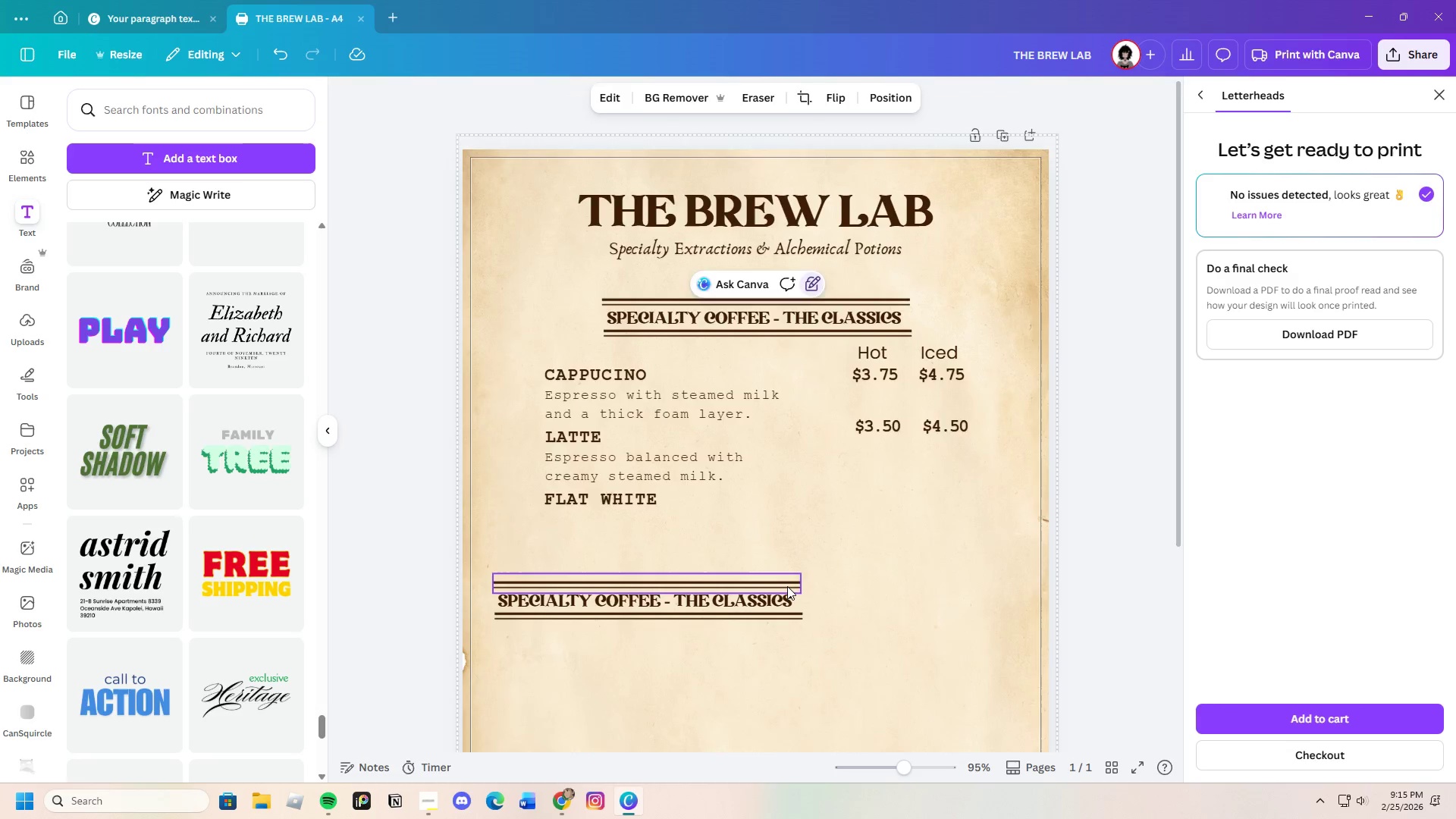 
scroll: coordinate [787, 586], scroll_direction: down, amount: 2.0
 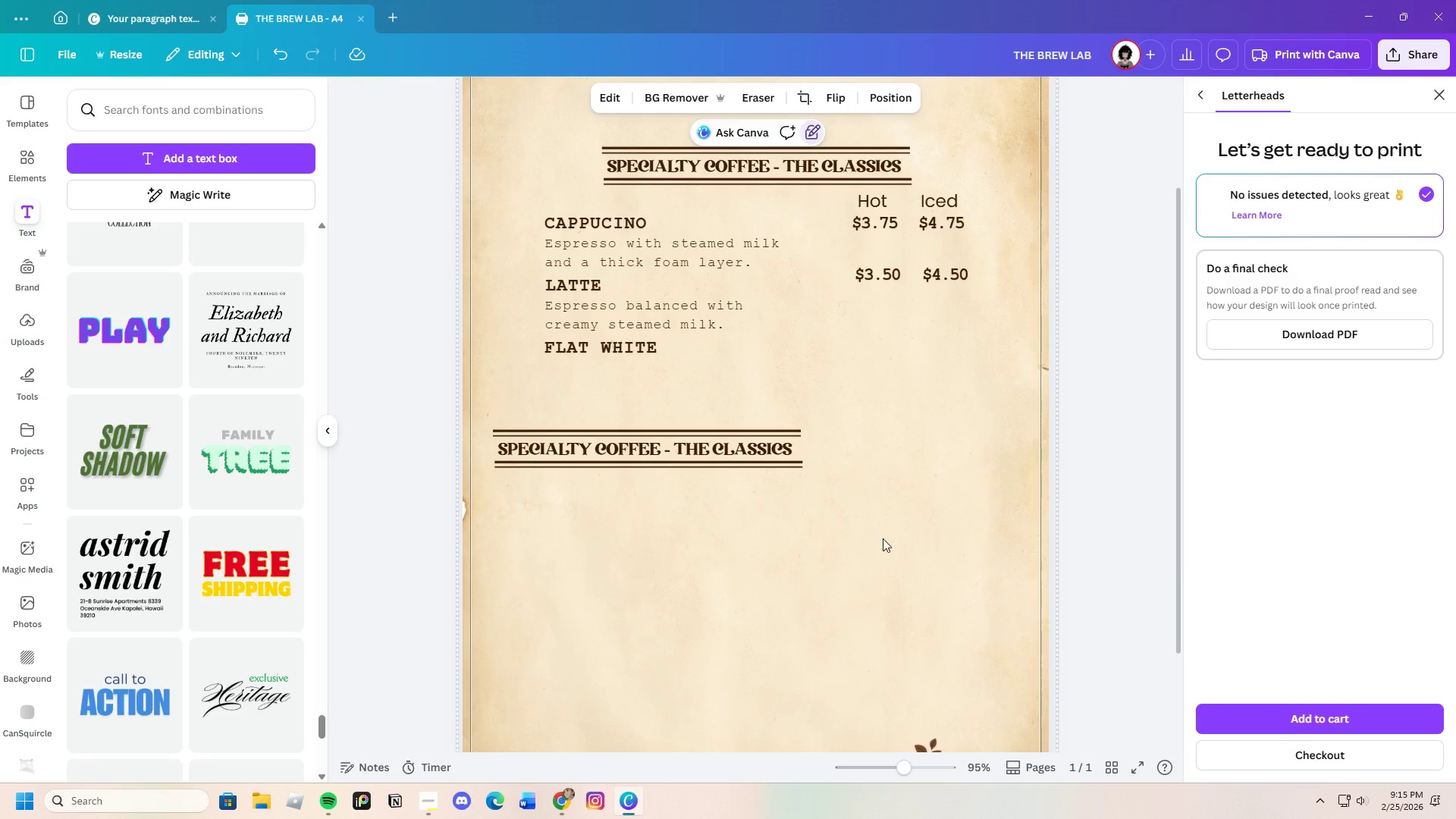 
scroll: coordinate [883, 653], scroll_direction: up, amount: 2.0
 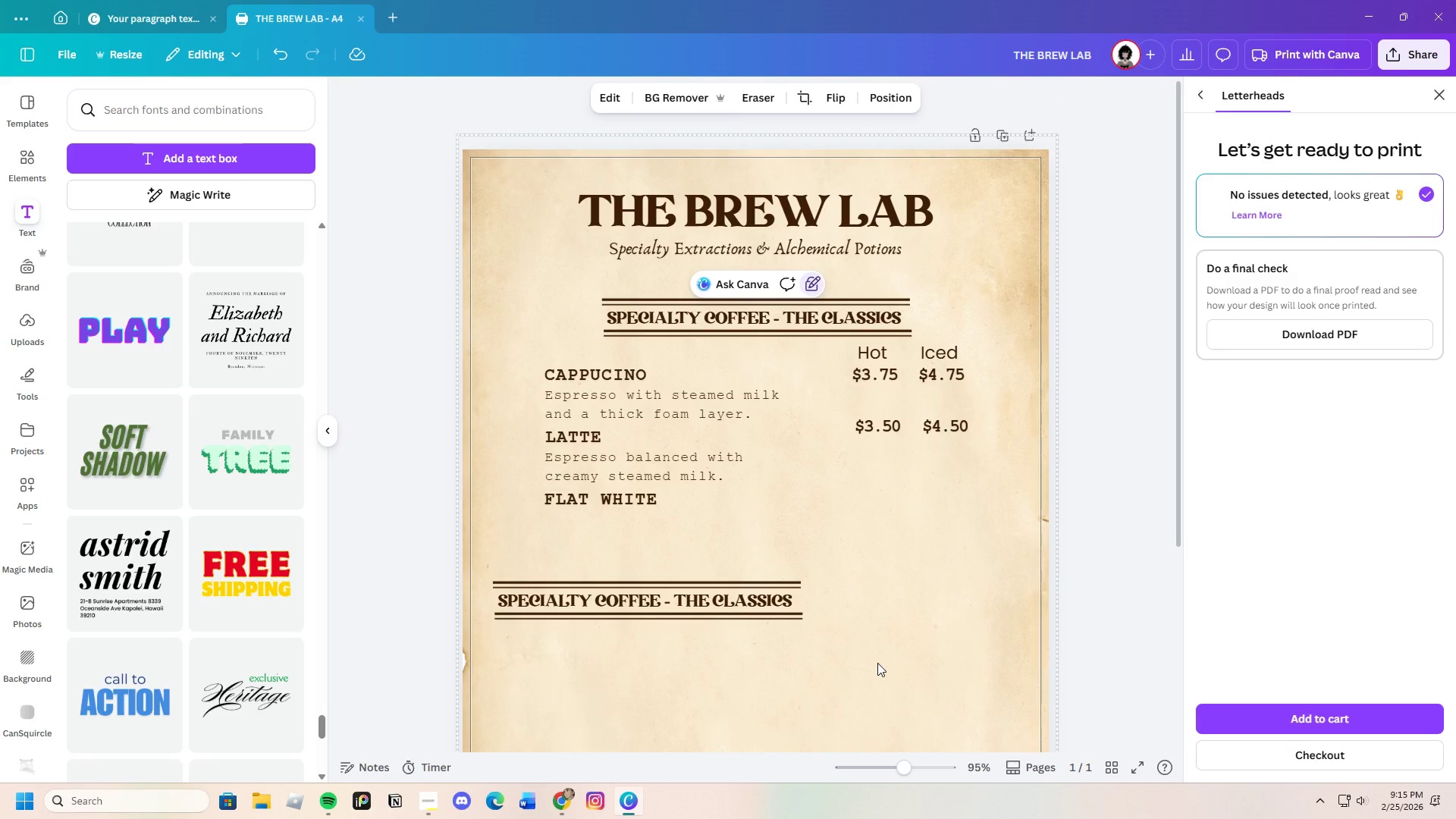 
scroll: coordinate [877, 663], scroll_direction: down, amount: 2.0
 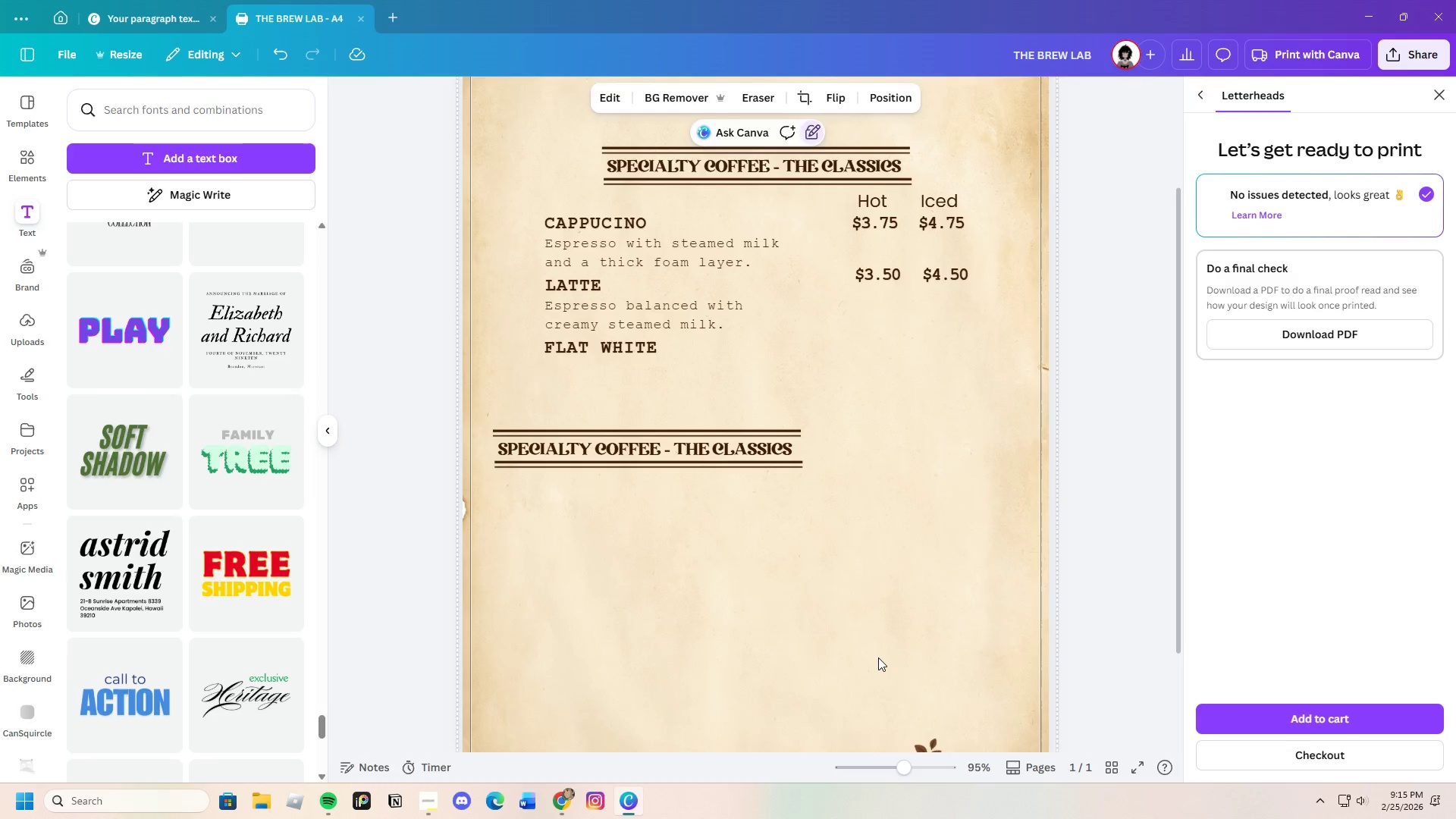 
scroll: coordinate [878, 653], scroll_direction: up, amount: 2.0
 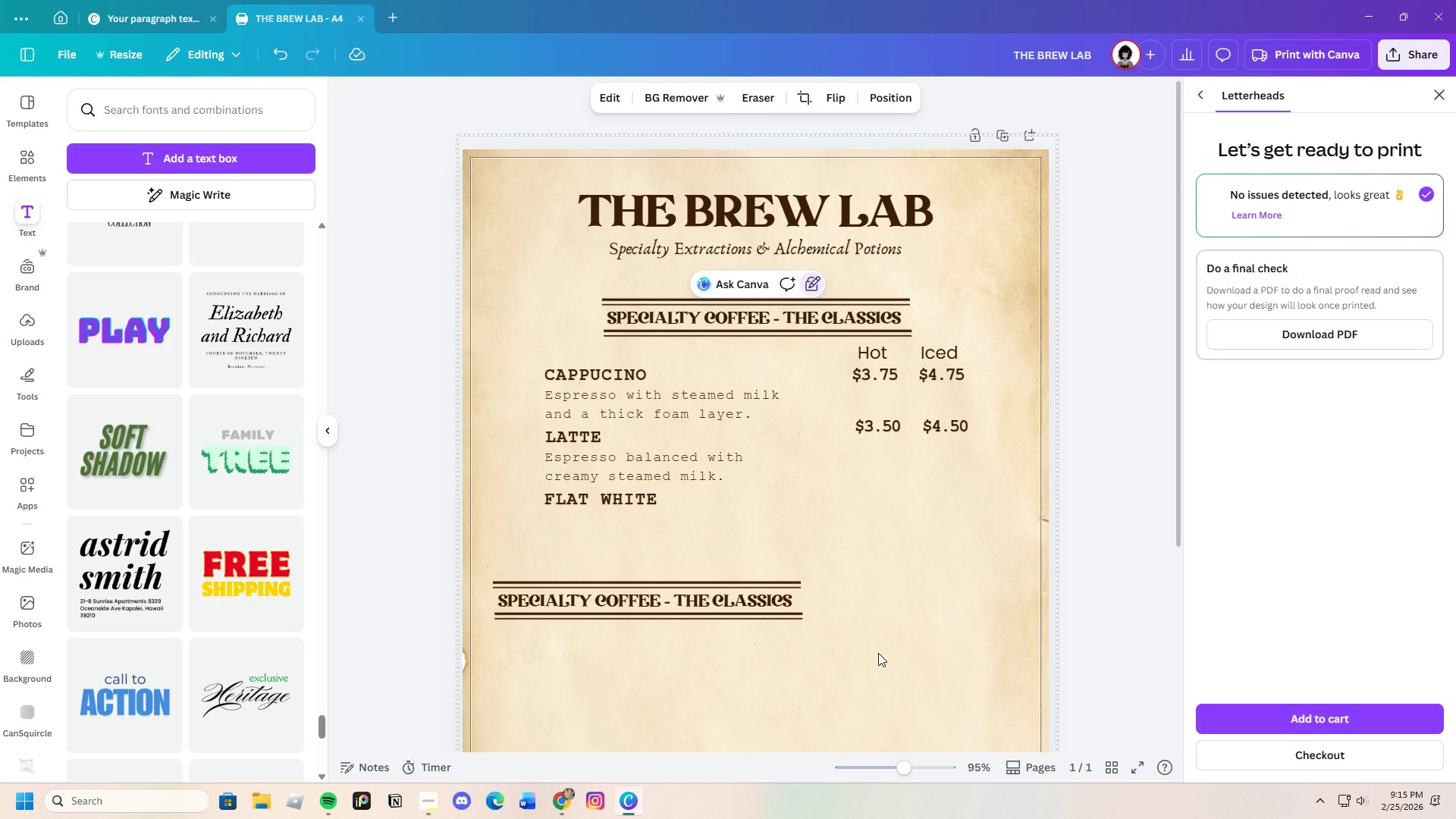 
scroll: coordinate [878, 653], scroll_direction: down, amount: 1.0
 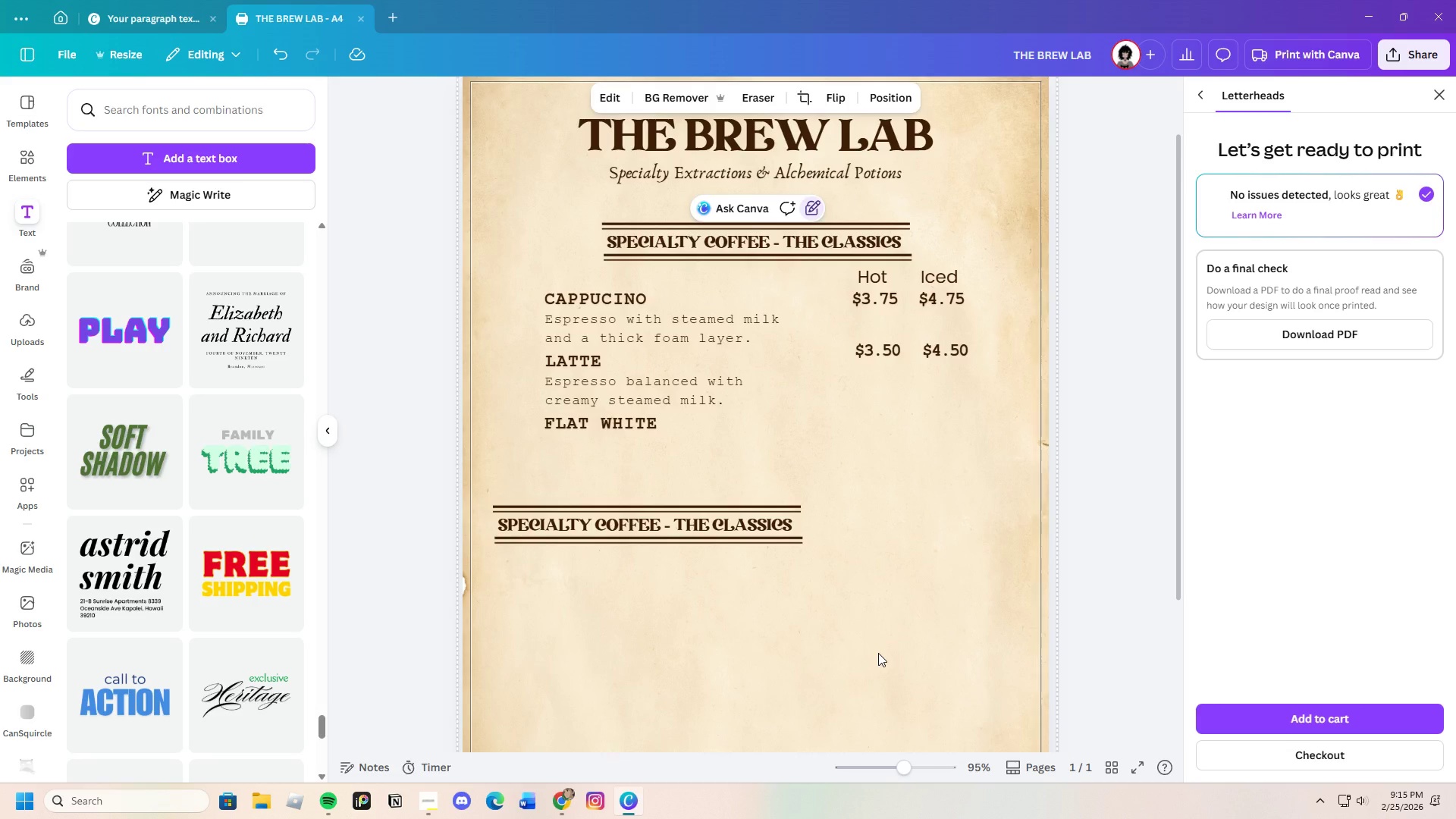 
scroll: coordinate [878, 653], scroll_direction: up, amount: 1.0
 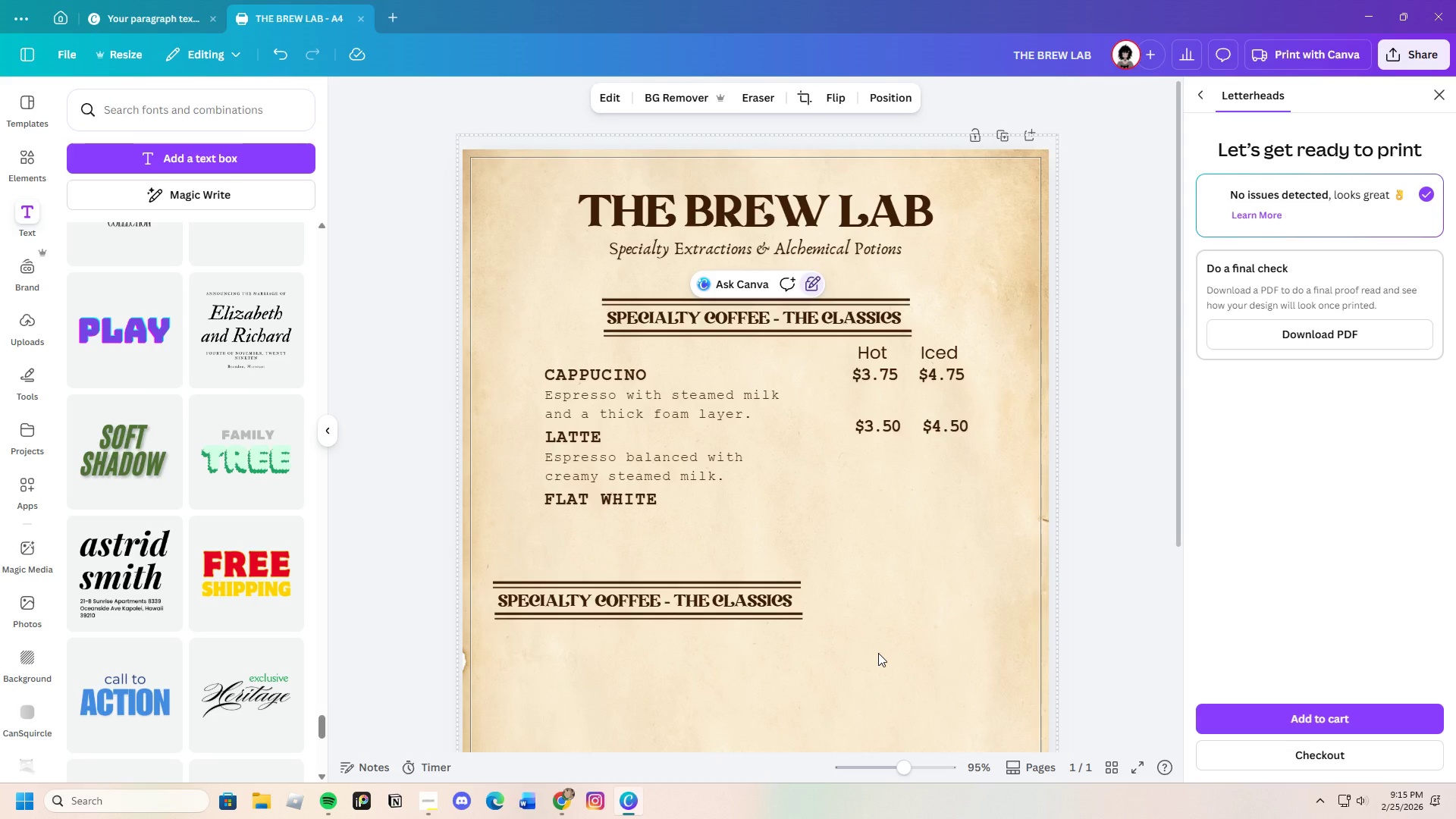 
scroll: coordinate [874, 701], scroll_direction: down, amount: 5.0
 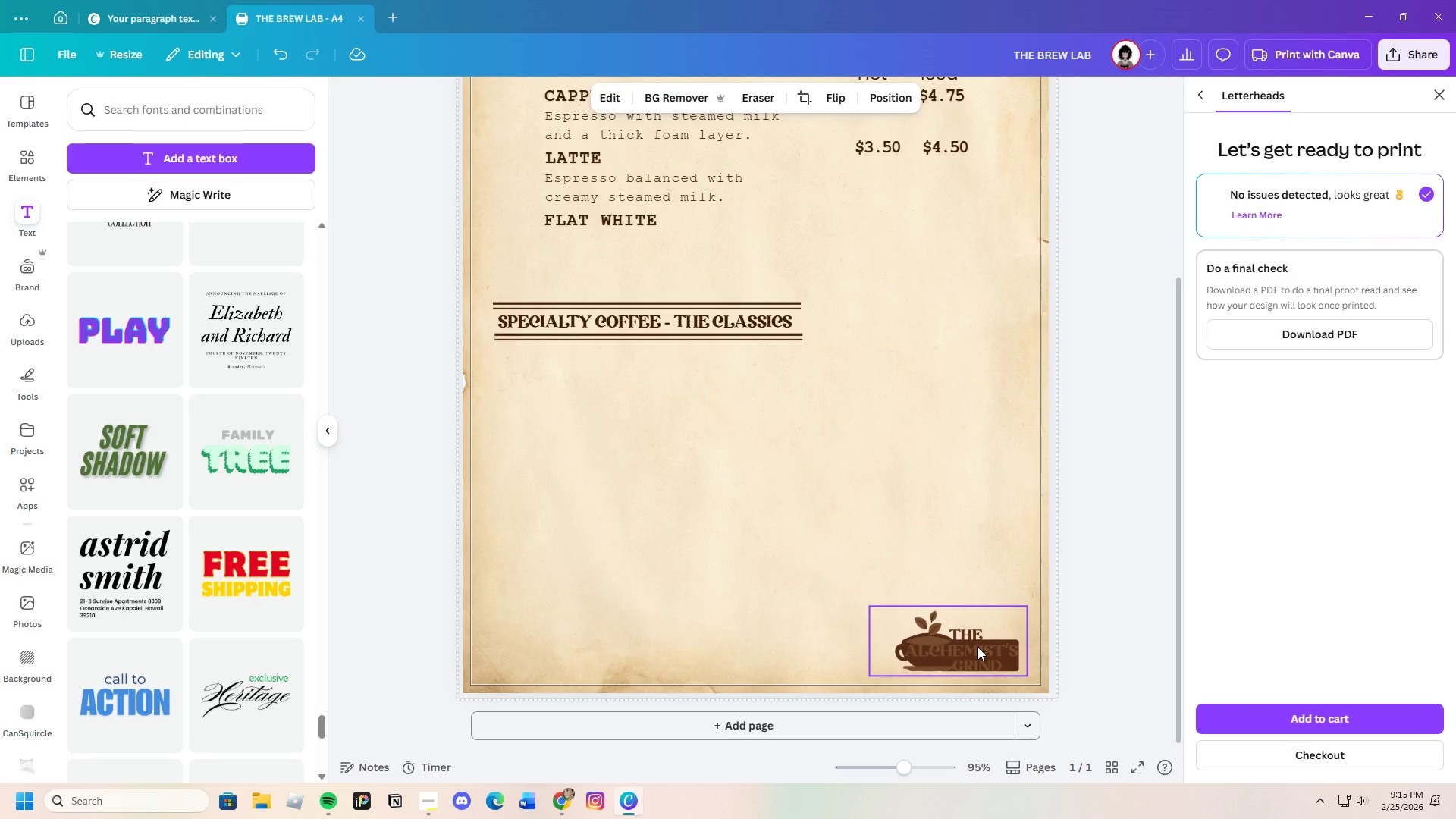 
left_click([977, 647])
 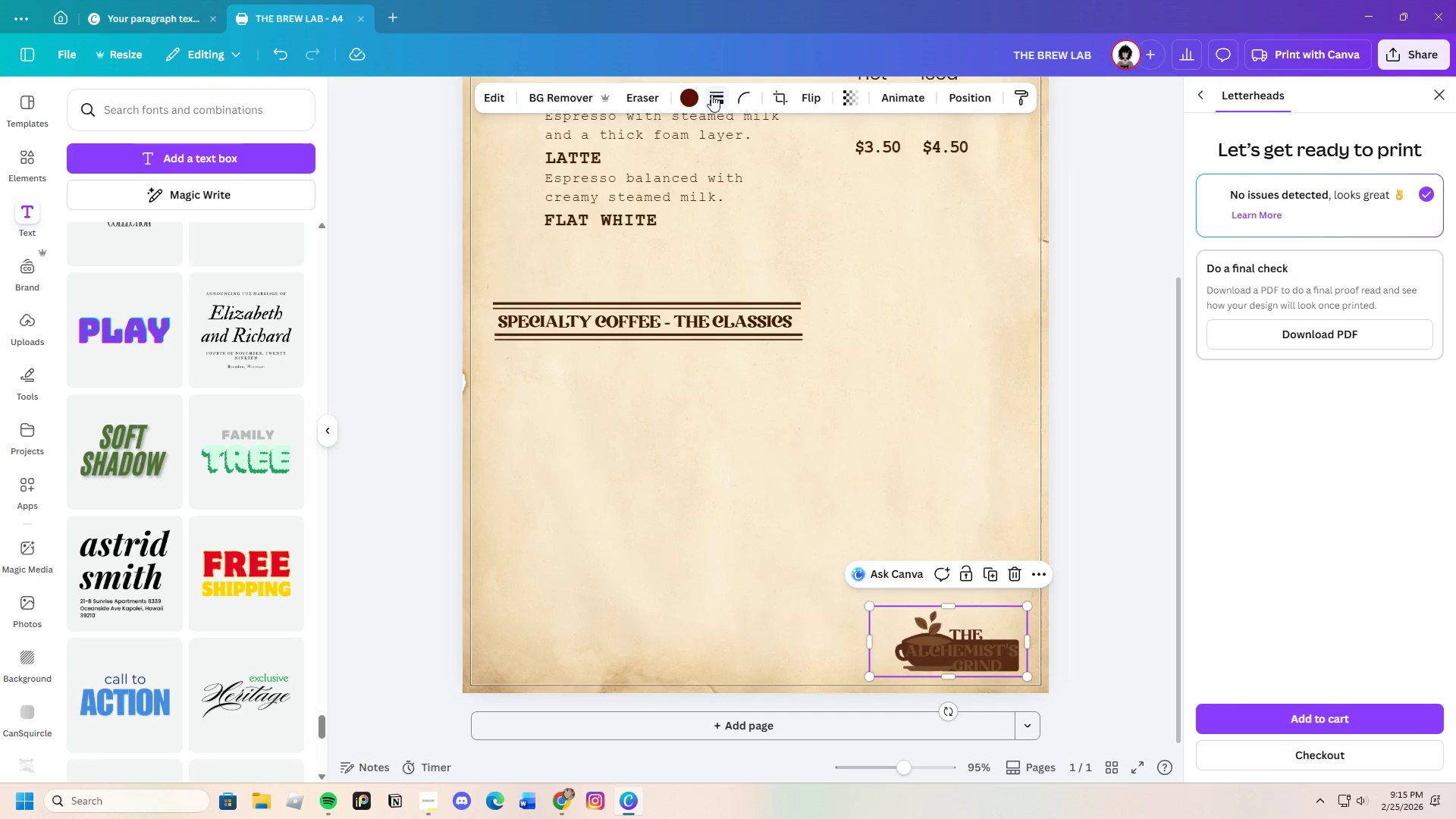 
left_click([696, 96])
 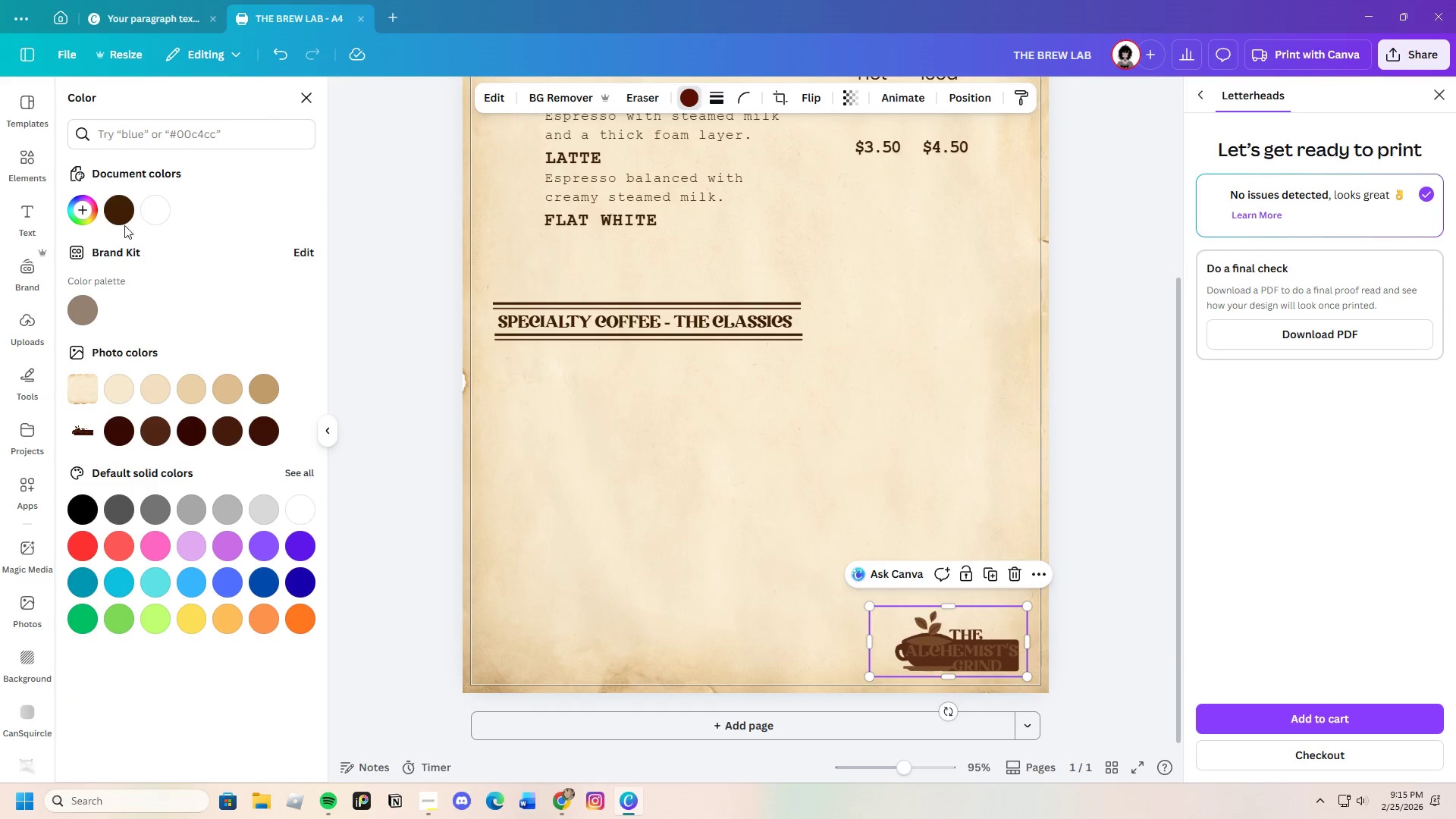 
left_click([122, 215])
 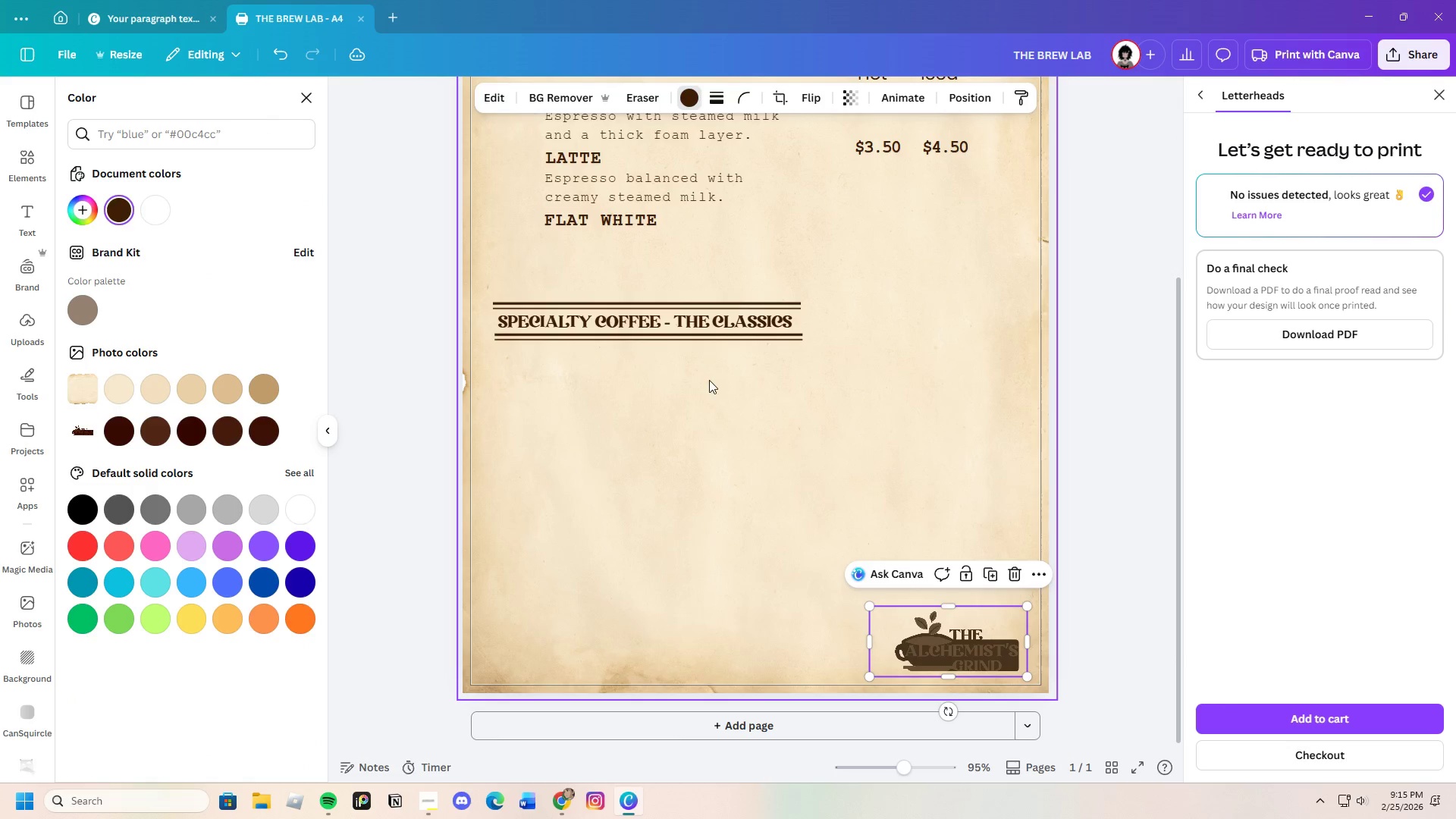 
left_click([855, 431])
 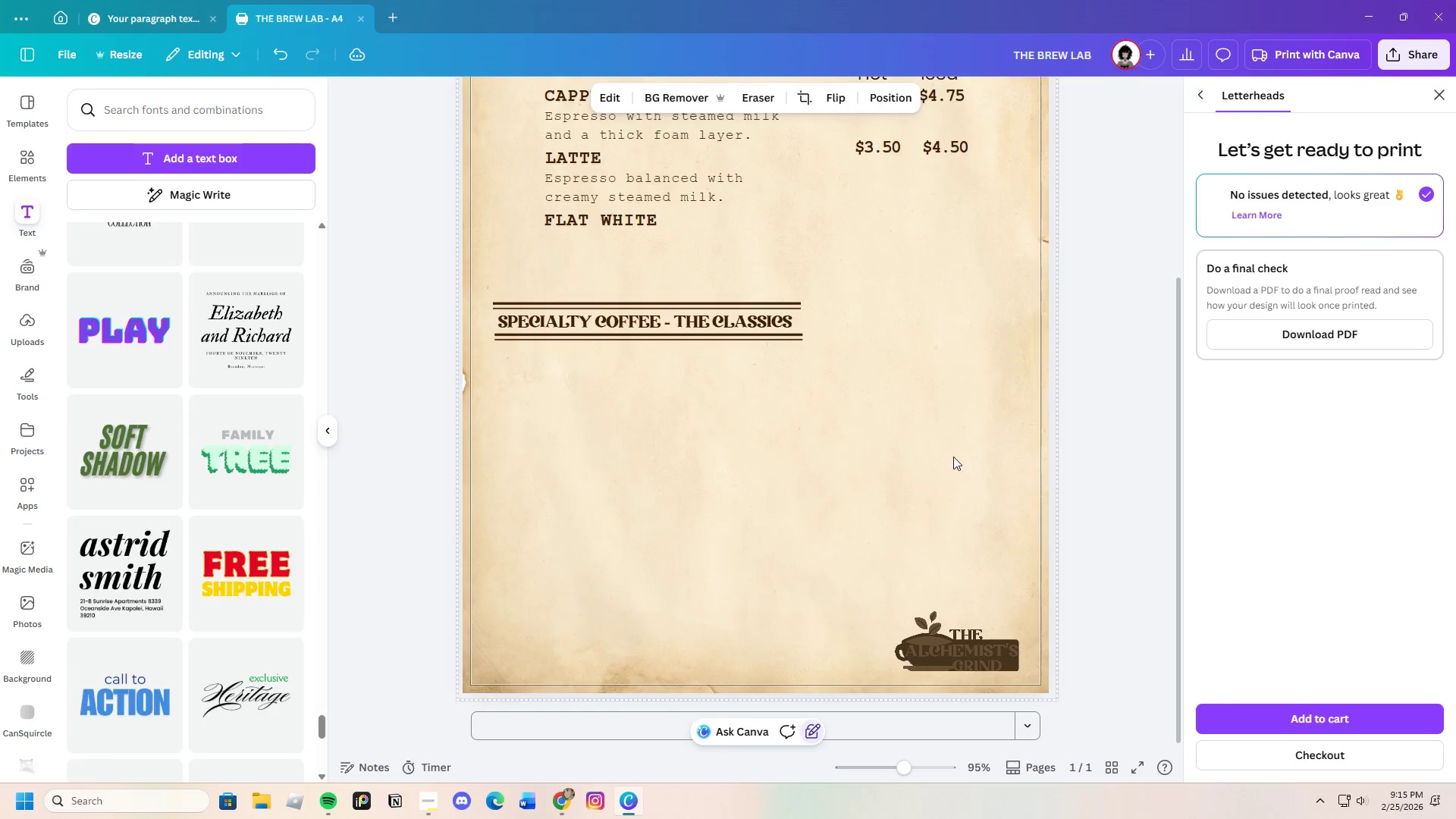 
scroll: coordinate [952, 490], scroll_direction: up, amount: 4.0
 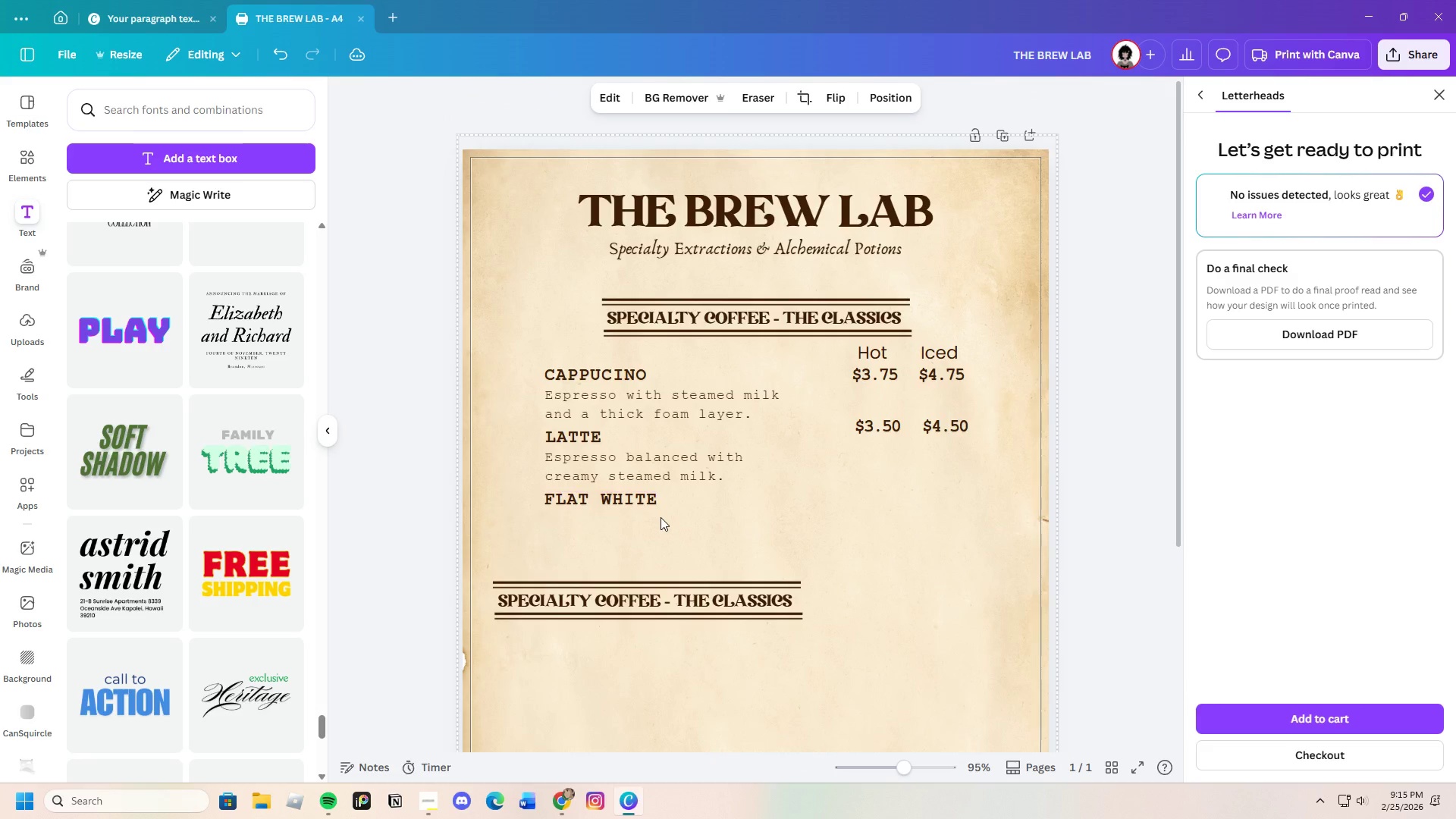 
left_click([692, 464])
 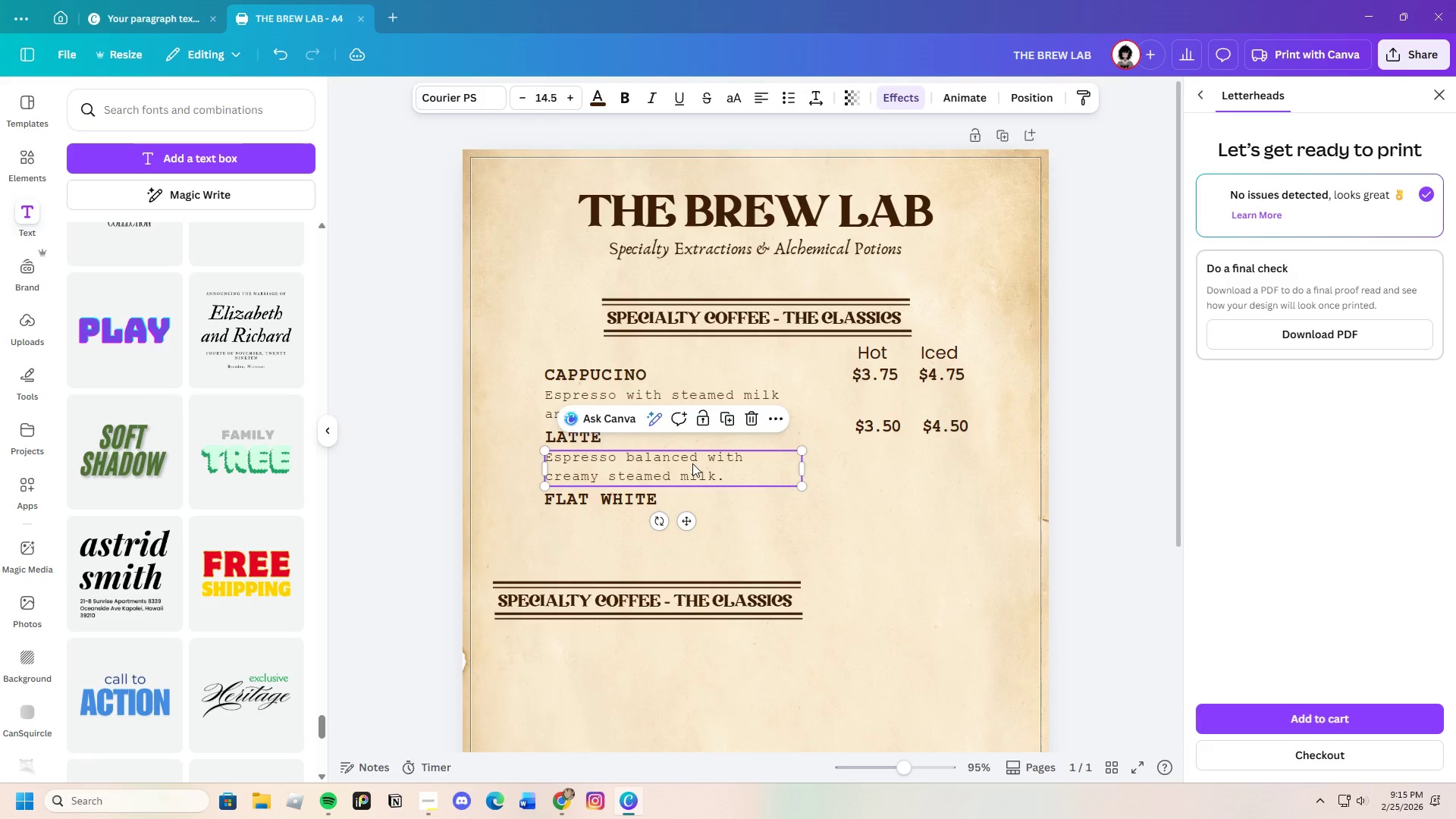 
key(Control+C)
 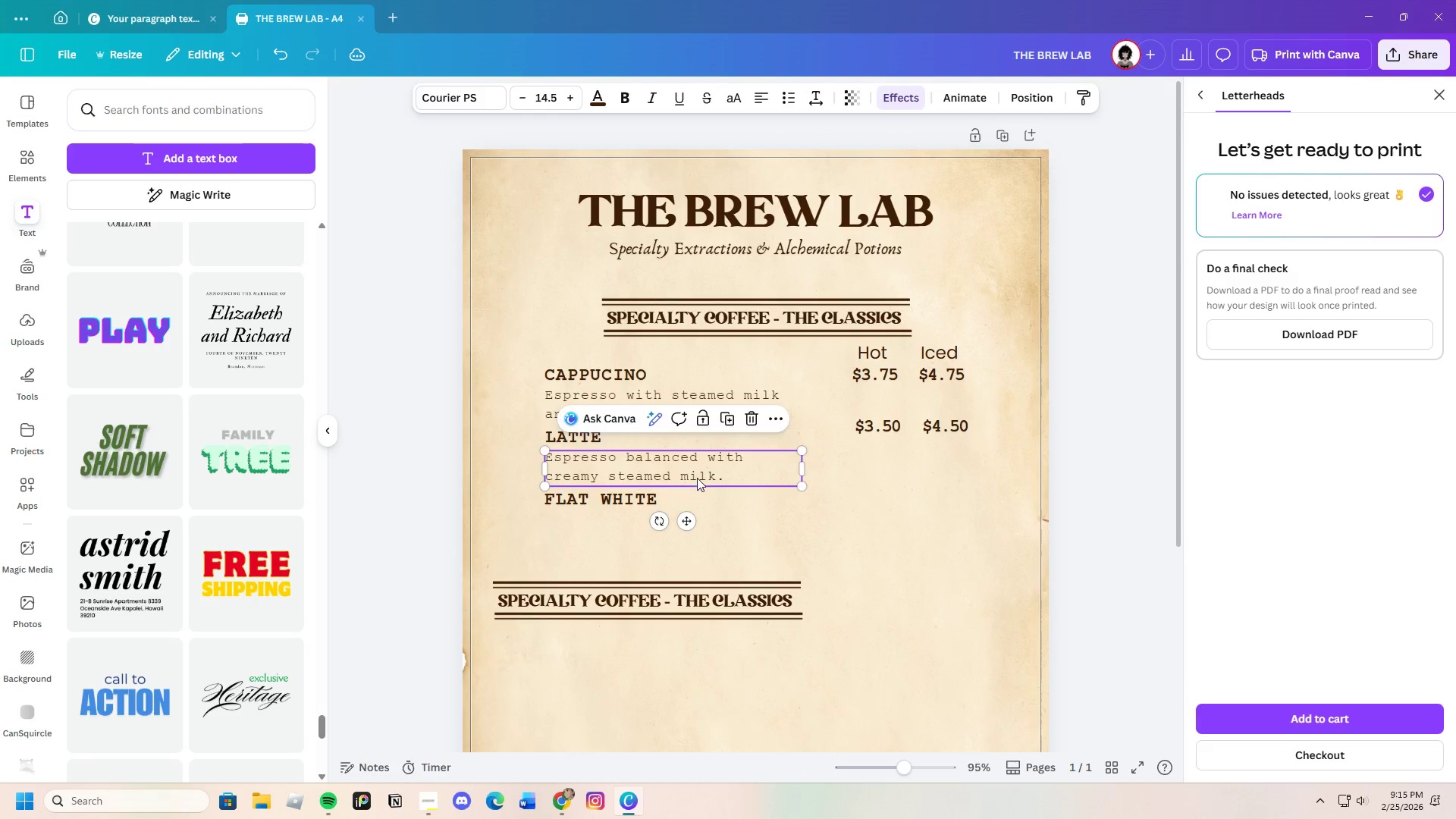 
key(Control+V)
 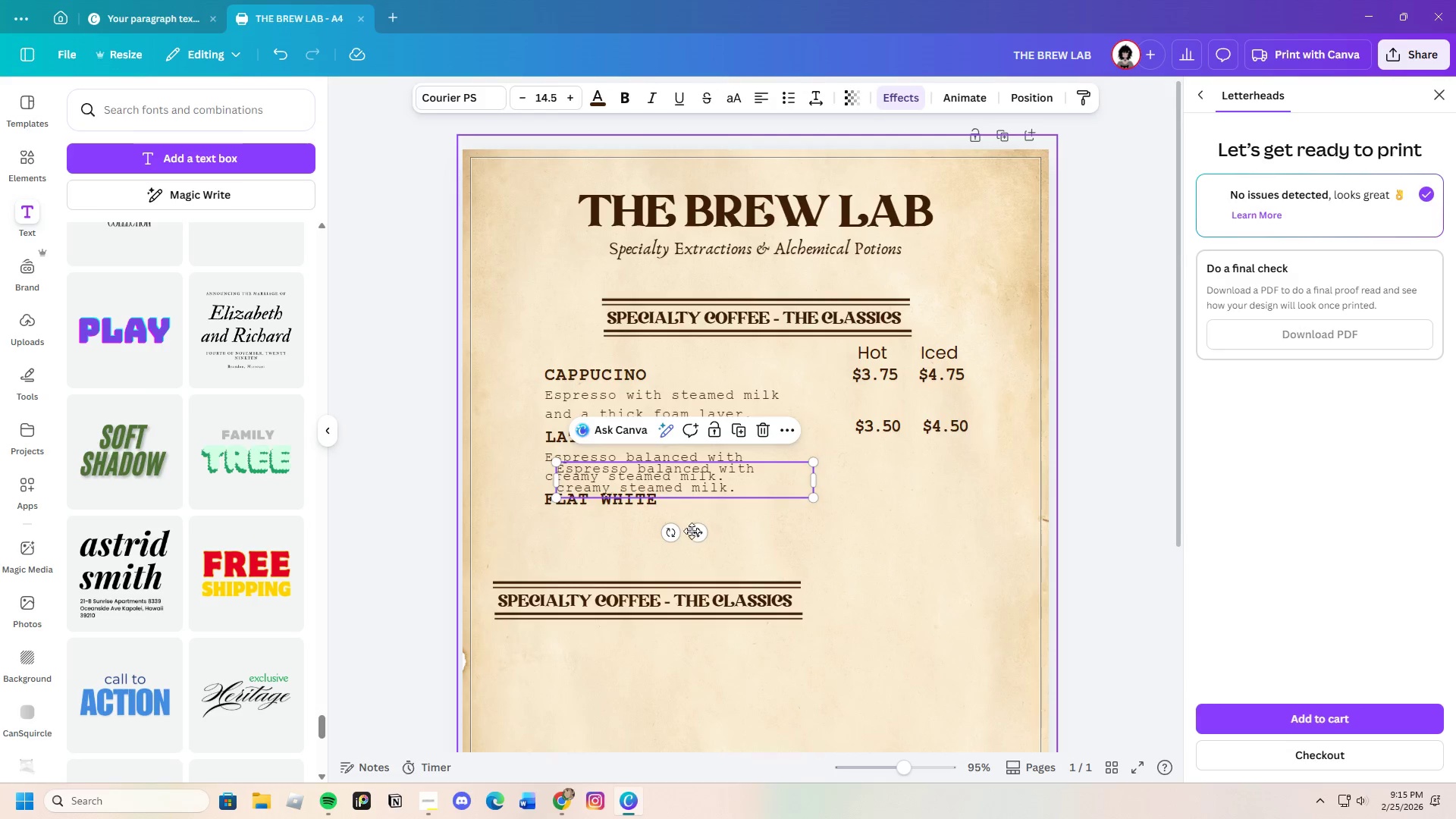 
left_click_drag(start_coordinate=[696, 528], to_coordinate=[680, 577])
 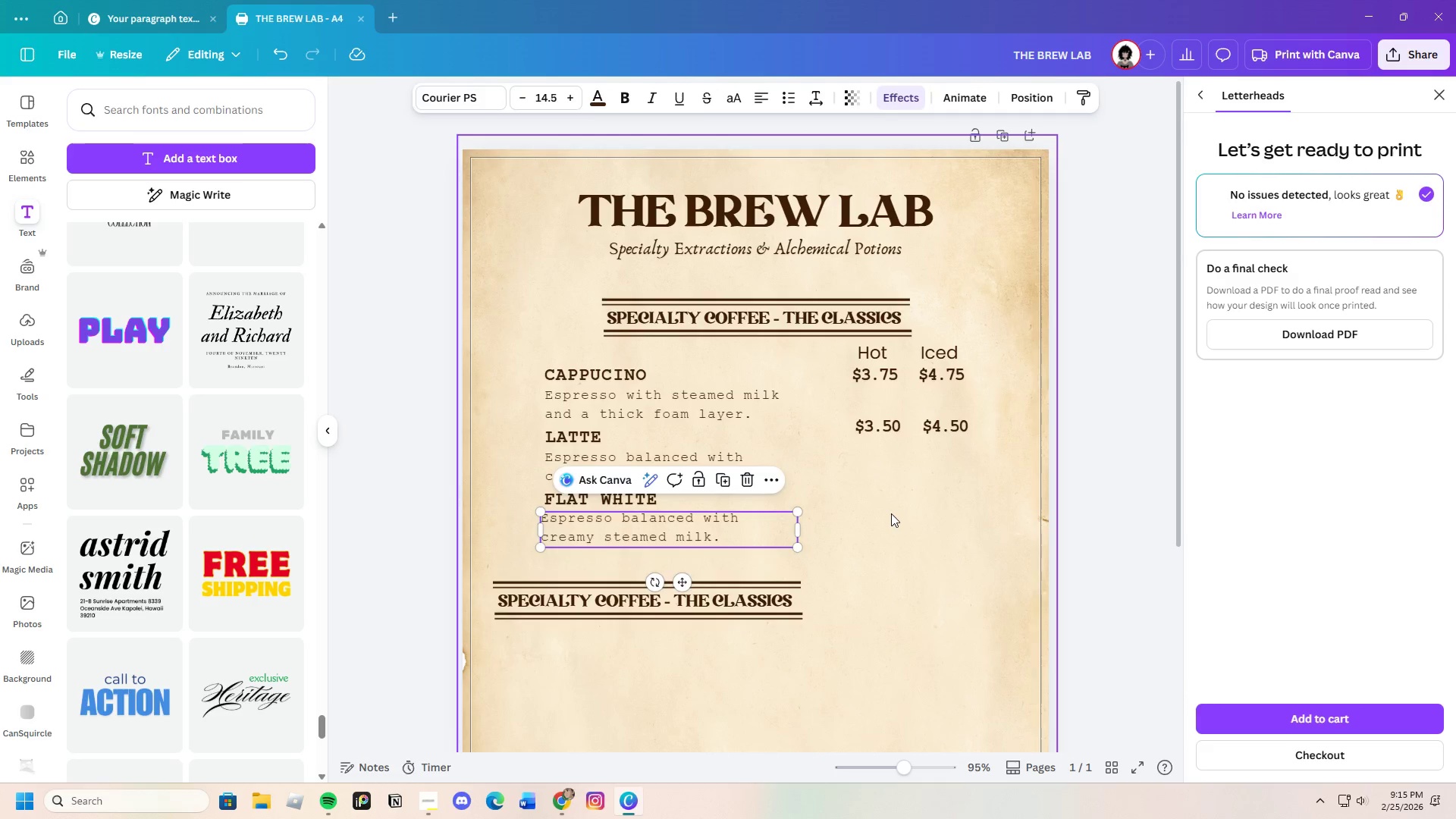 
left_click([891, 513])
 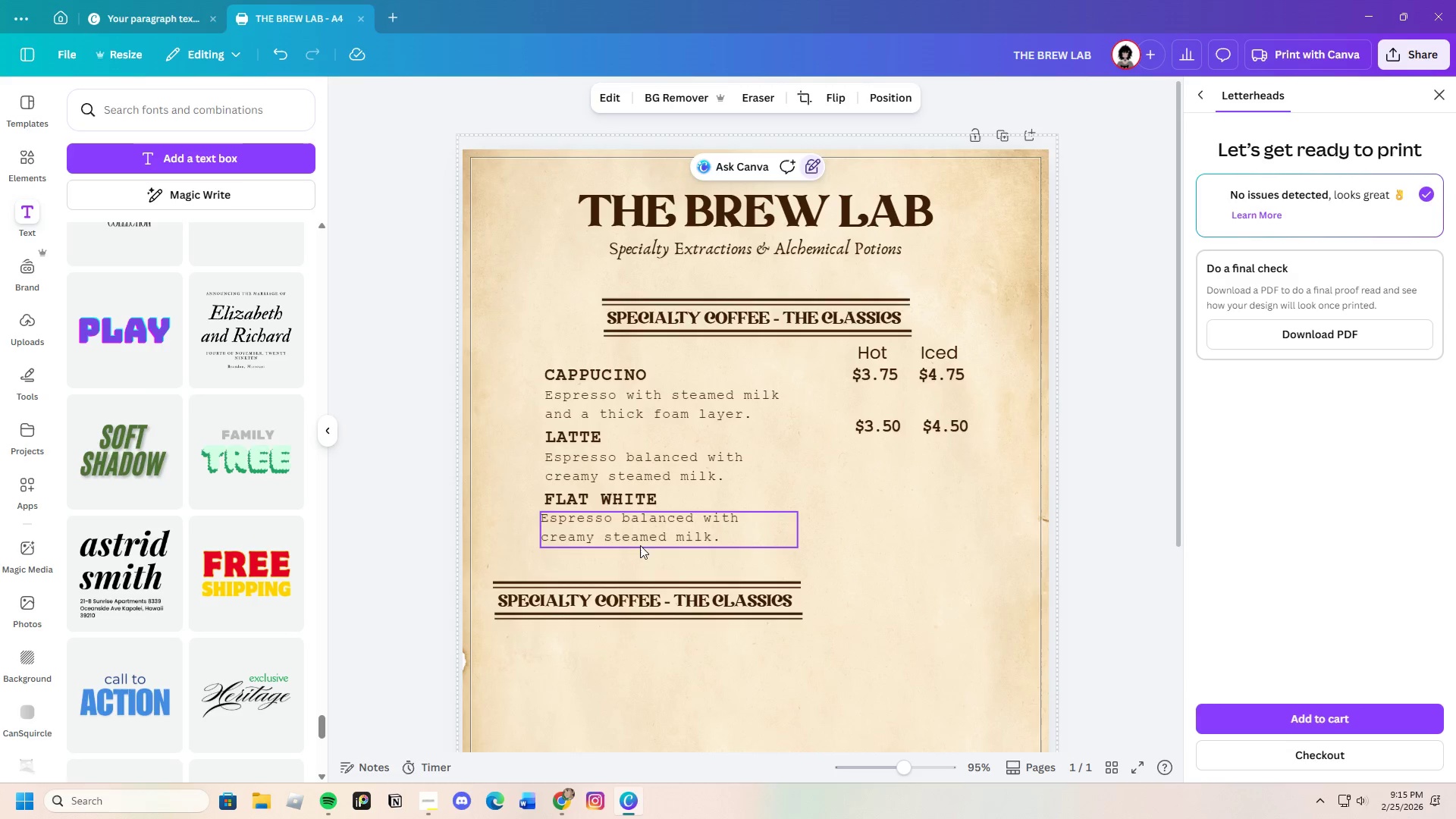 
left_click([634, 535])
 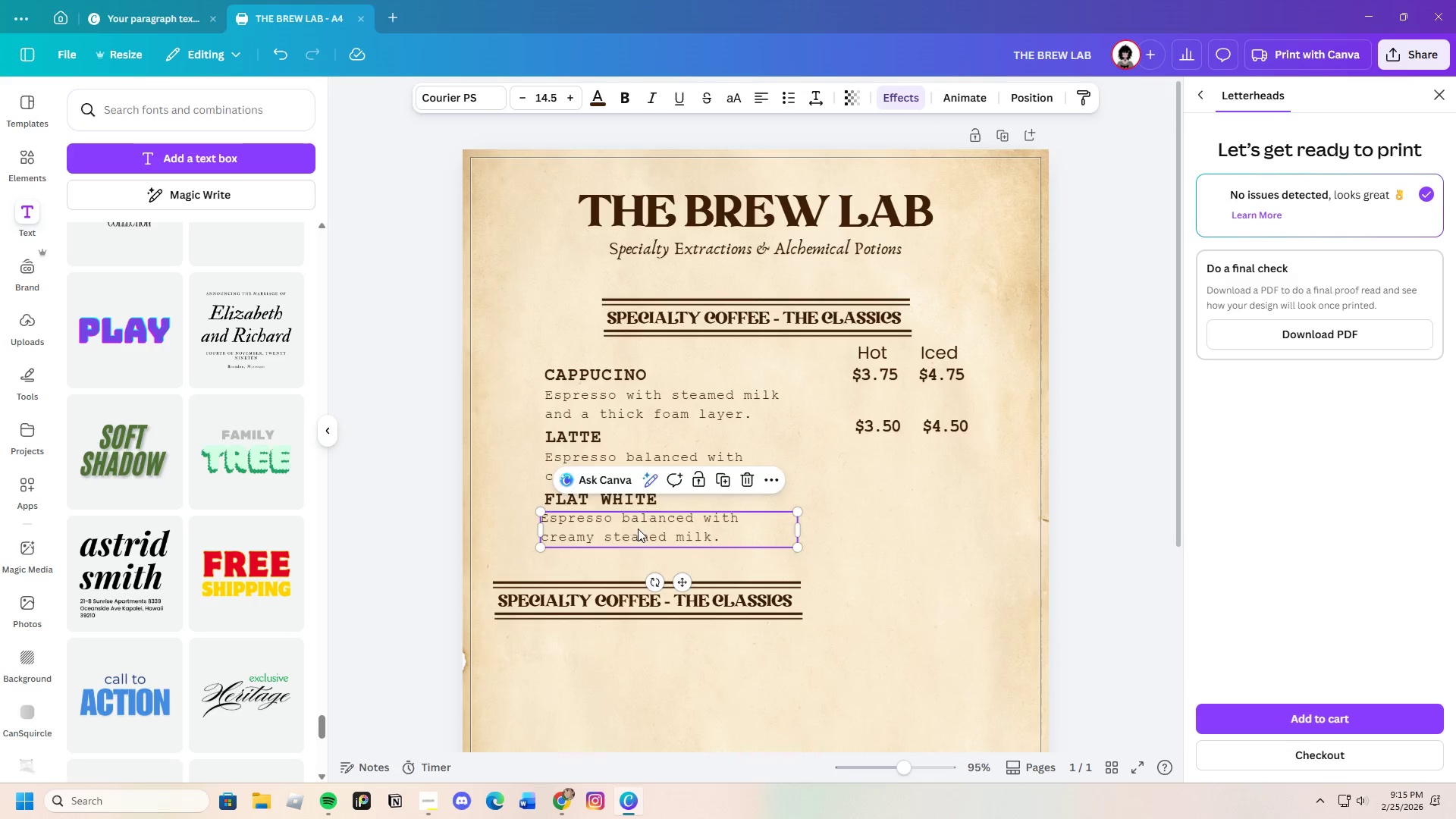 
left_click_drag(start_coordinate=[638, 529], to_coordinate=[645, 528])
 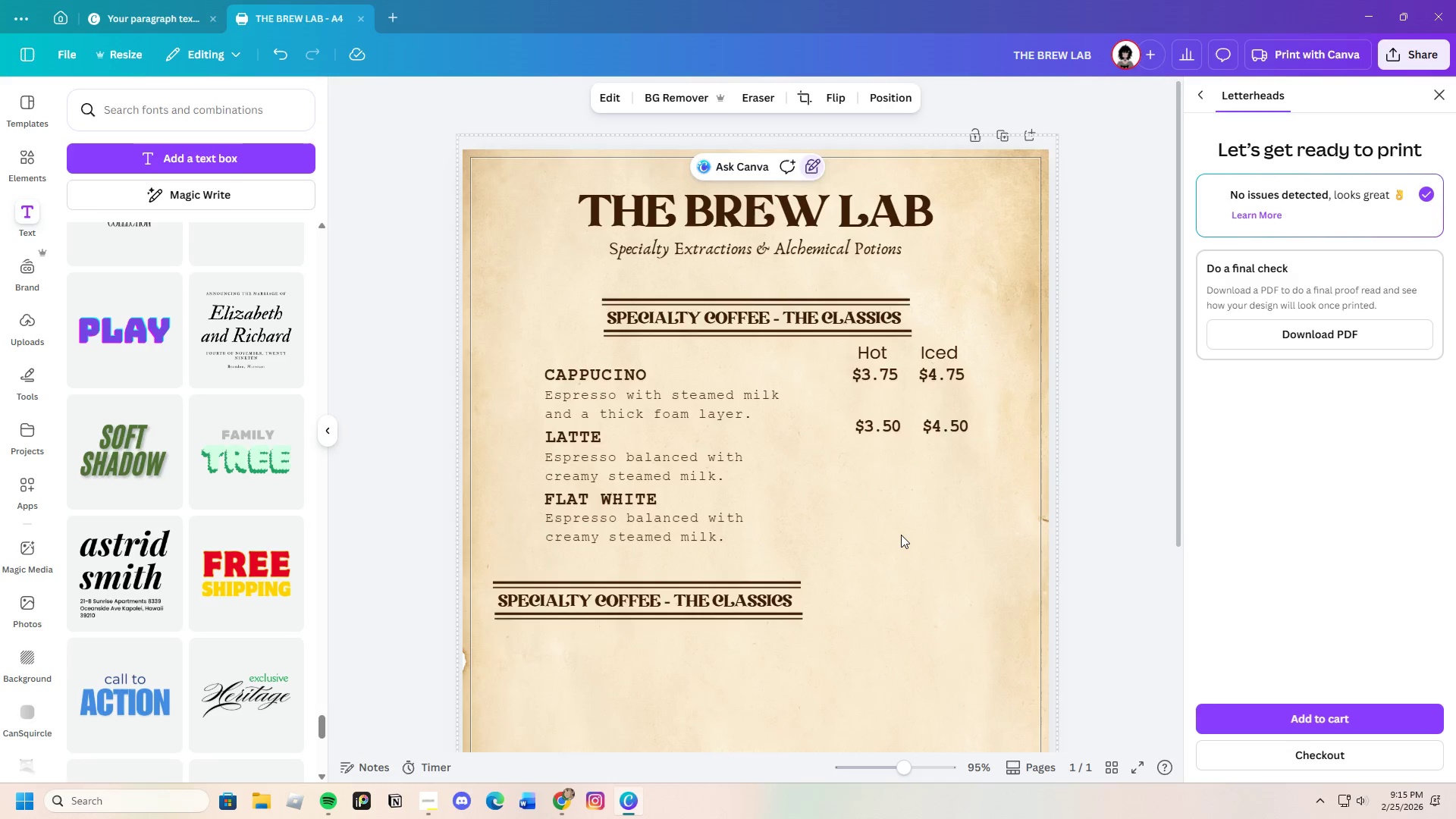 
scroll: coordinate [901, 535], scroll_direction: down, amount: 2.0
 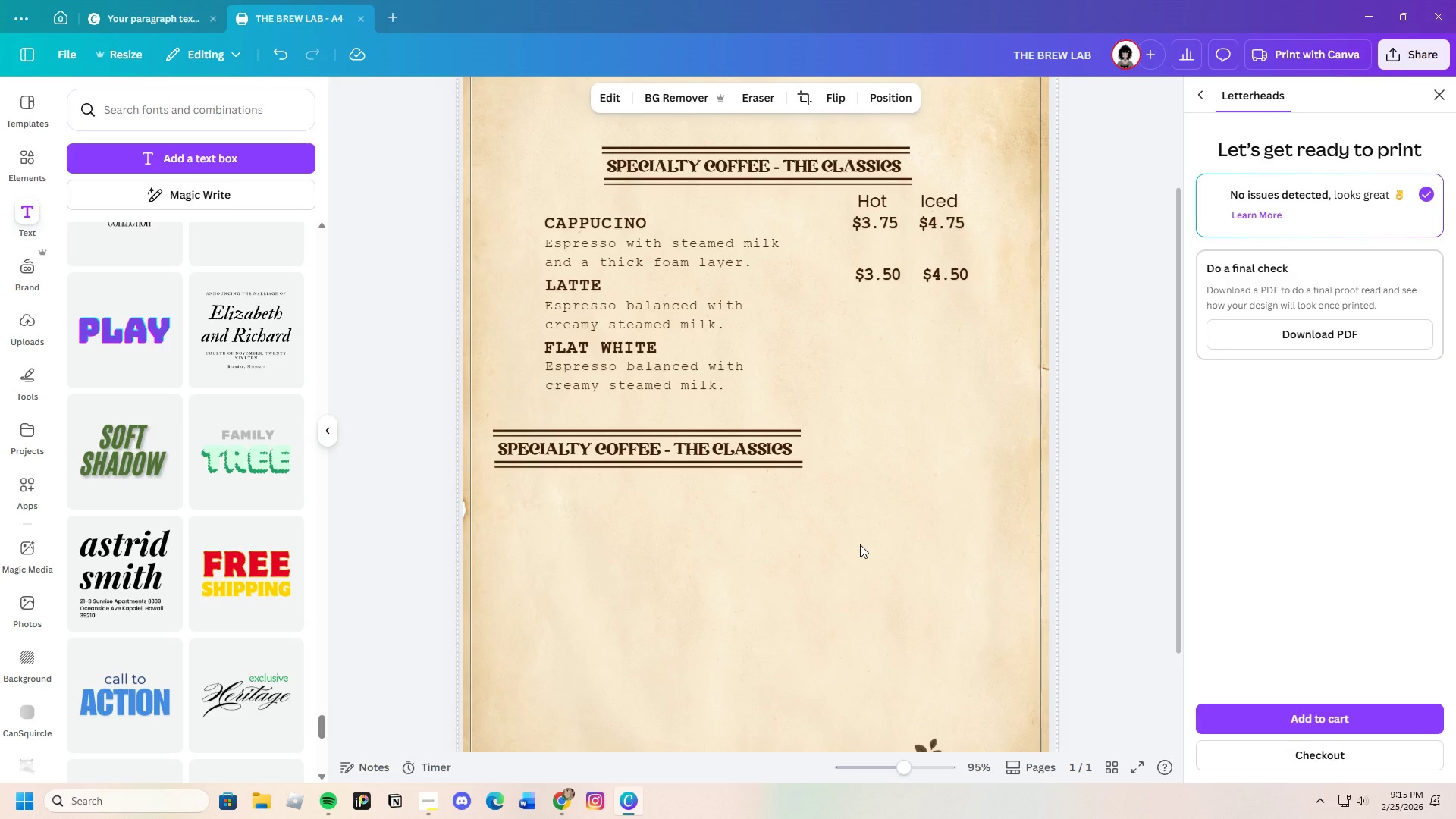 
wait(16.55)
 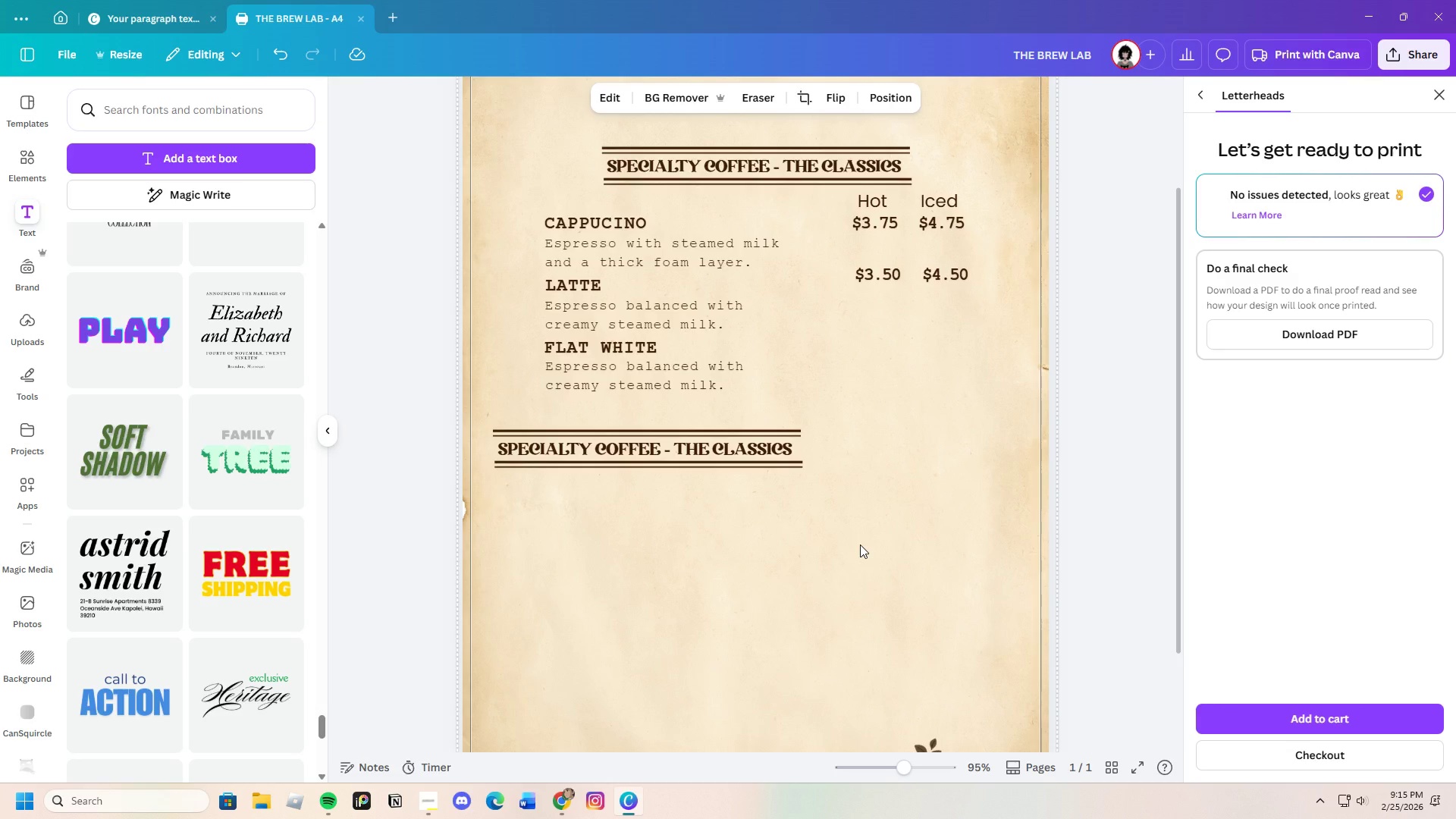 
left_click([603, 343])
 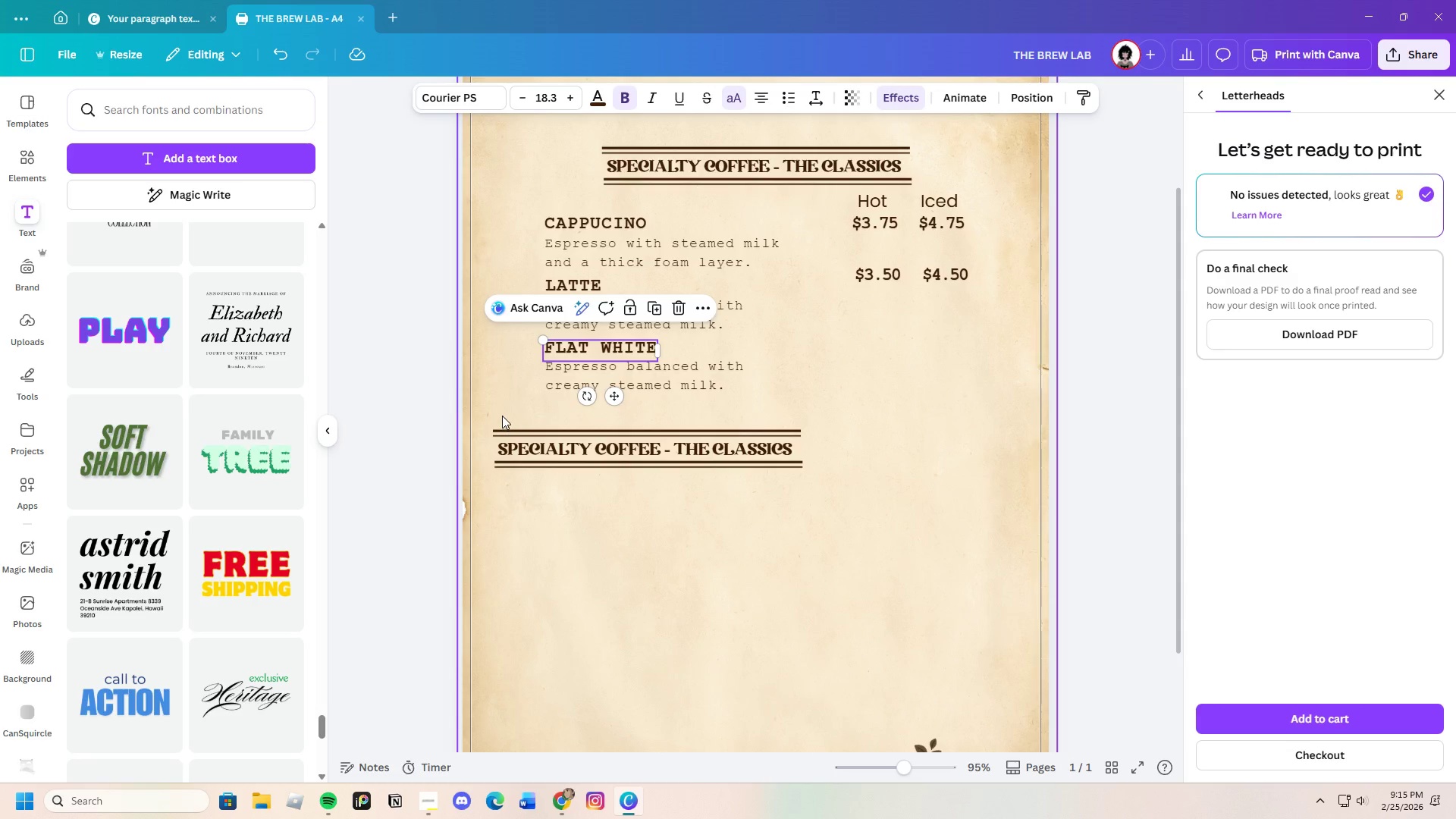 
left_click([799, 534])
 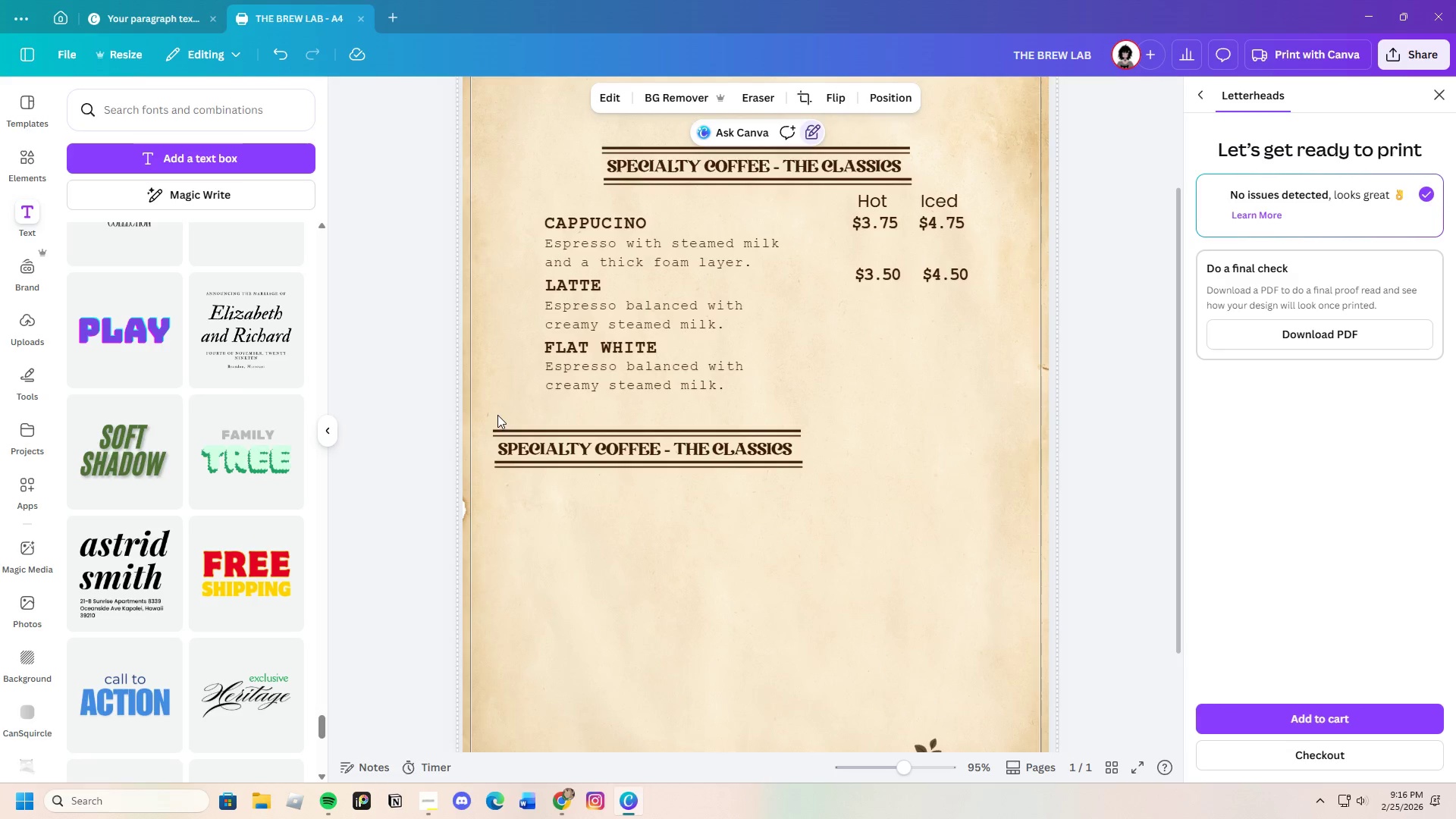 
left_click_drag(start_coordinate=[489, 408], to_coordinate=[767, 513])
 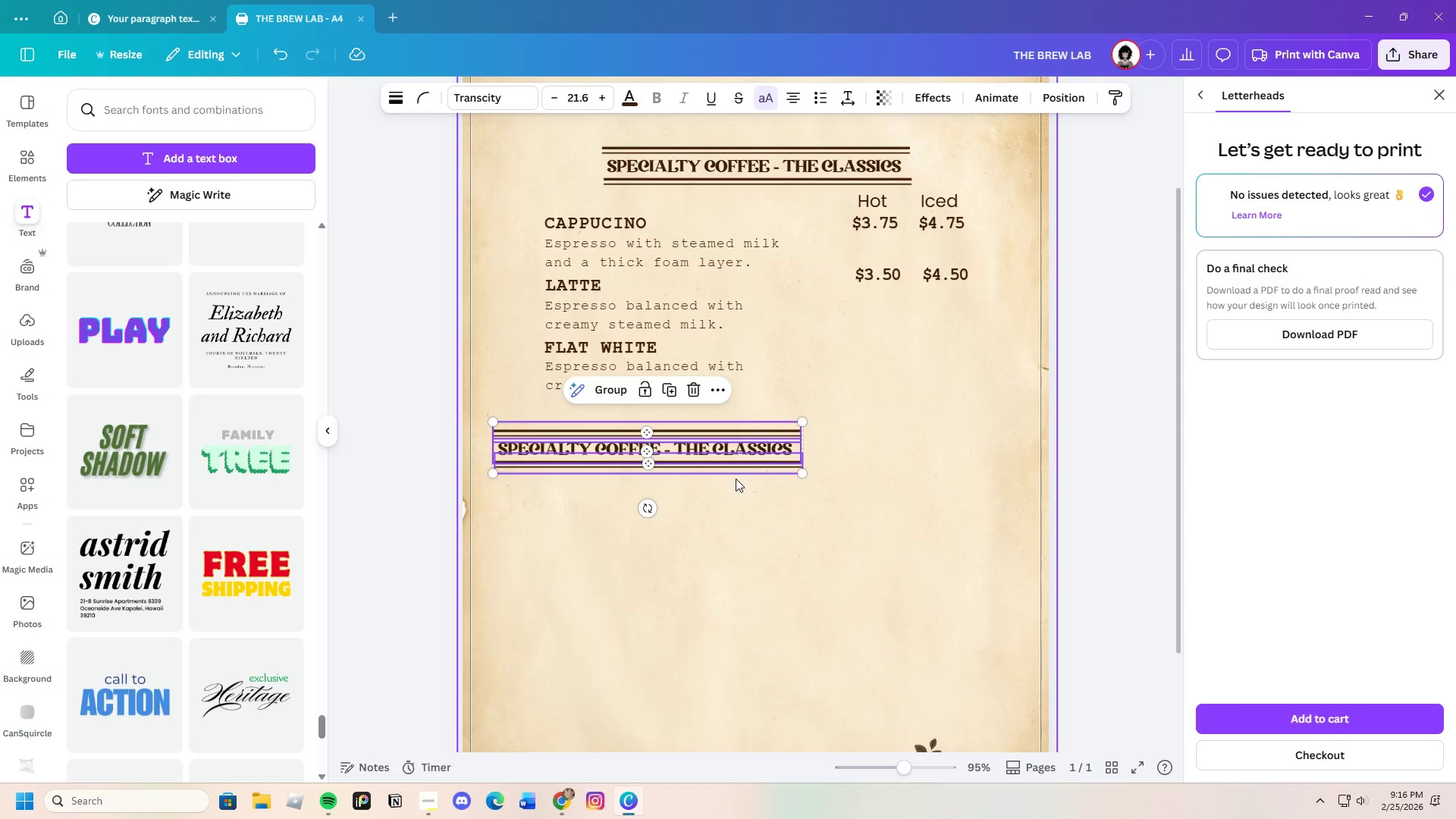 
left_click_drag(start_coordinate=[736, 479], to_coordinate=[739, 513])
 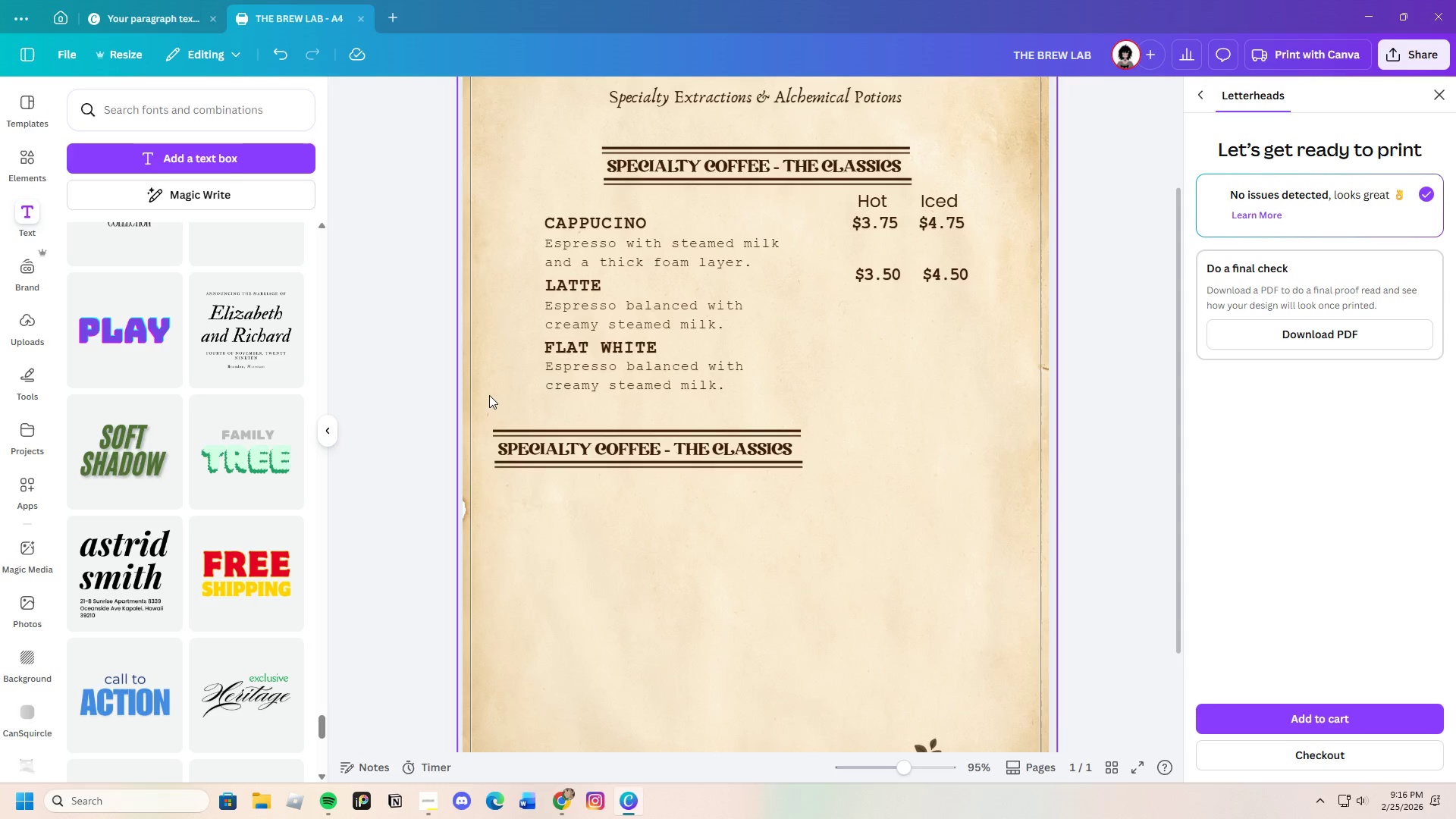 
left_click_drag(start_coordinate=[488, 395], to_coordinate=[695, 475])
 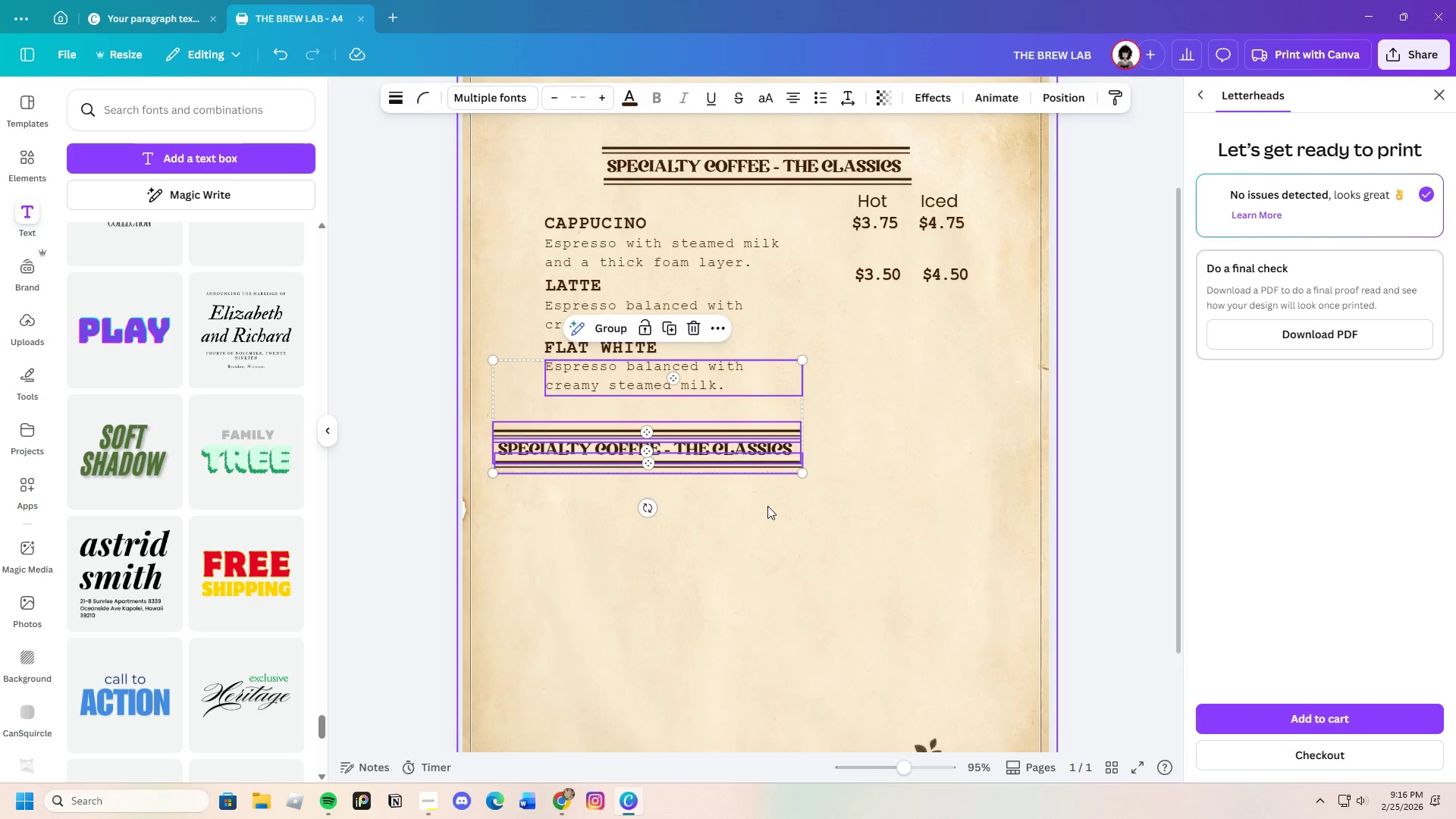 
left_click([772, 509])
 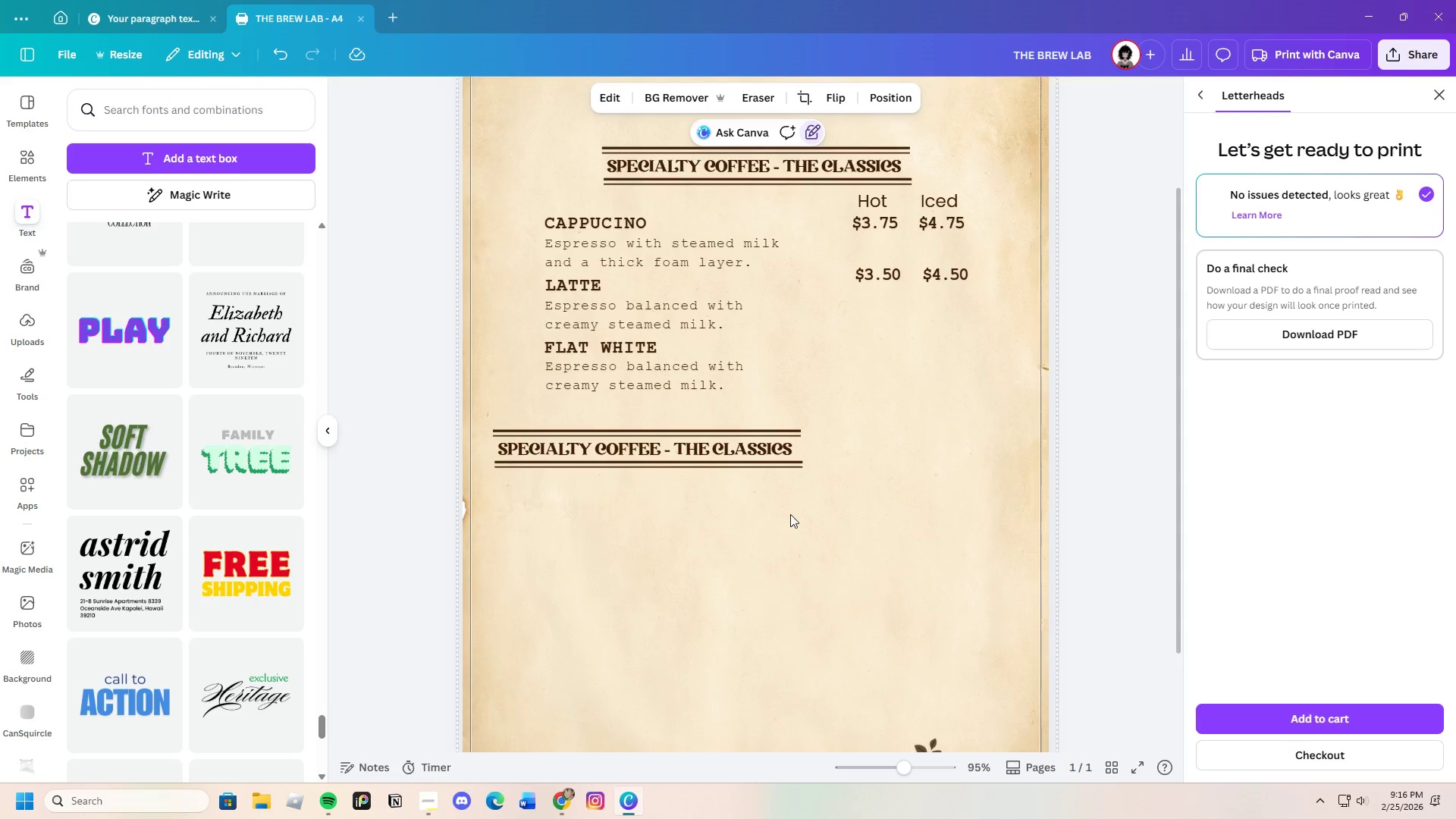 
left_click_drag(start_coordinate=[790, 515], to_coordinate=[701, 441])
 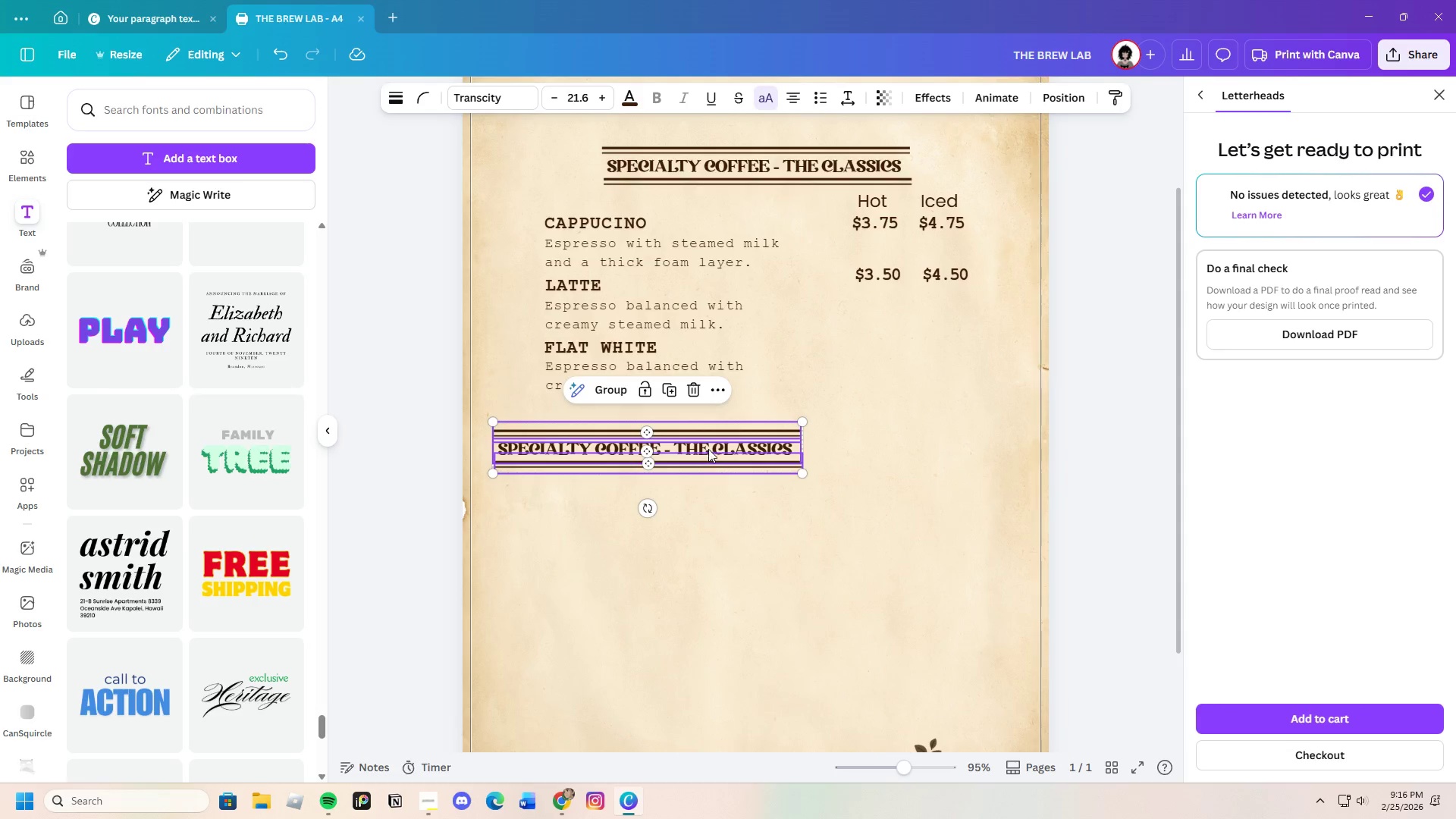 
left_click_drag(start_coordinate=[708, 447], to_coordinate=[705, 519])
 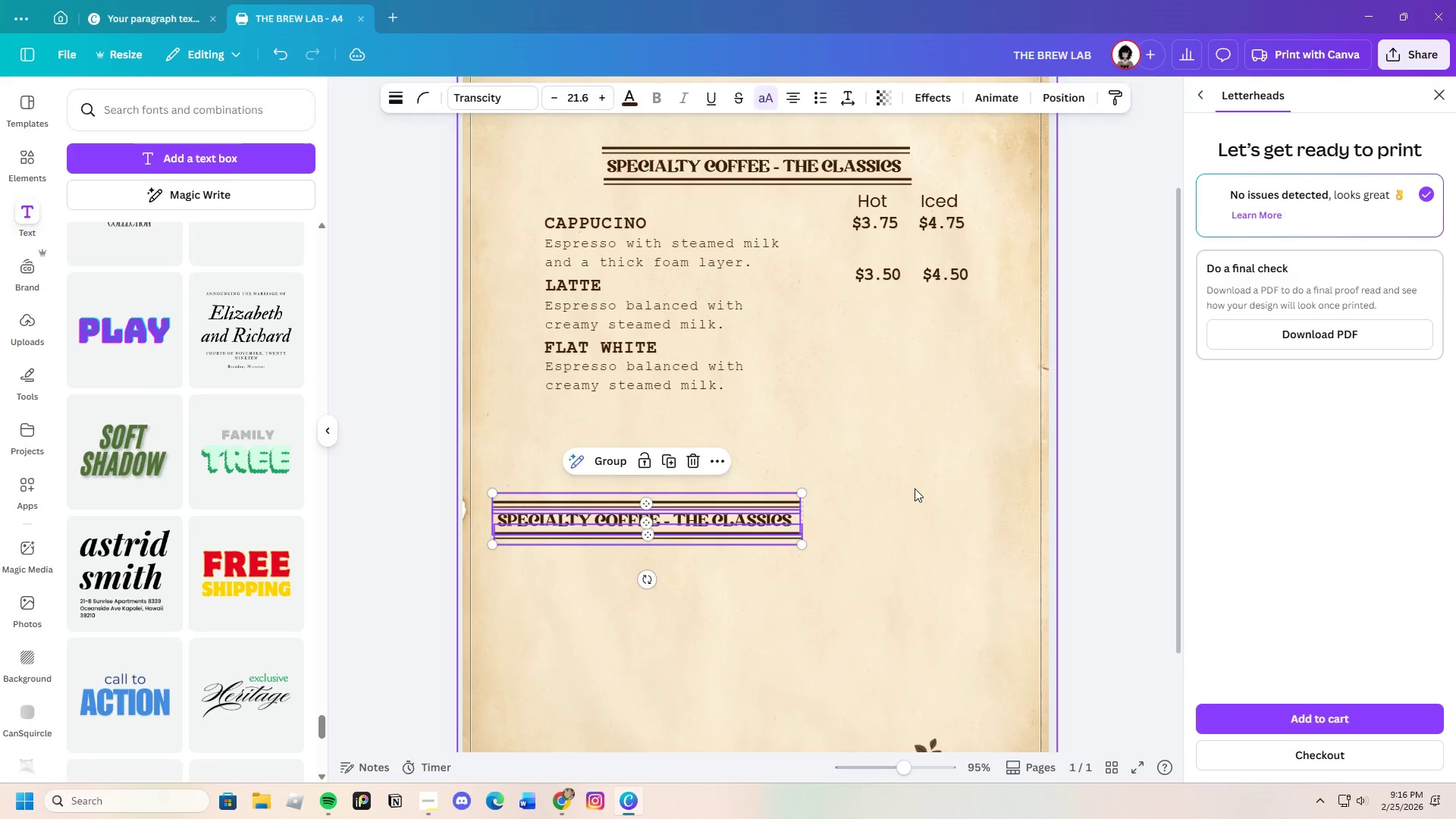 
left_click([915, 488])
 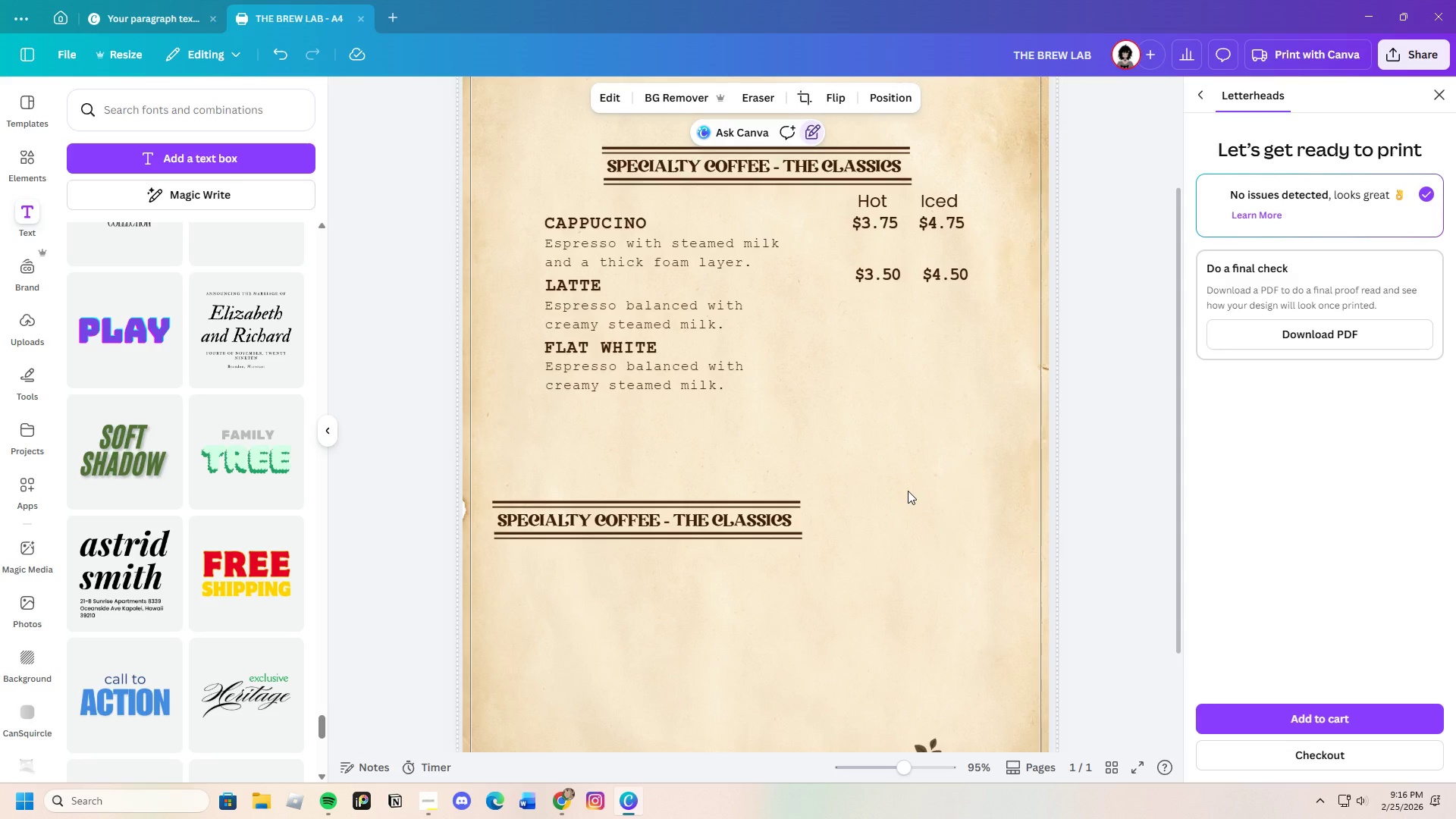 
wait(17.0)
 